 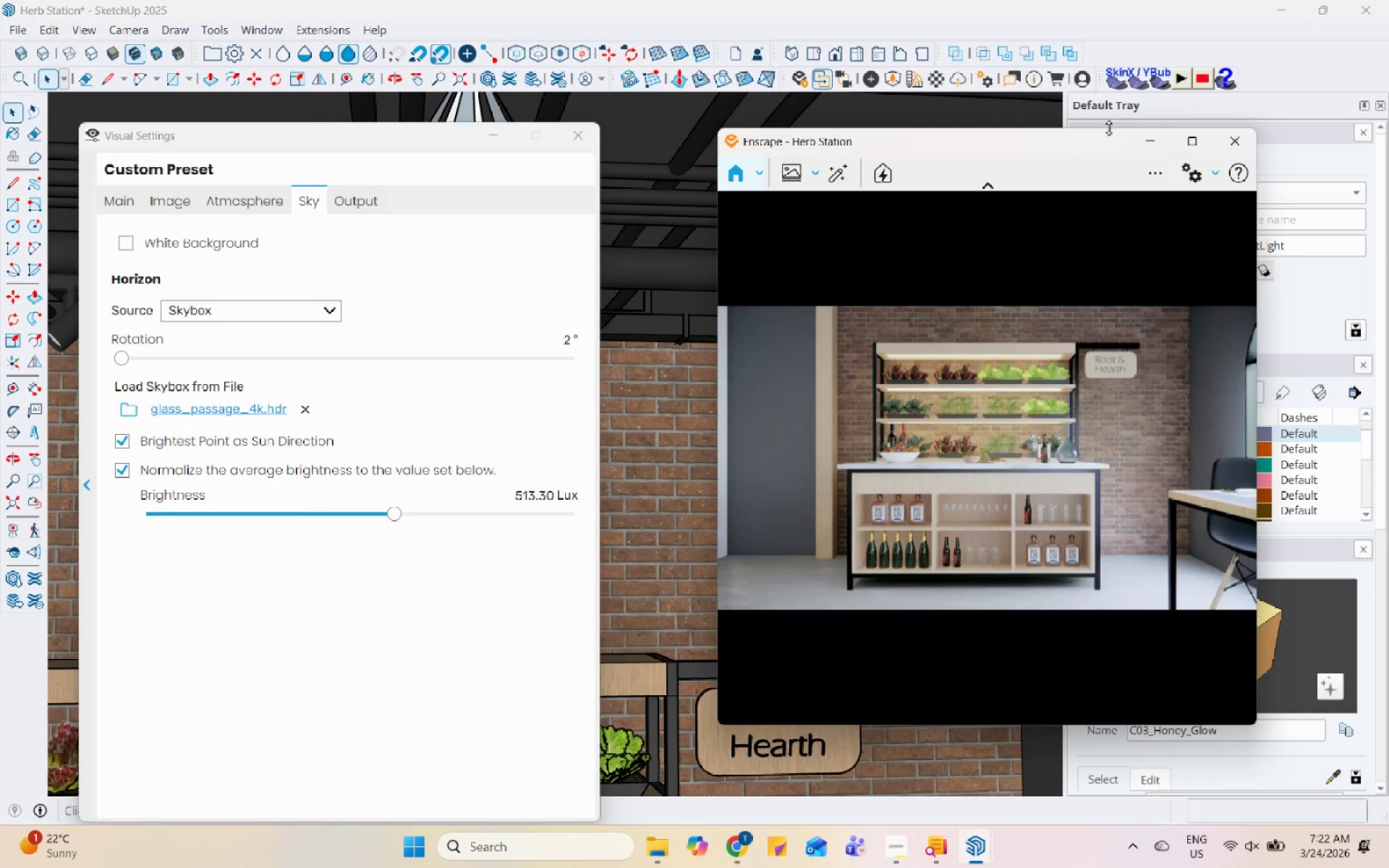 
left_click([368, 192])
 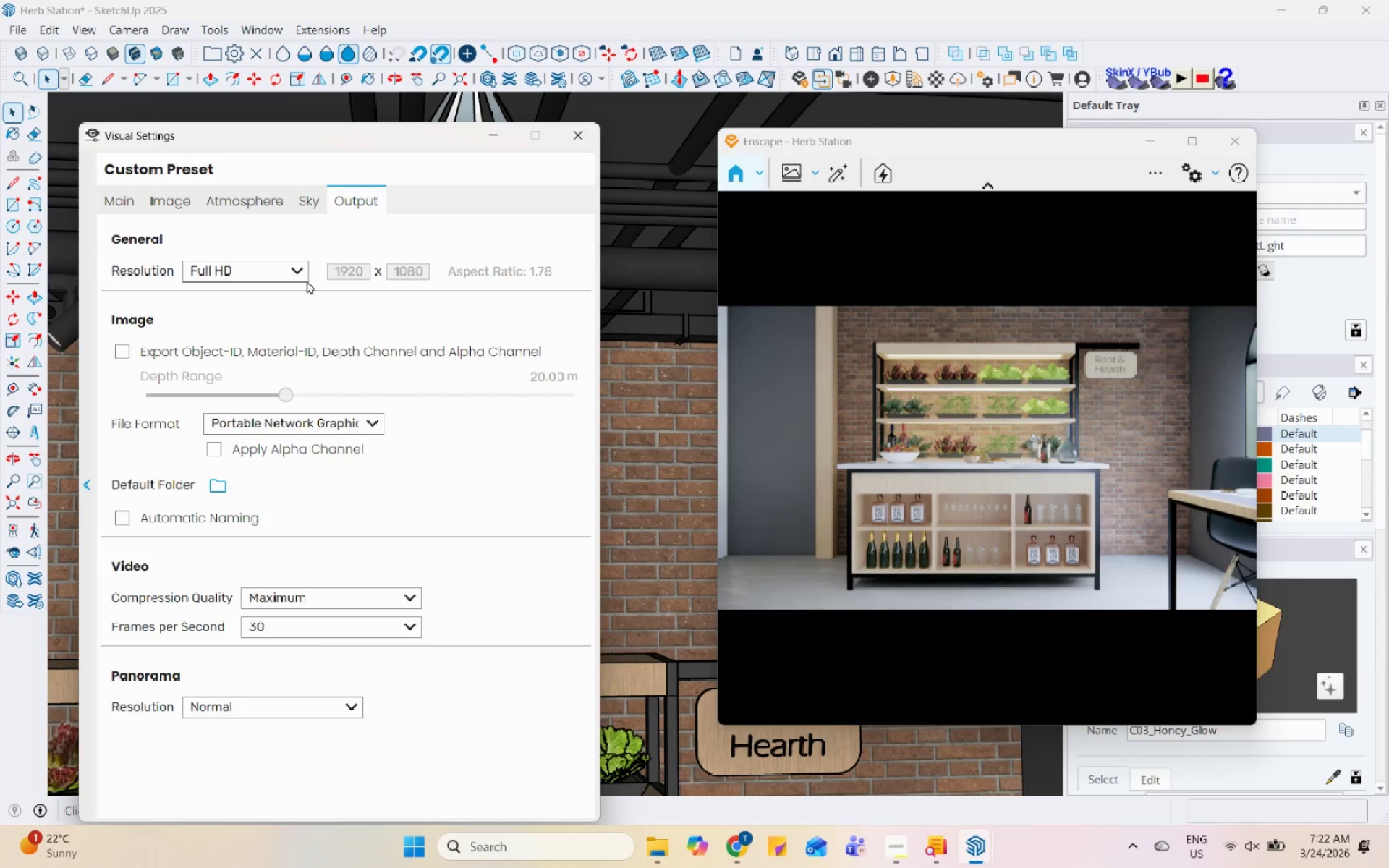 
left_click([307, 277])
 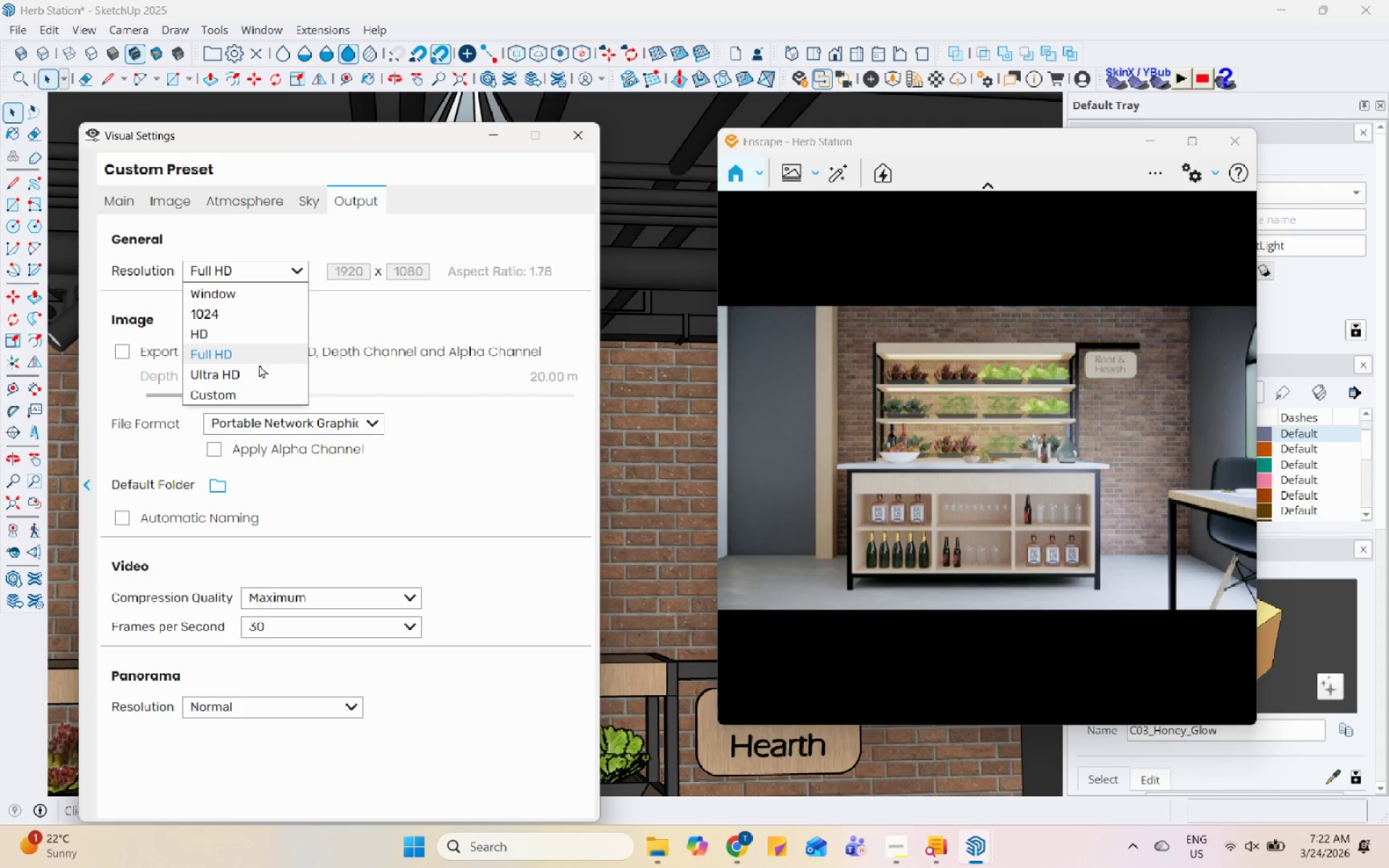 
left_click([258, 370])
 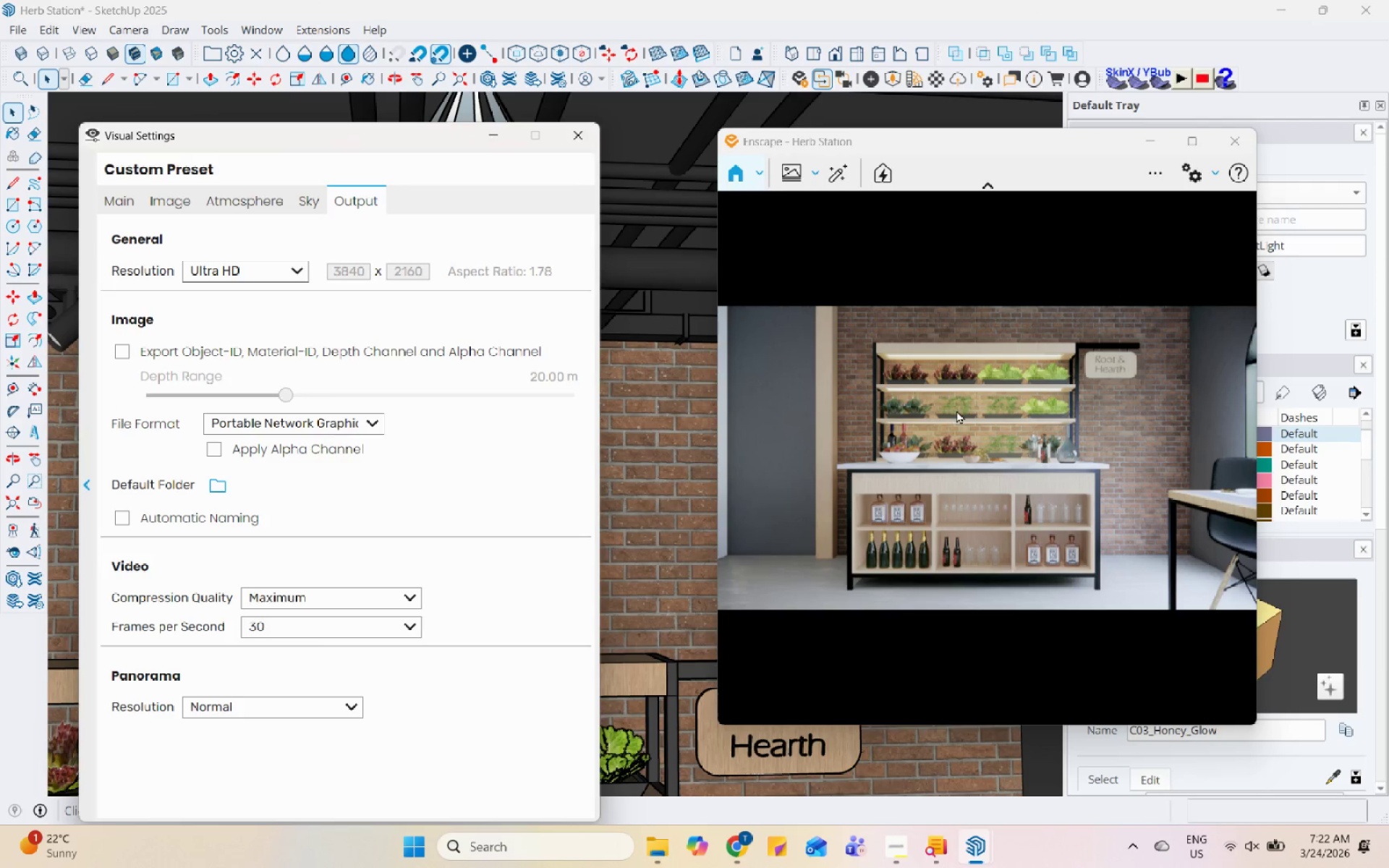 
left_click_drag(start_coordinate=[956, 414], to_coordinate=[985, 448])
 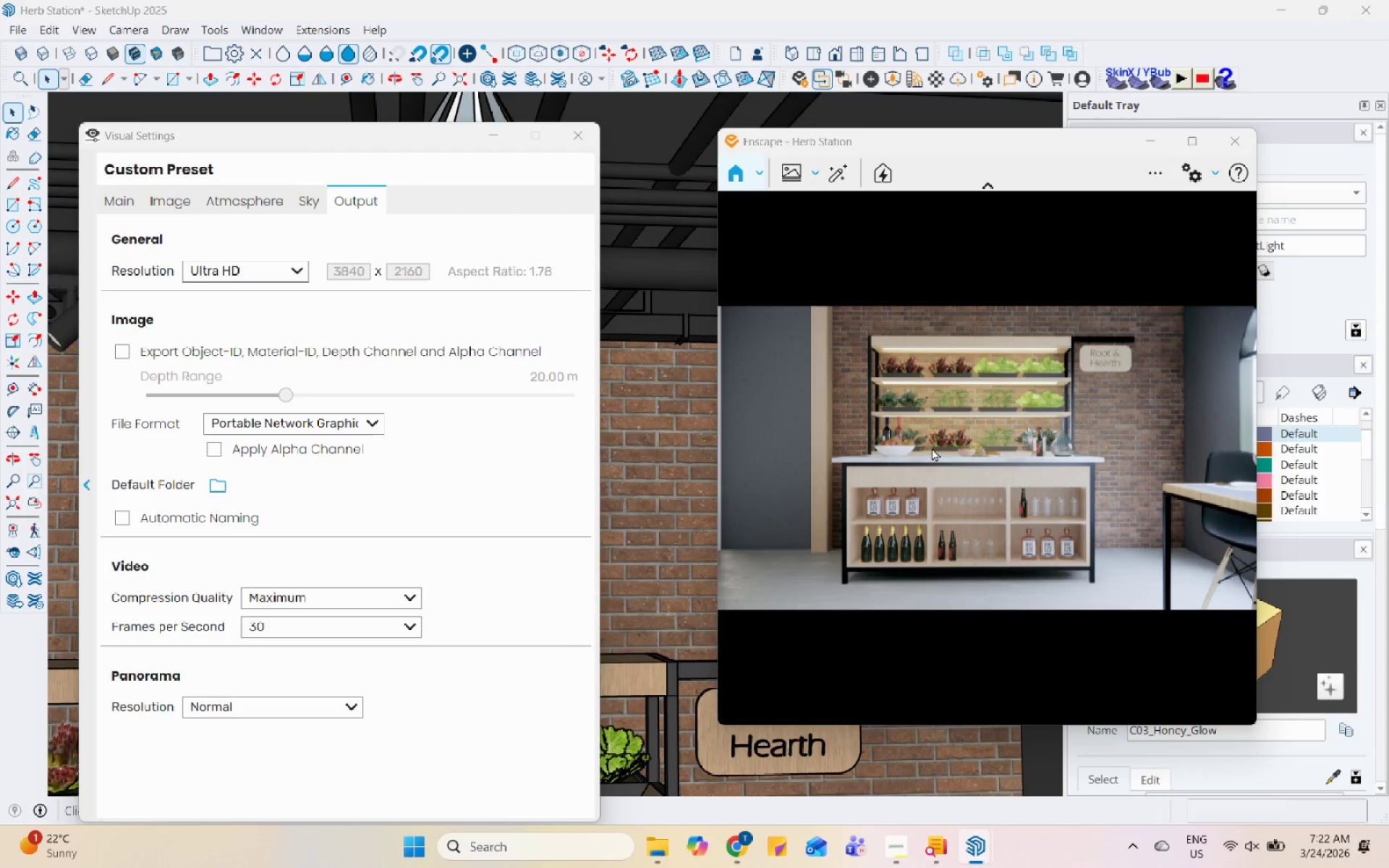 
wait(5.81)
 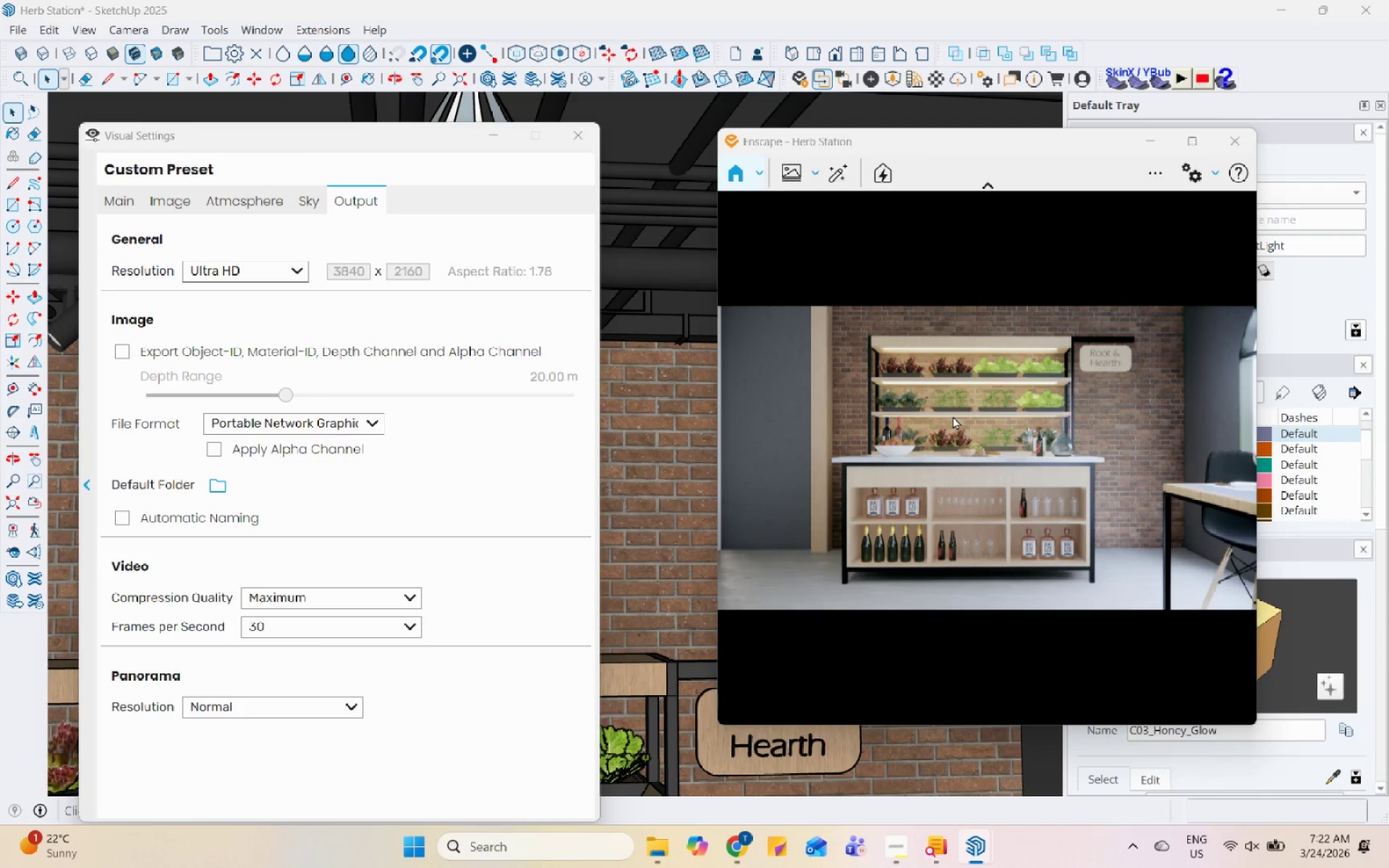 
left_click([318, 191])
 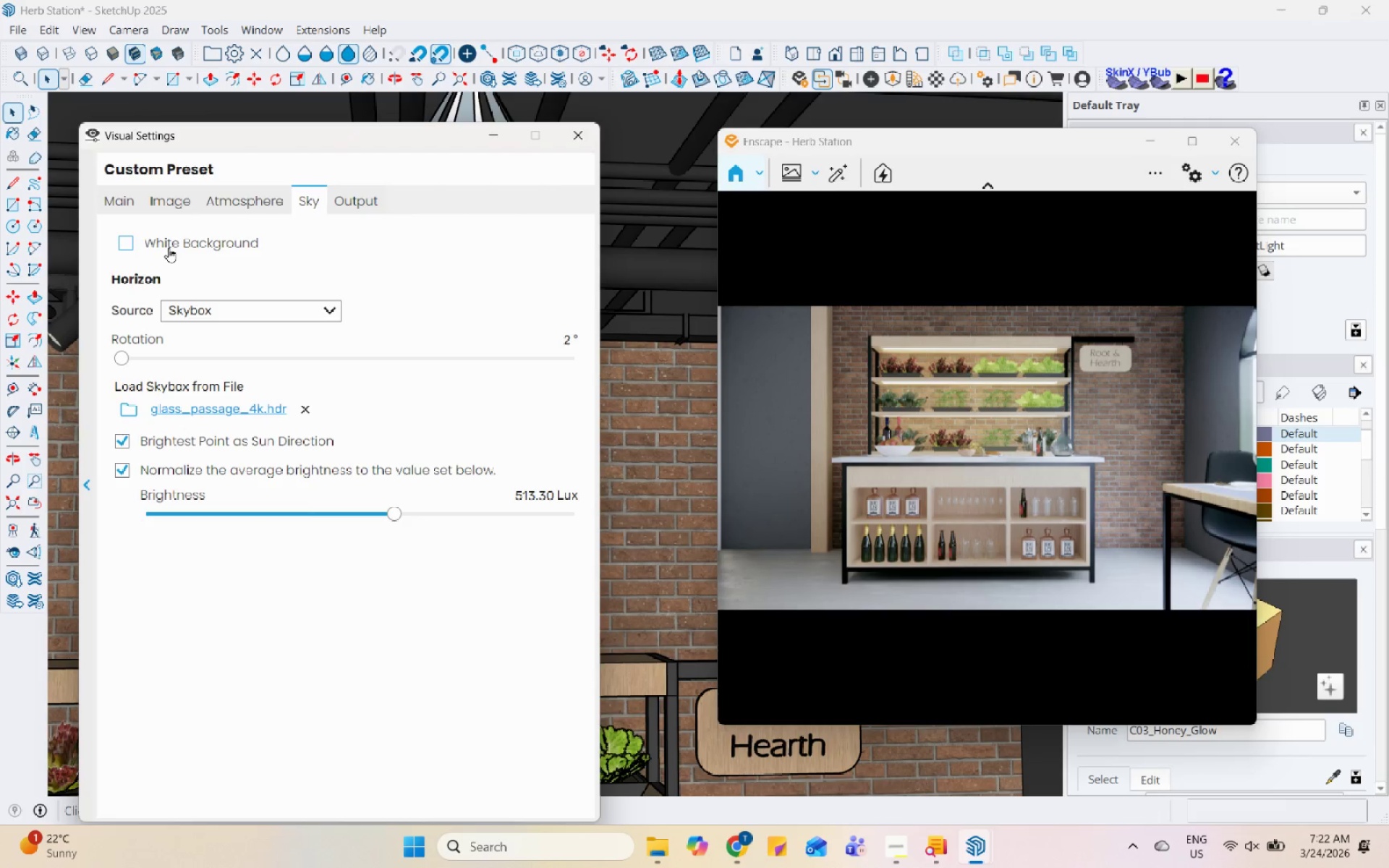 
left_click([237, 194])
 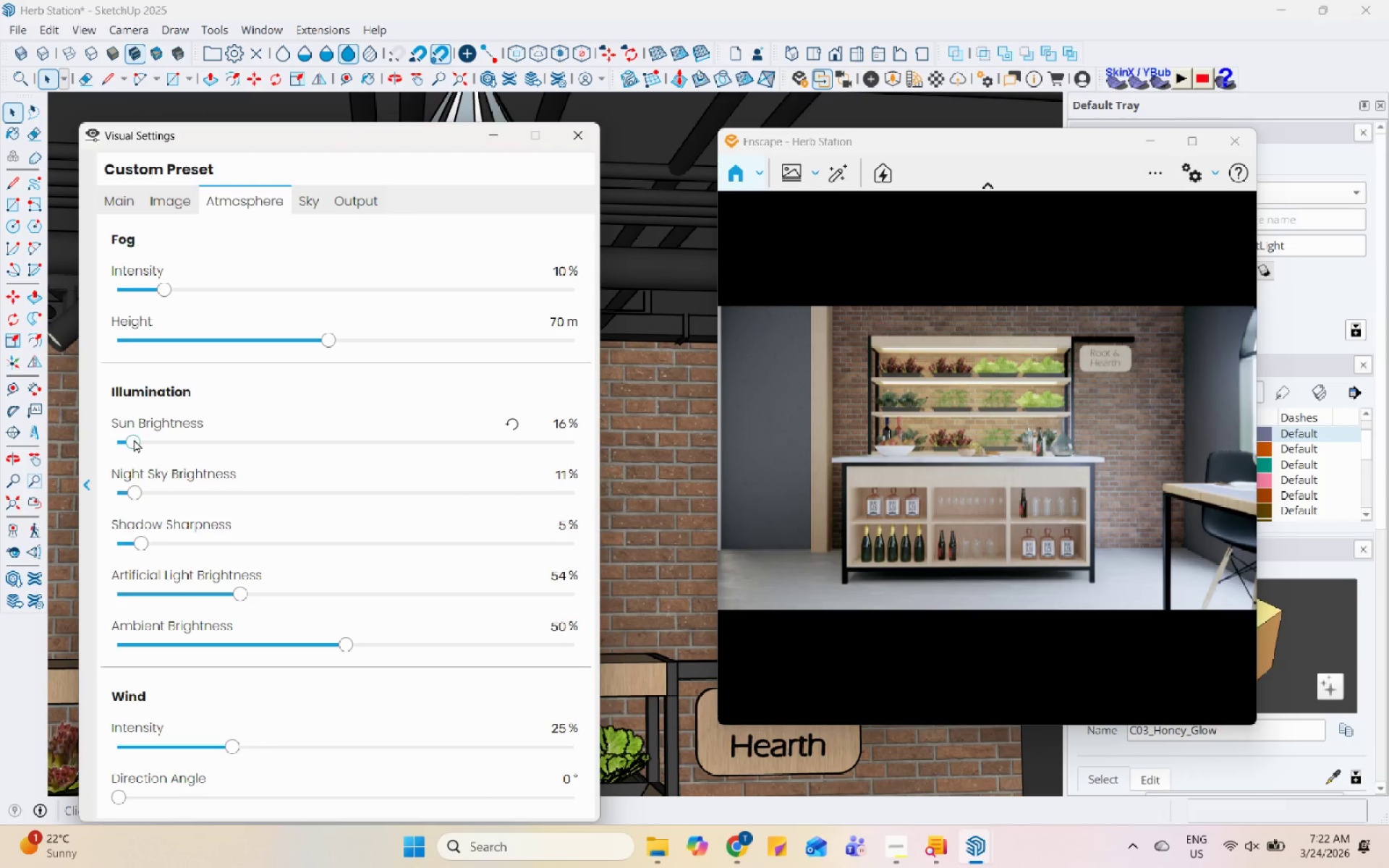 
left_click([119, 444])
 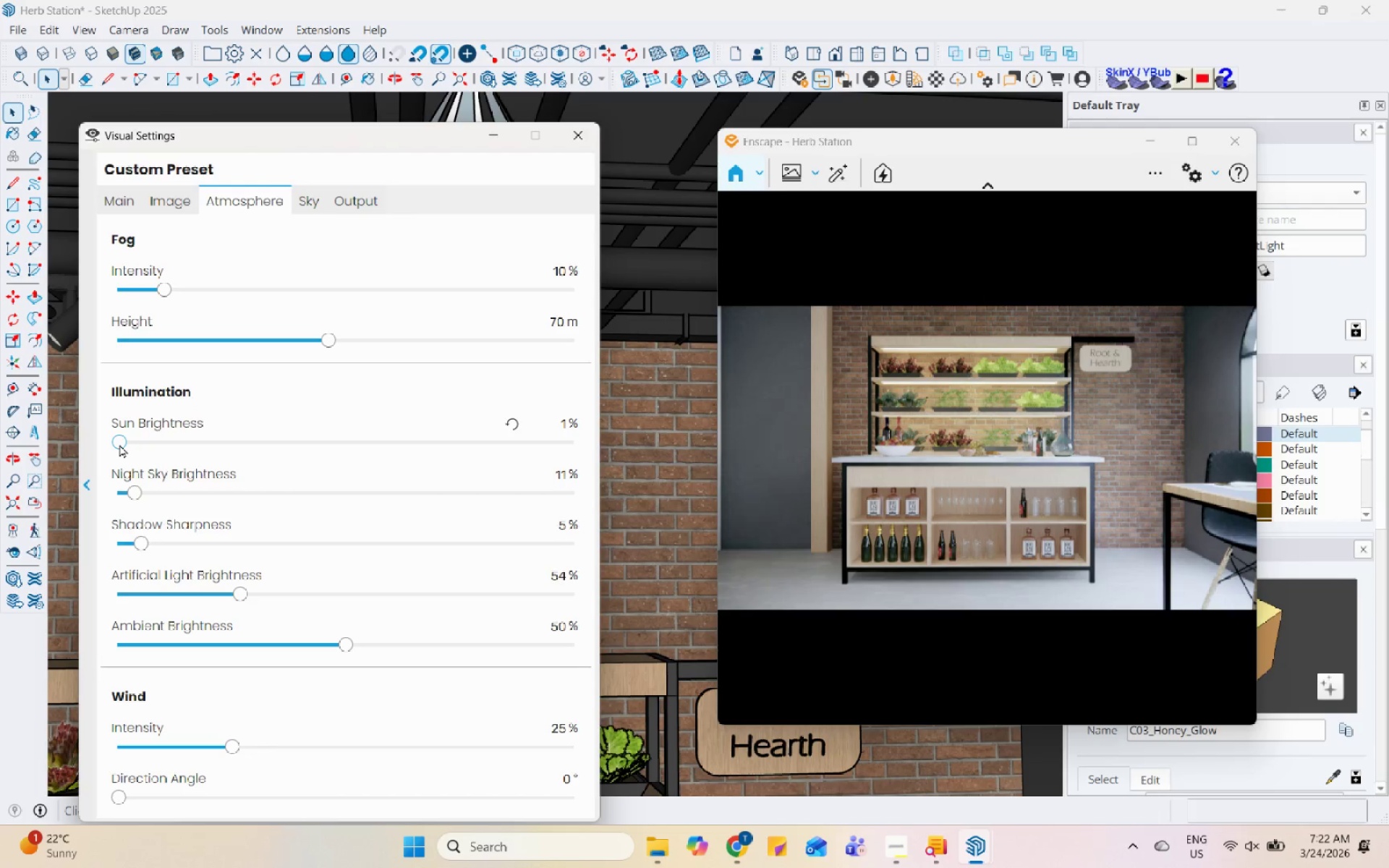 
left_click_drag(start_coordinate=[119, 444], to_coordinate=[98, 446])
 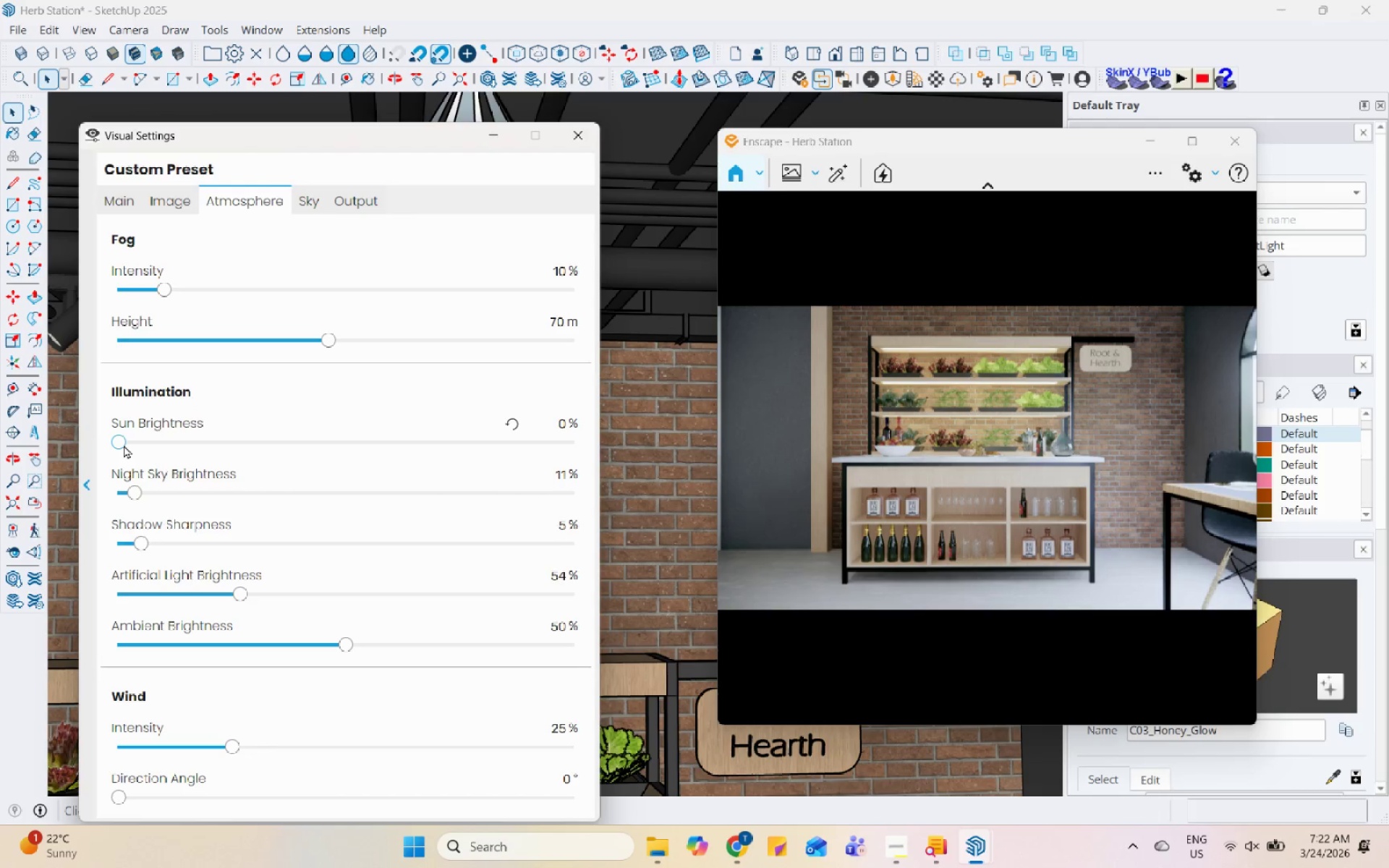 
left_click([128, 442])
 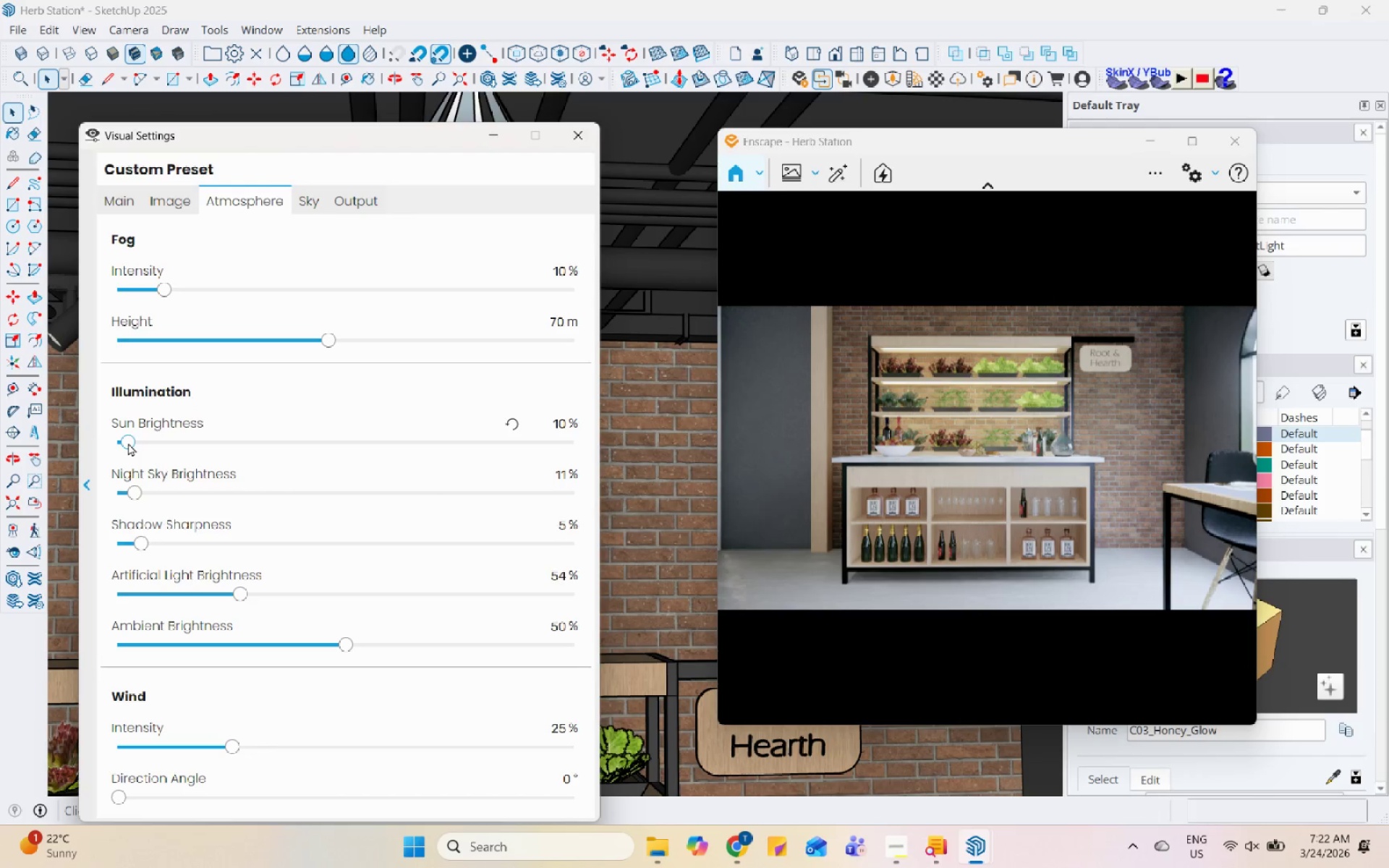 
left_click([139, 440])
 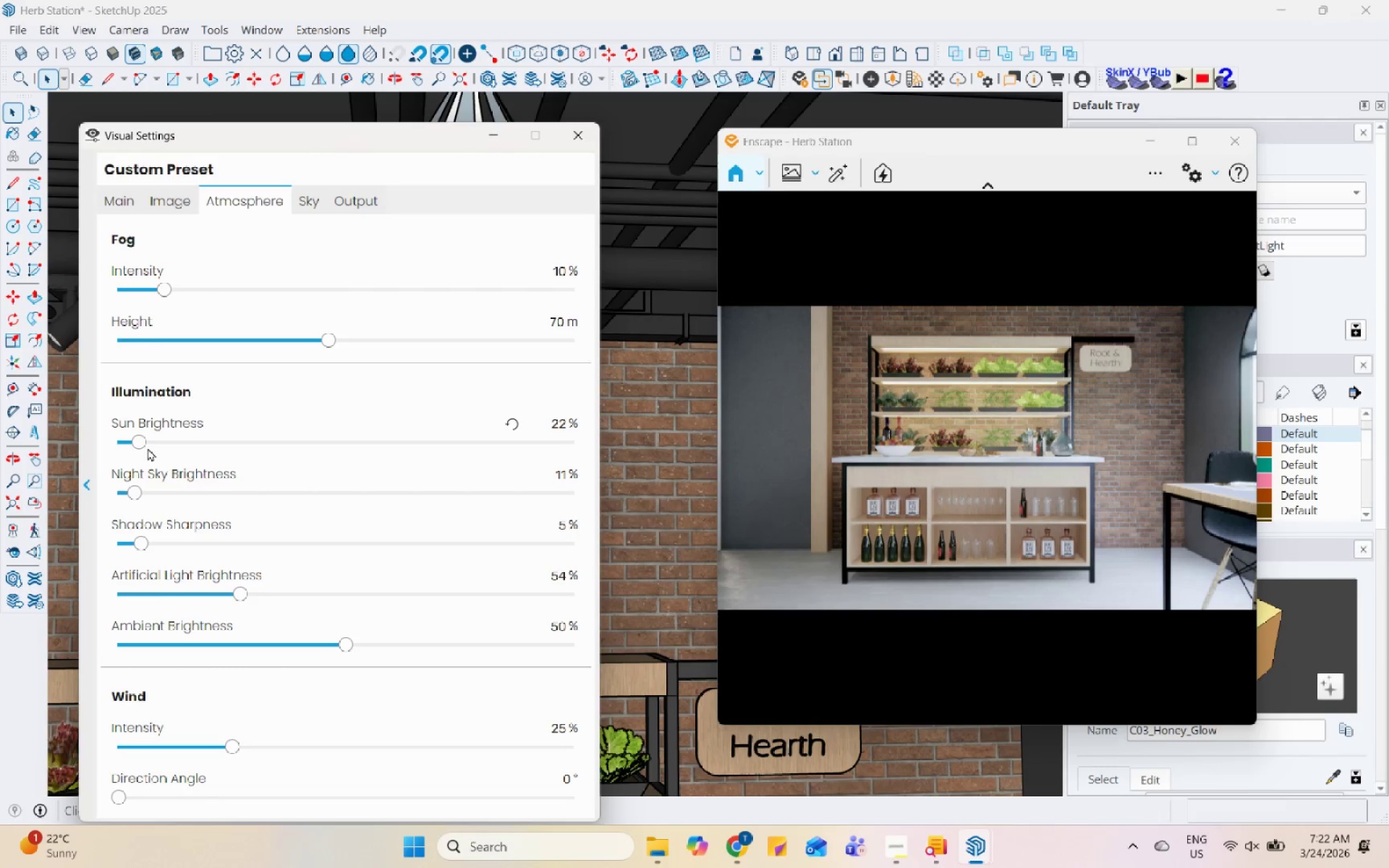 
left_click([154, 447])
 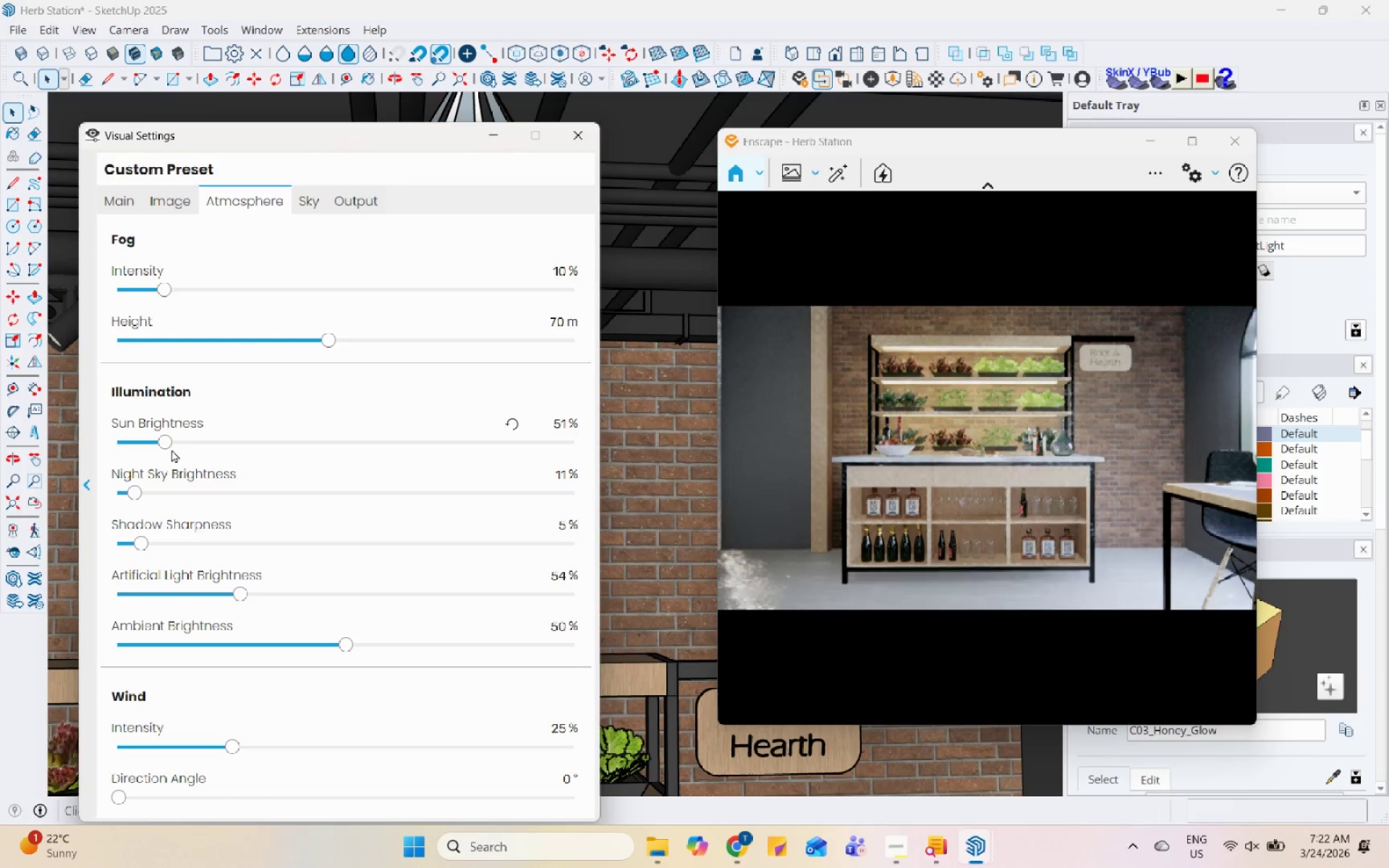 
double_click([185, 448])
 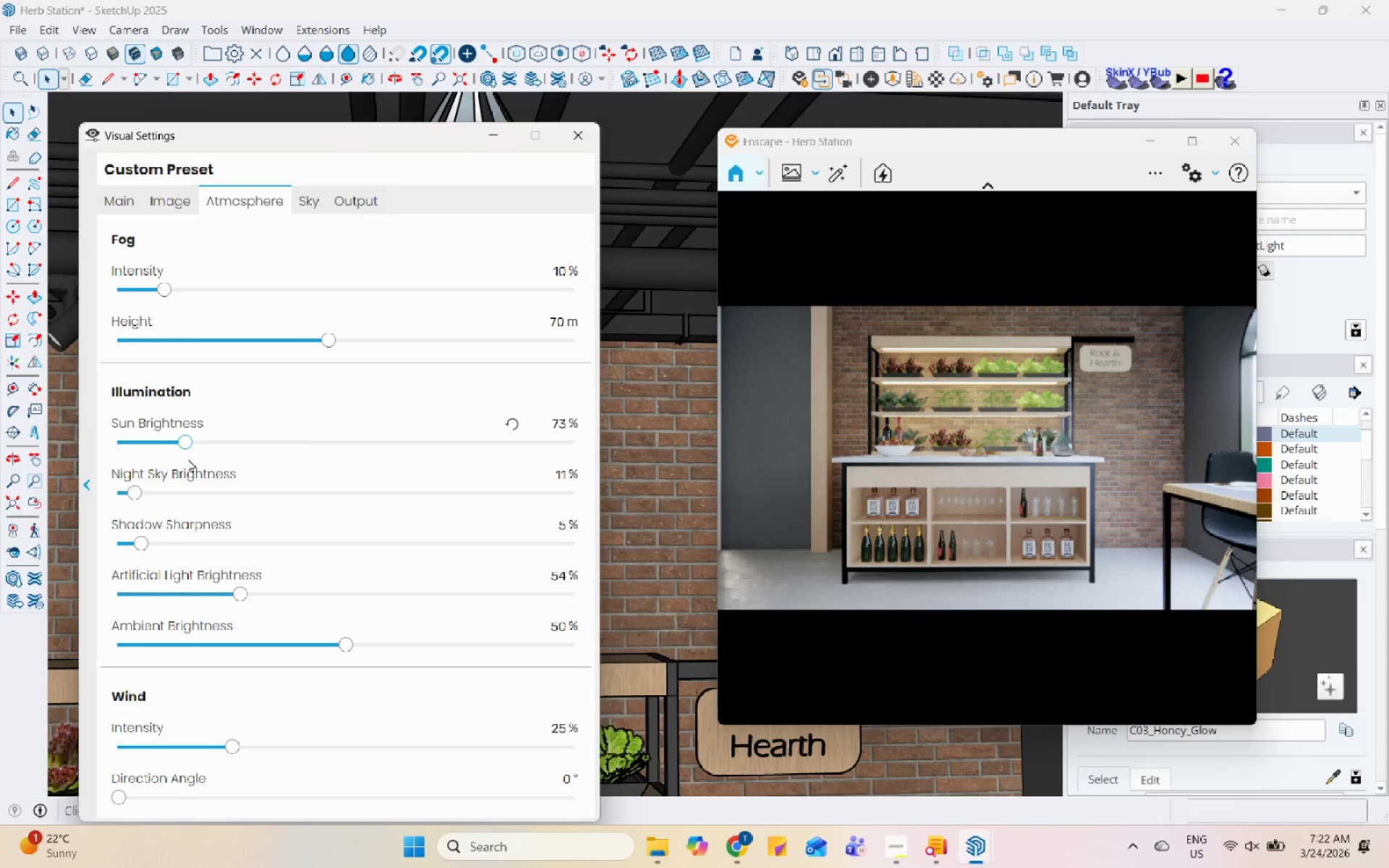 
left_click_drag(start_coordinate=[239, 591], to_coordinate=[187, 607])
 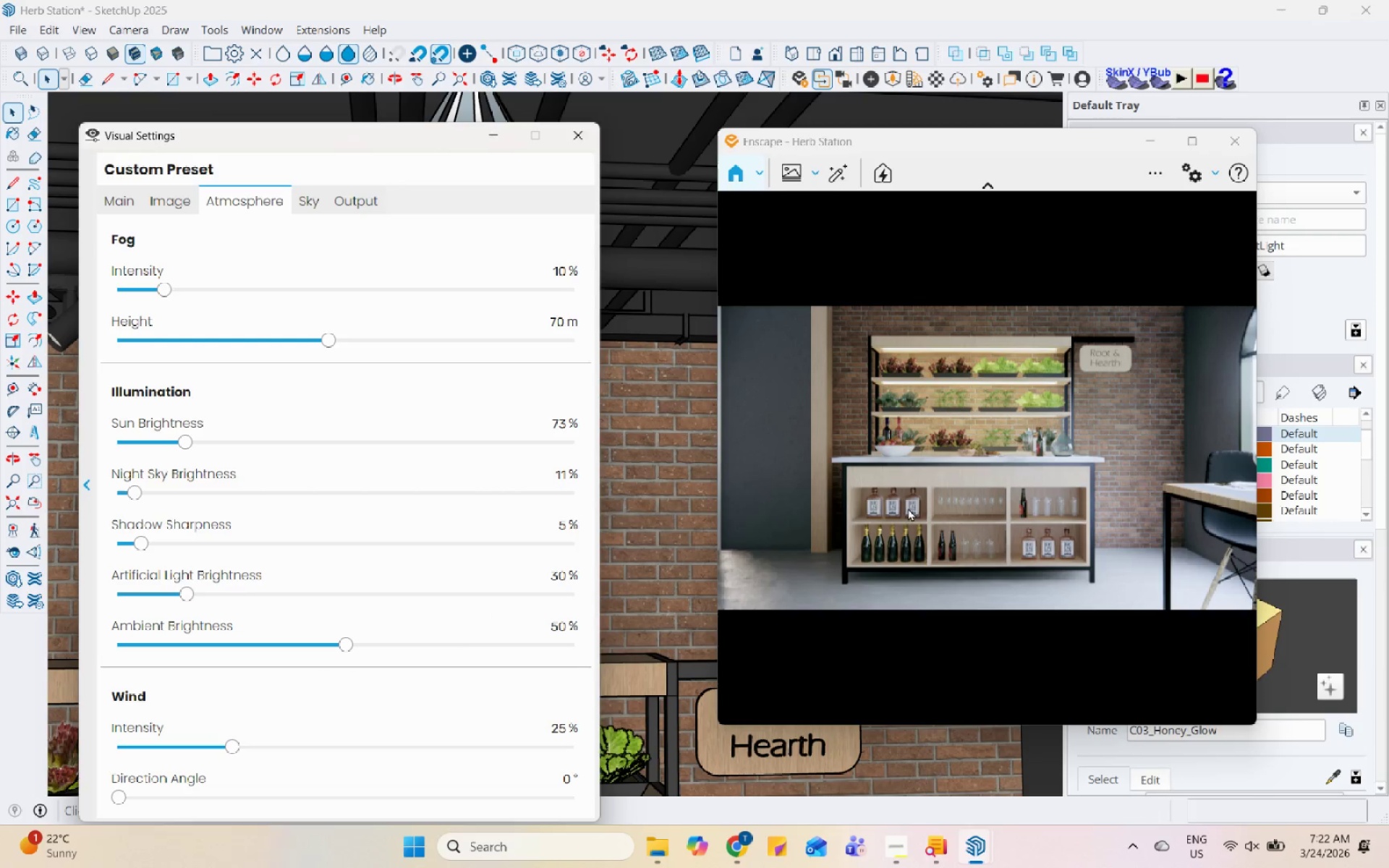 
left_click_drag(start_coordinate=[905, 508], to_coordinate=[962, 458])
 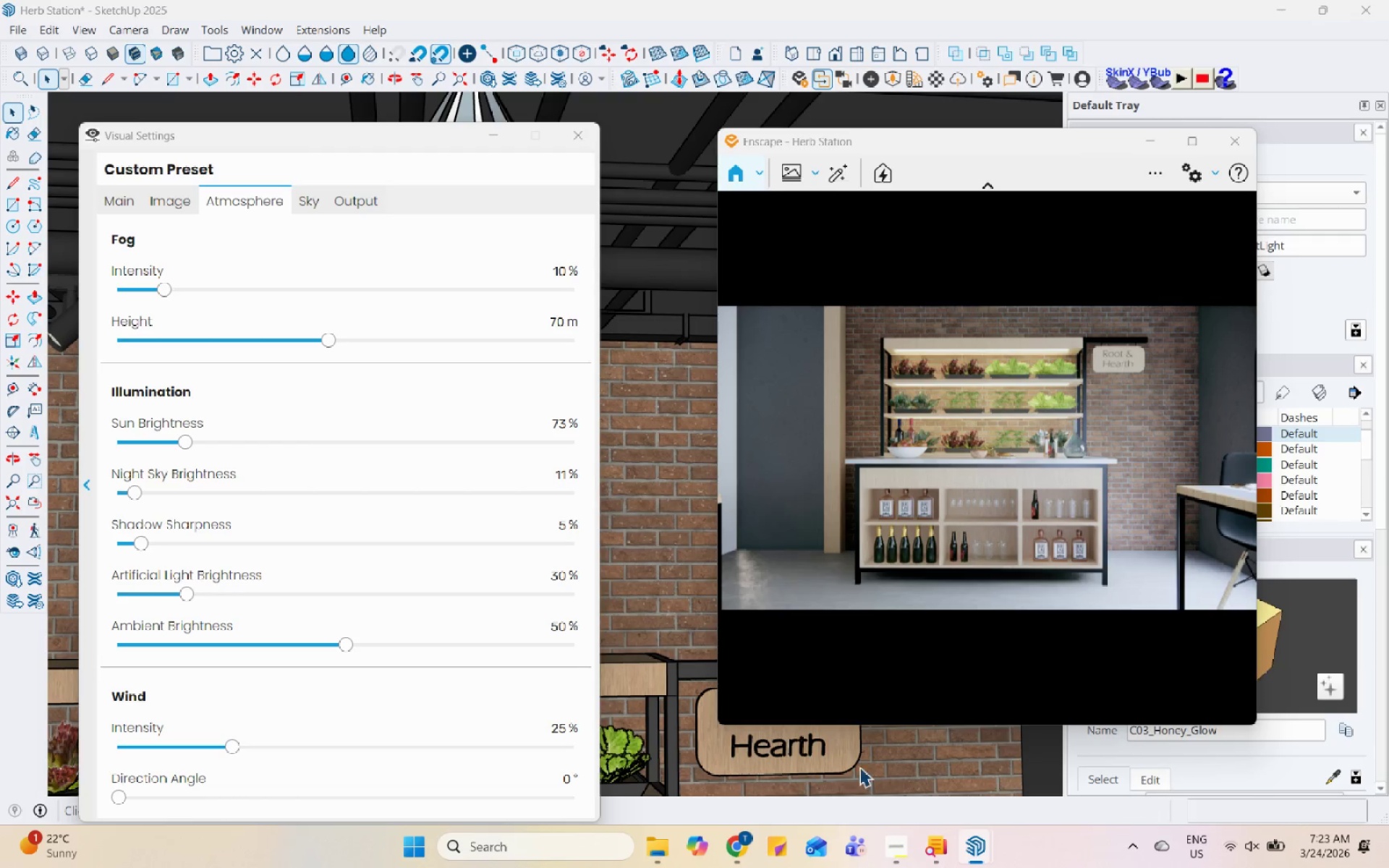 
left_click([734, 860])
 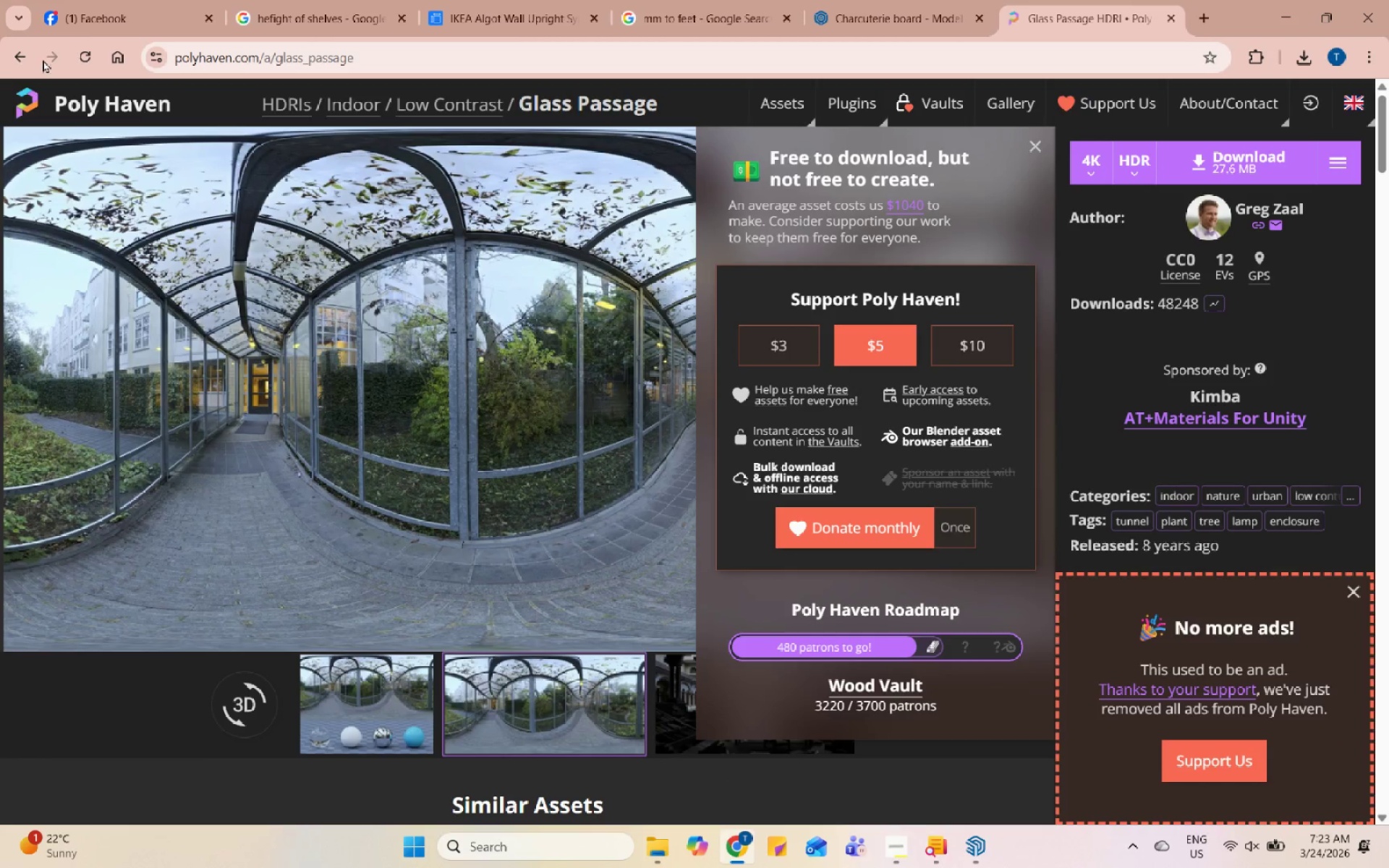 
left_click([20, 51])
 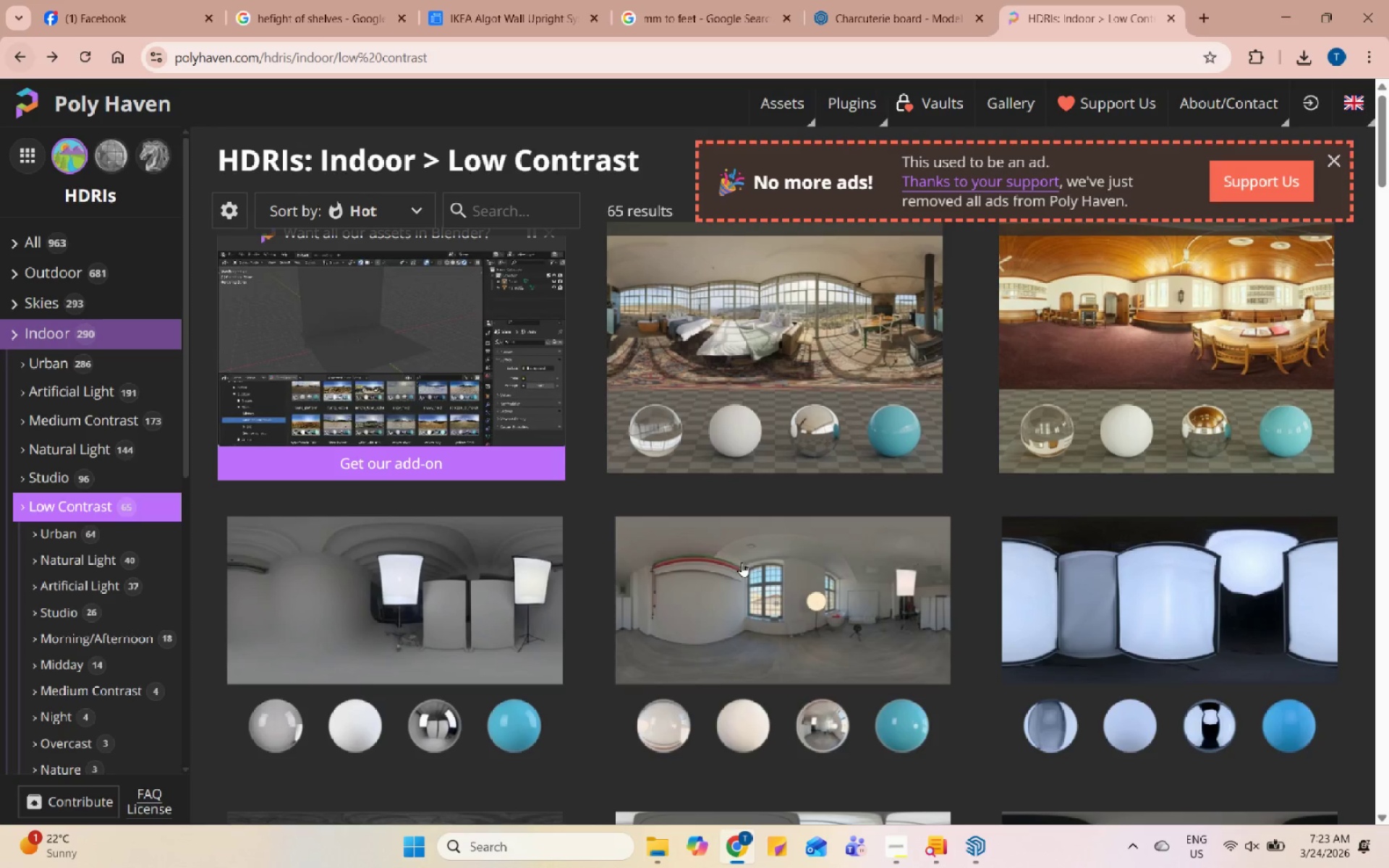 
scroll: coordinate [920, 587], scroll_direction: down, amount: 23.0
 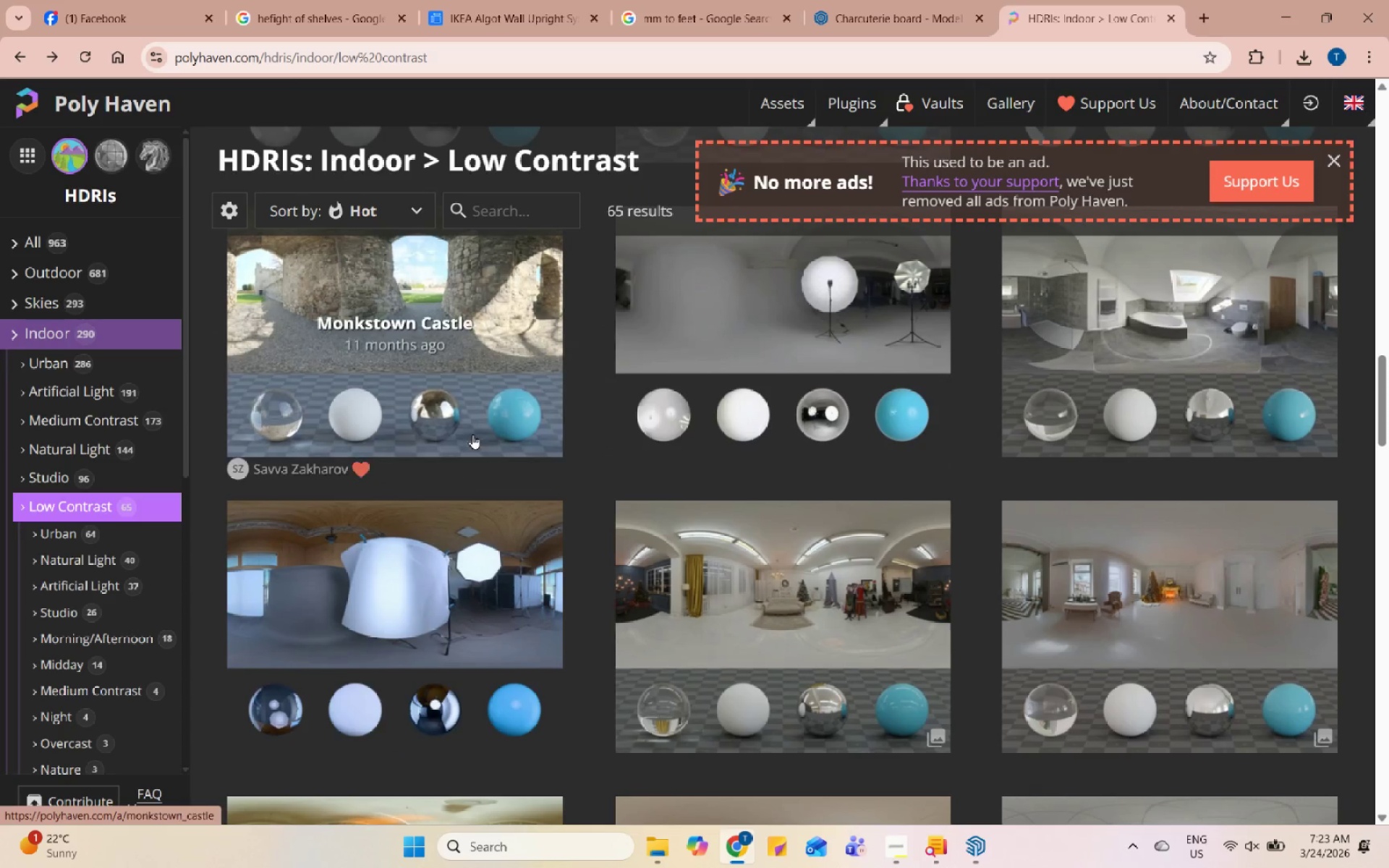 
left_click([484, 412])
 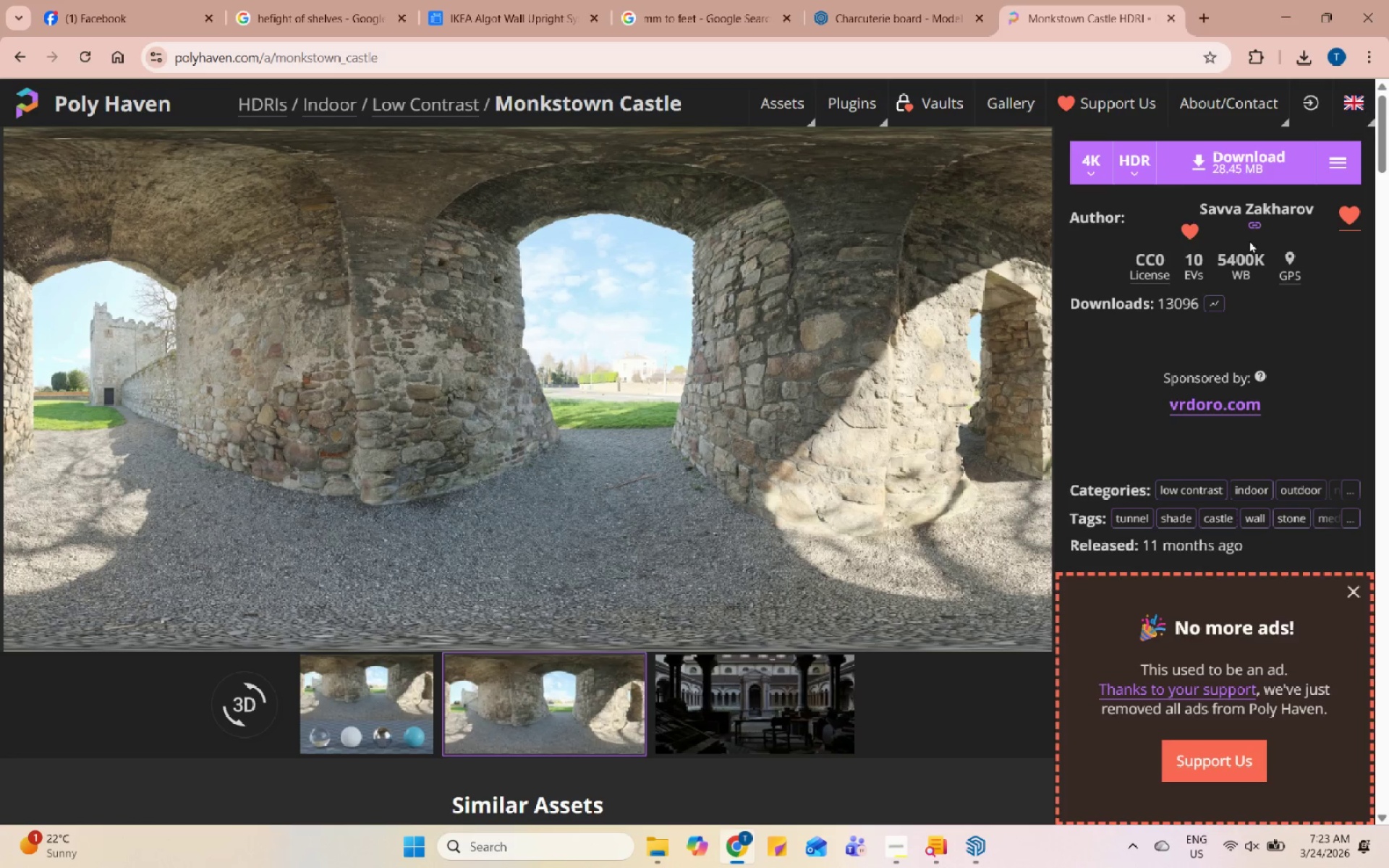 
left_click([1273, 162])
 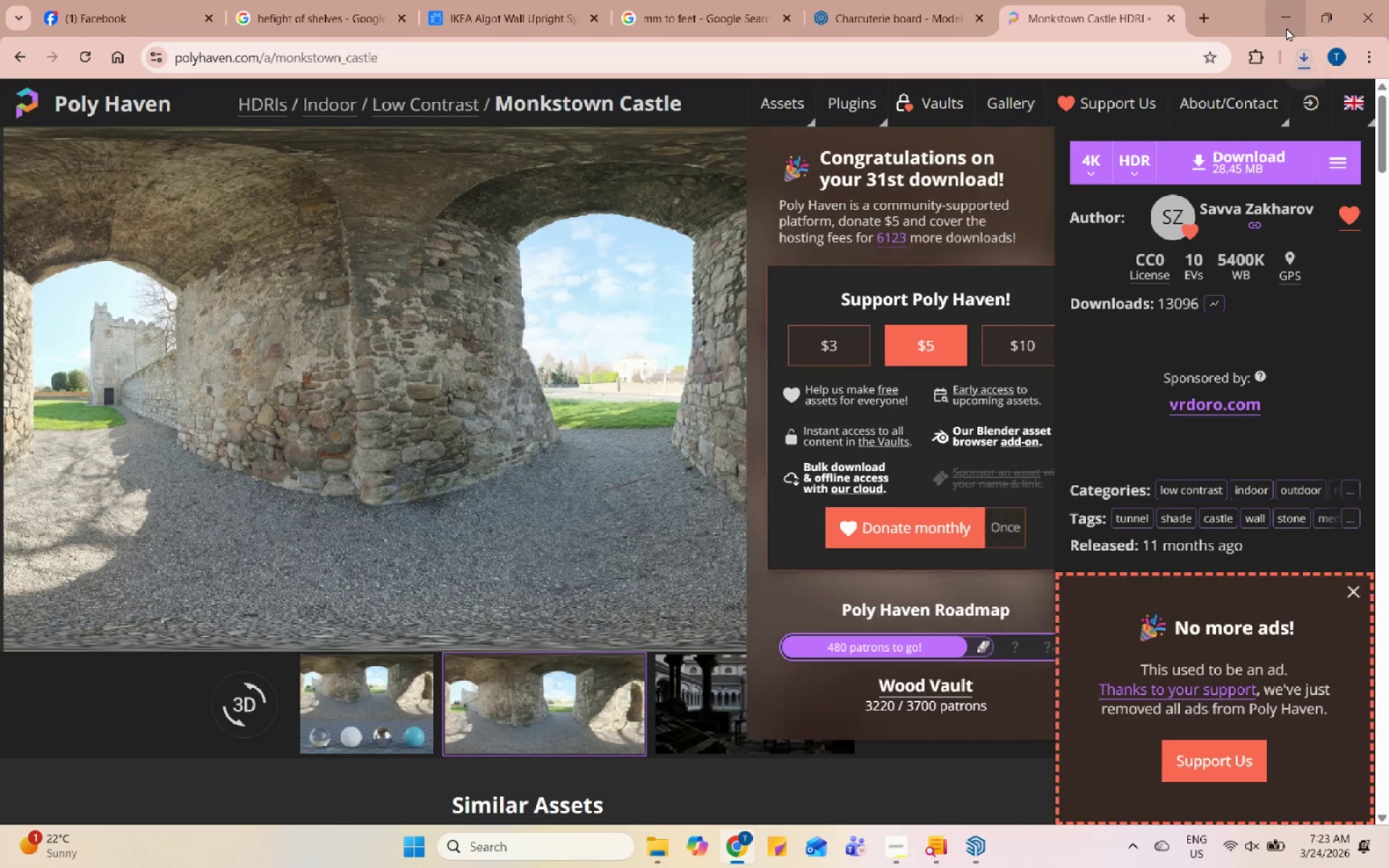 
left_click([1286, 27])
 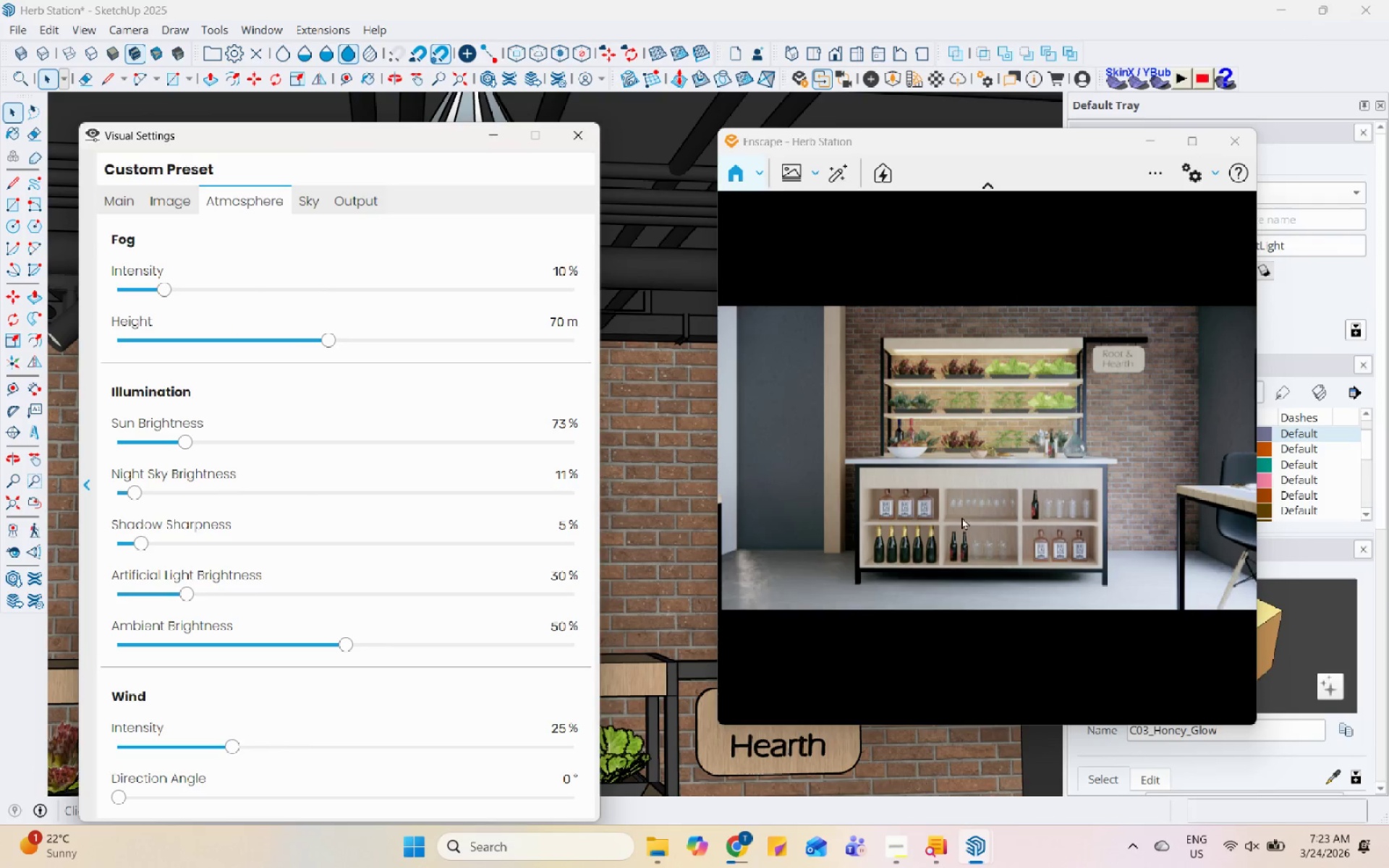 
left_click_drag(start_coordinate=[966, 519], to_coordinate=[987, 459])
 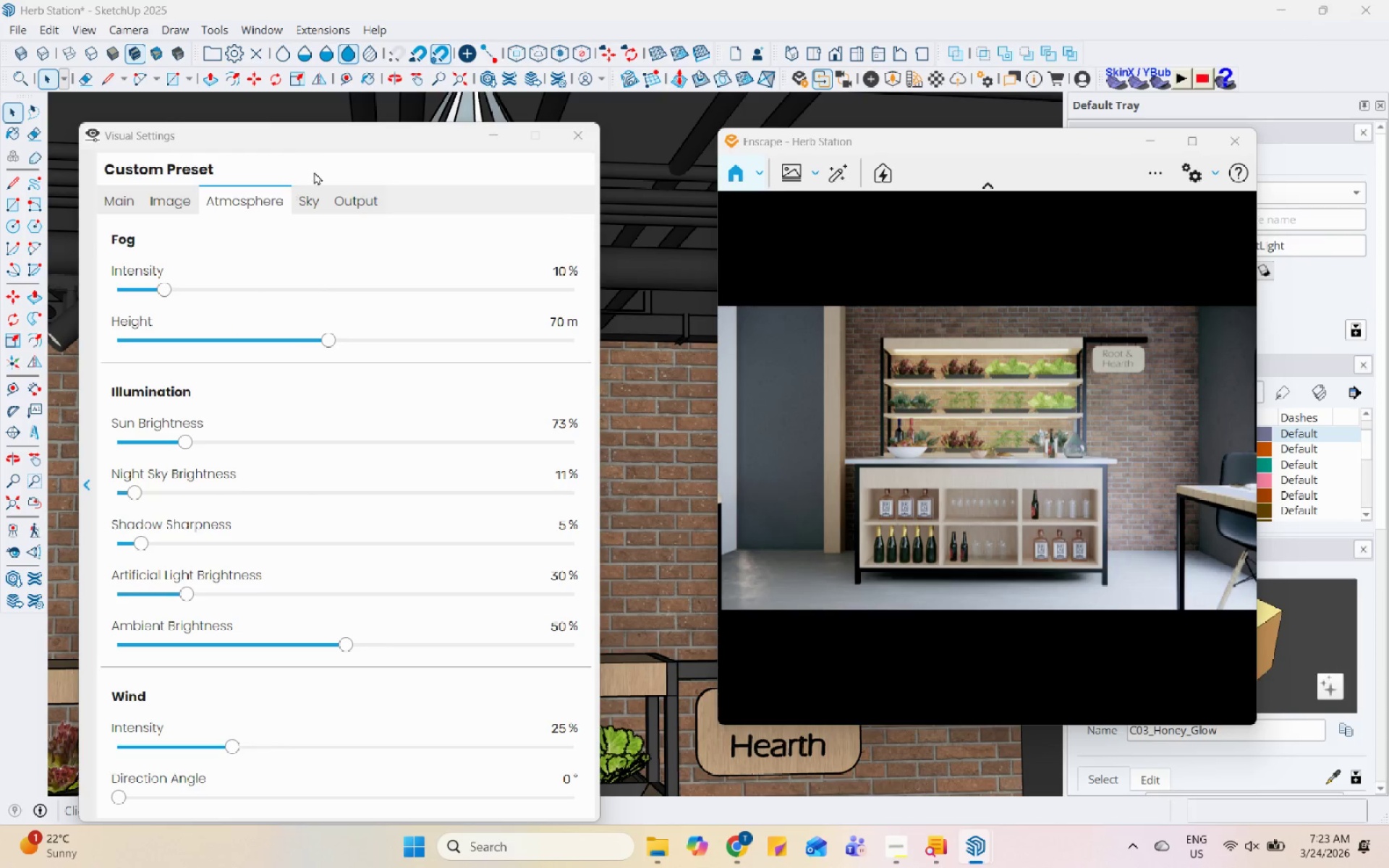 
left_click([314, 195])
 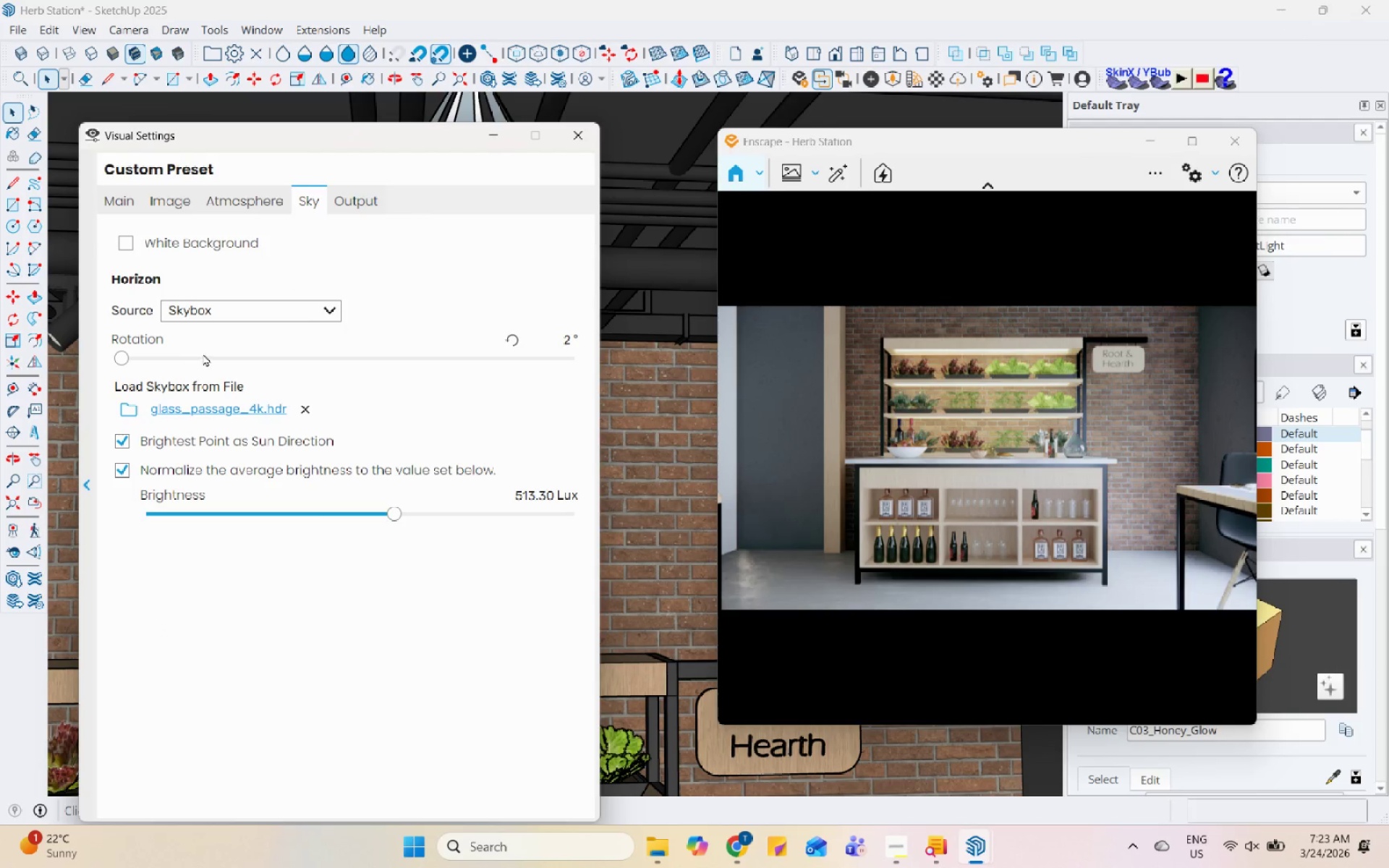 
left_click([253, 318])
 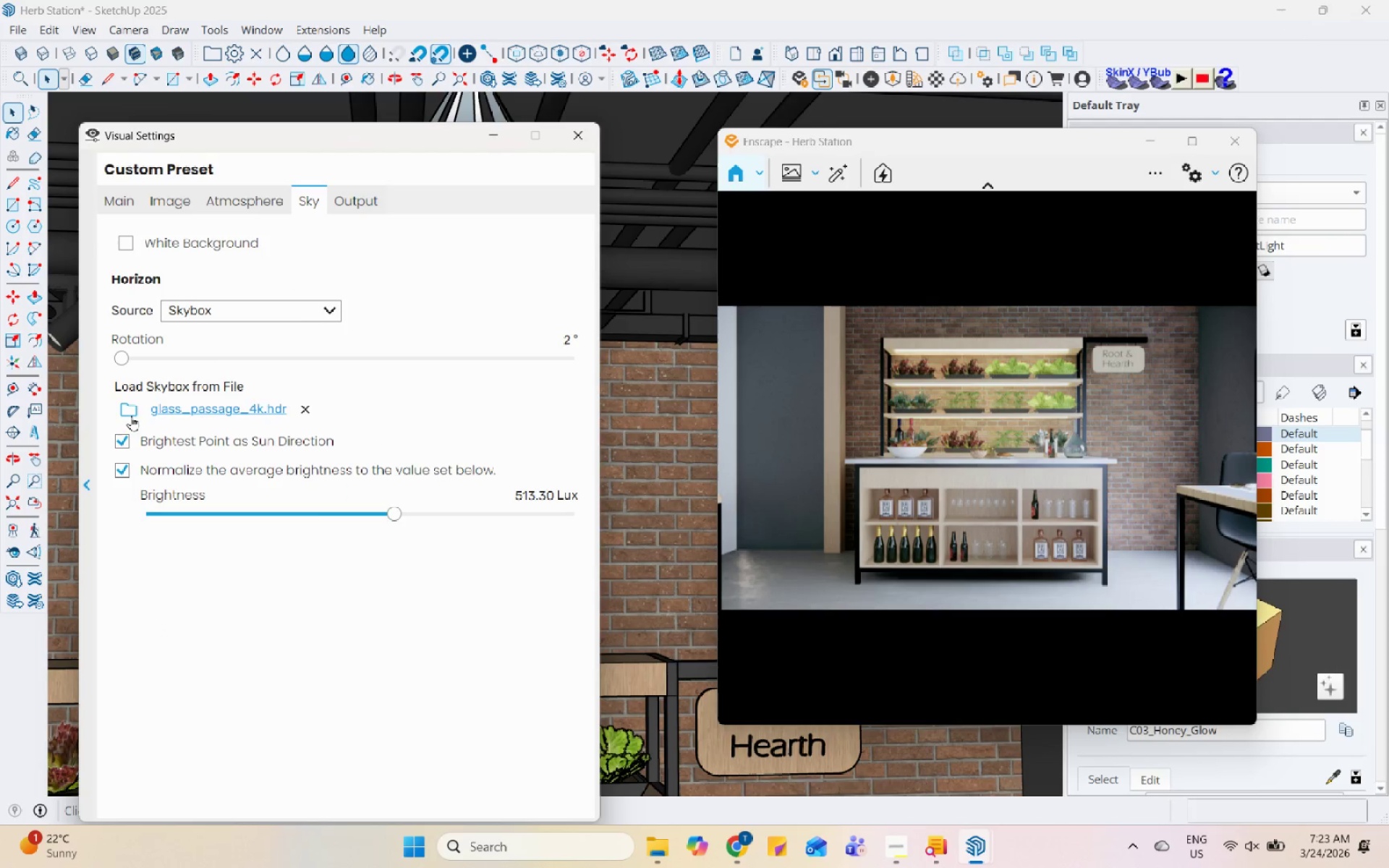 
double_click([135, 403])
 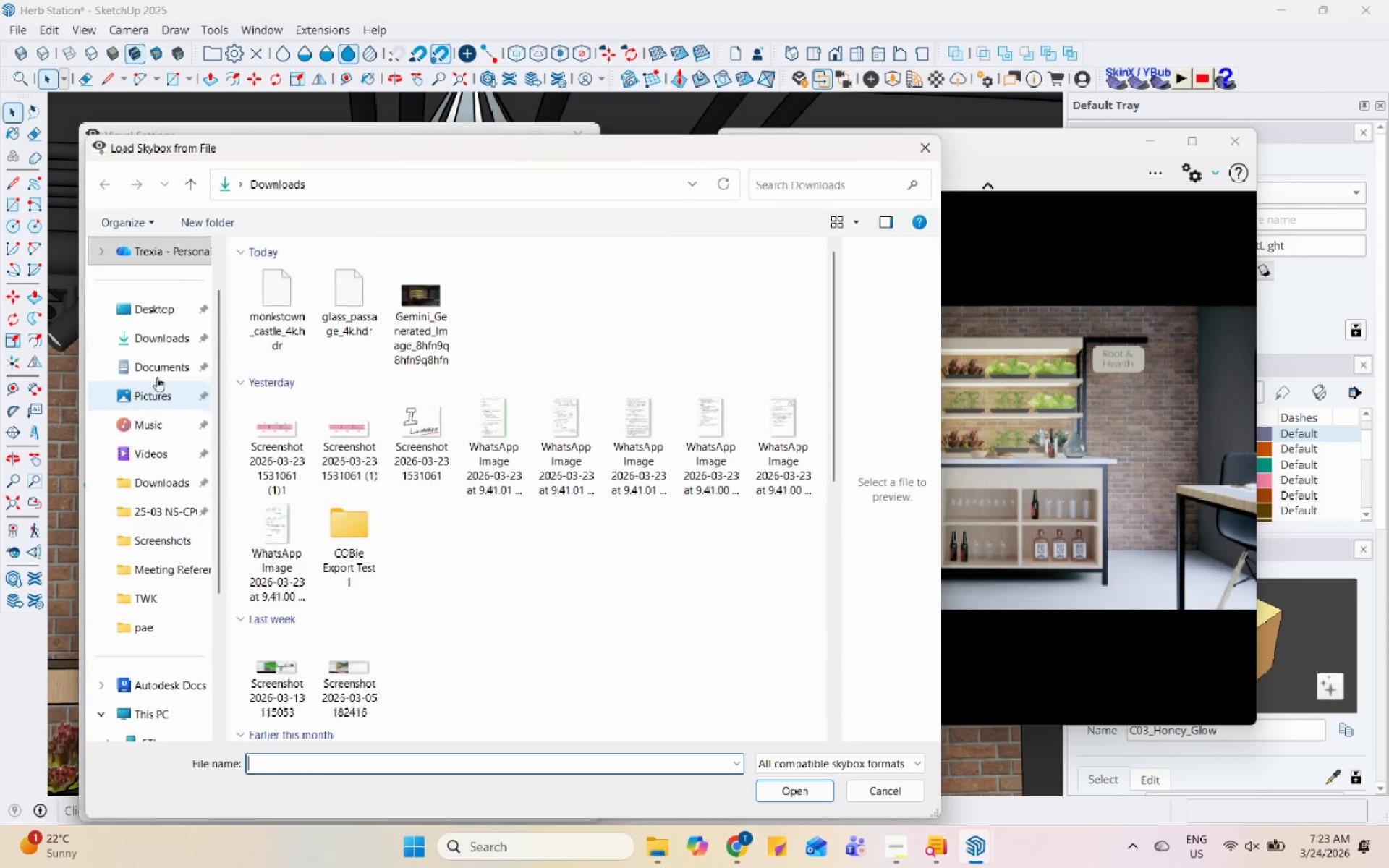 
left_click([269, 294])
 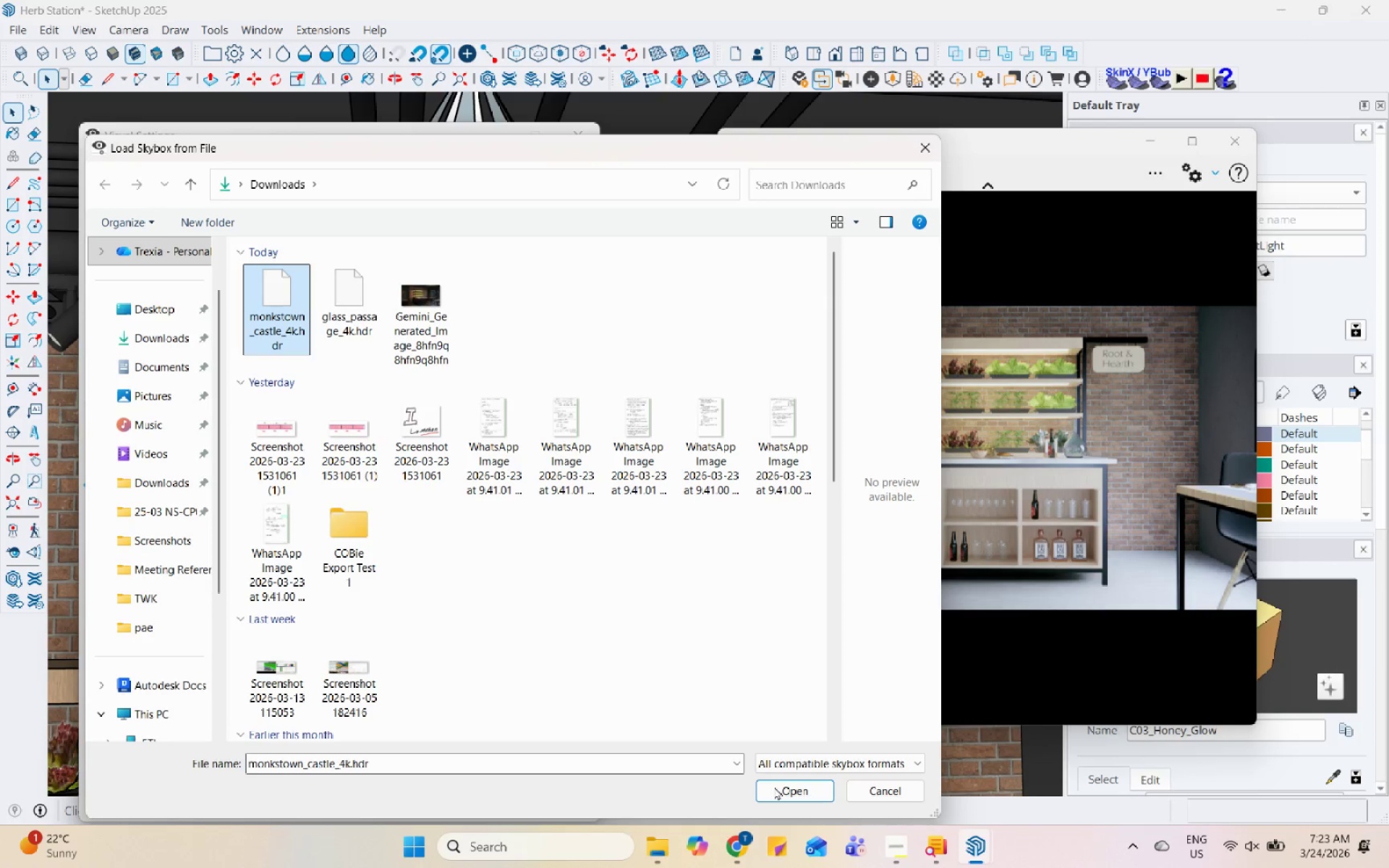 
left_click([818, 786])
 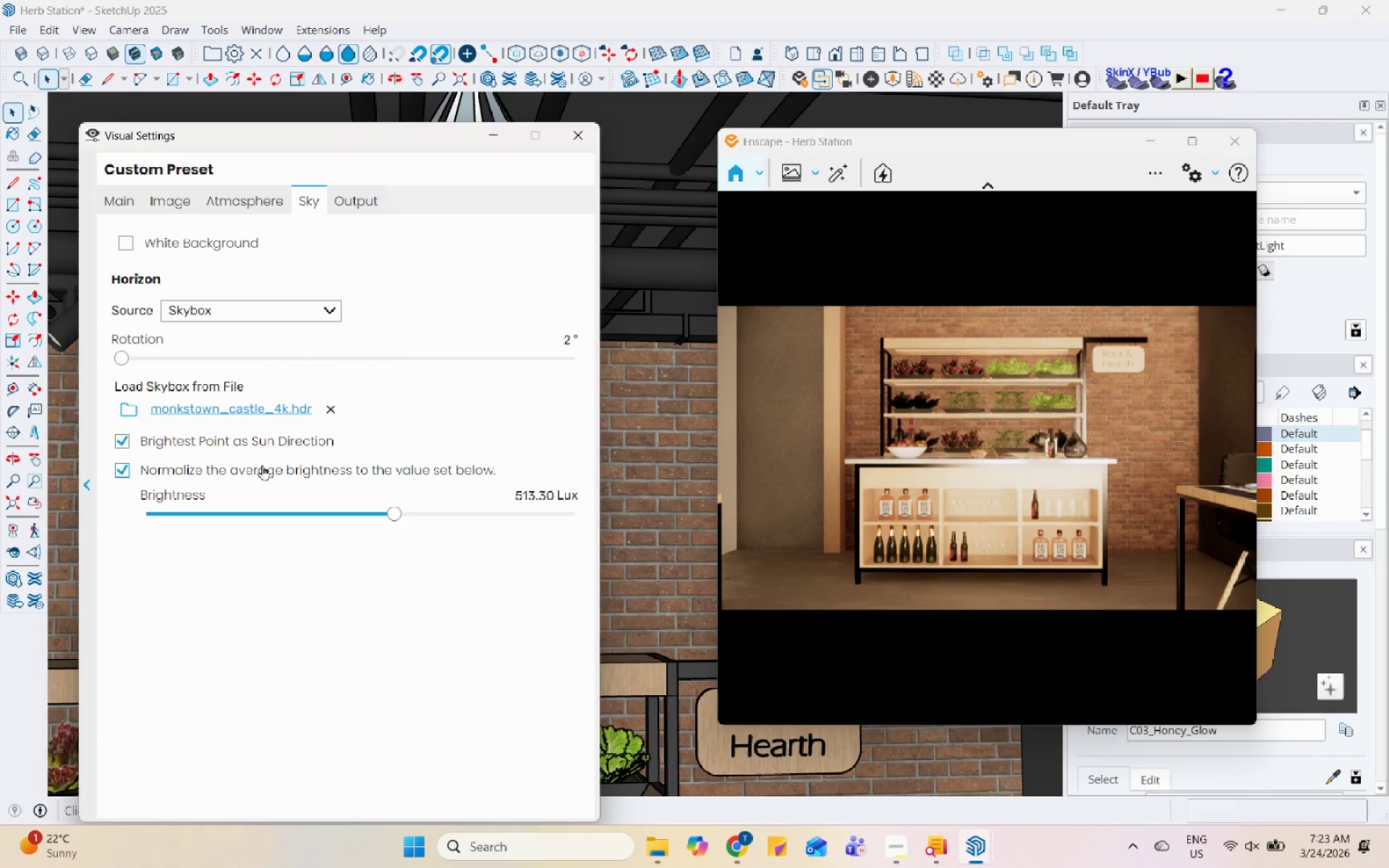 
left_click_drag(start_coordinate=[123, 355], to_coordinate=[401, 409])
 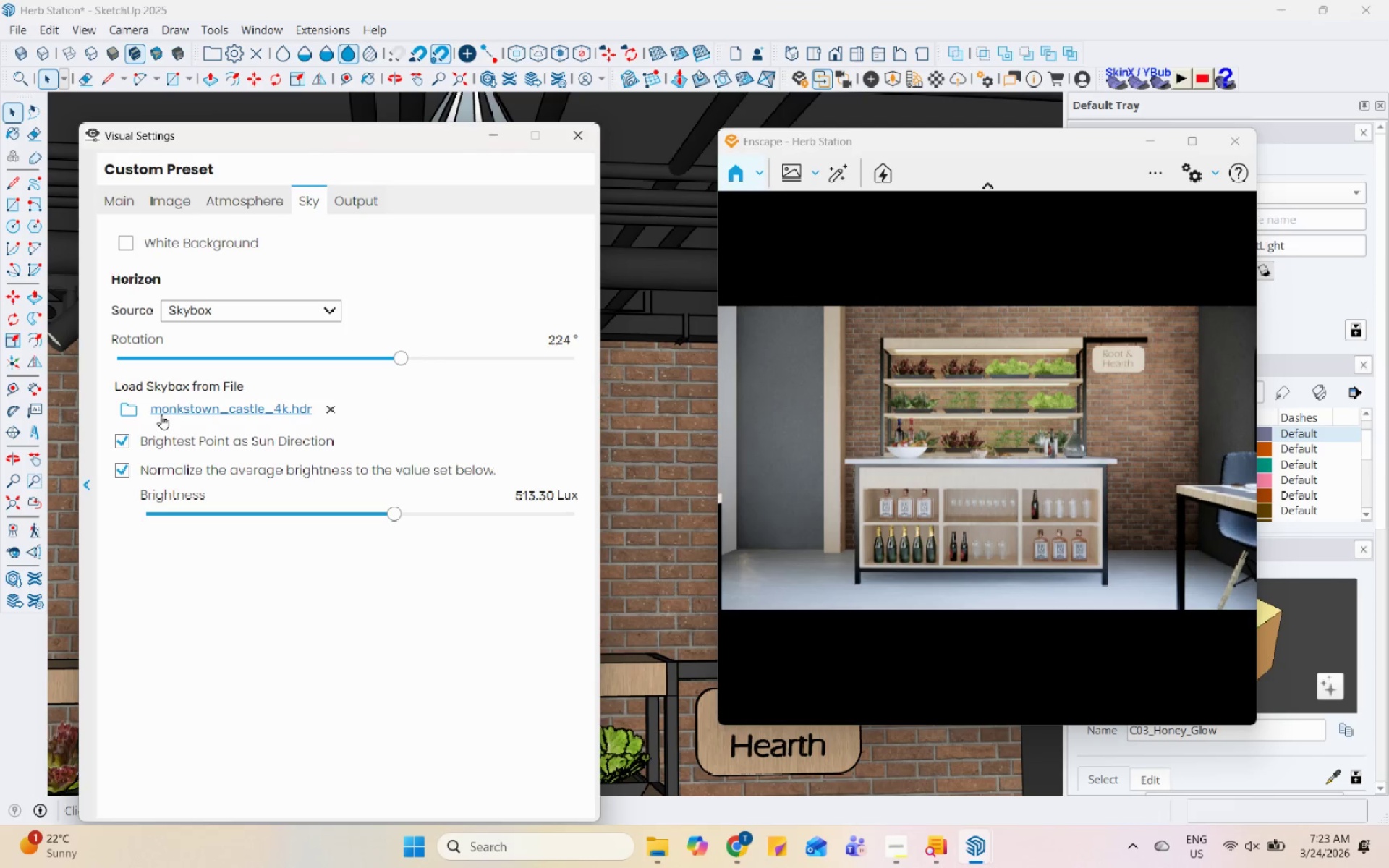 
left_click([180, 404])
 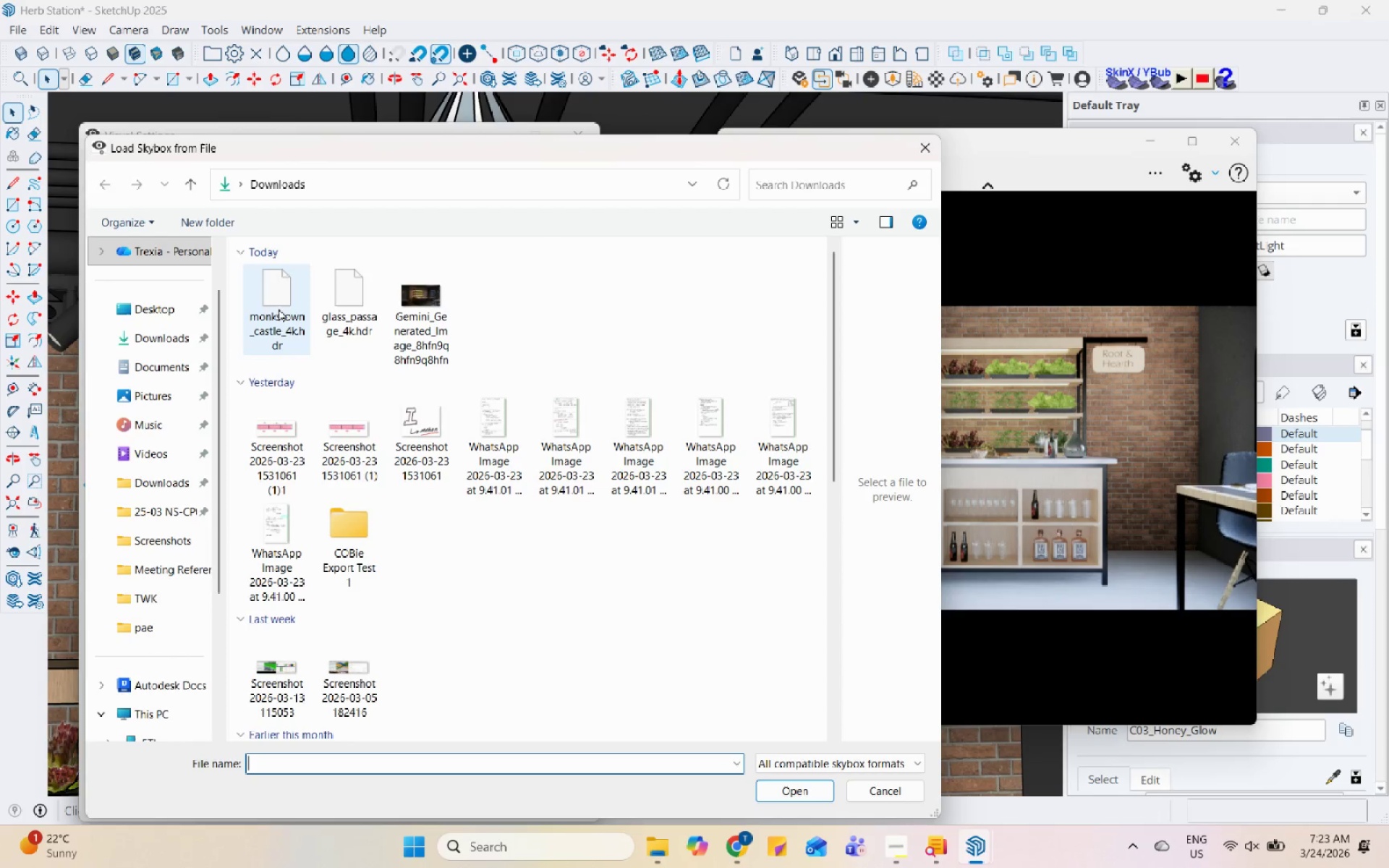 
left_click([318, 303])
 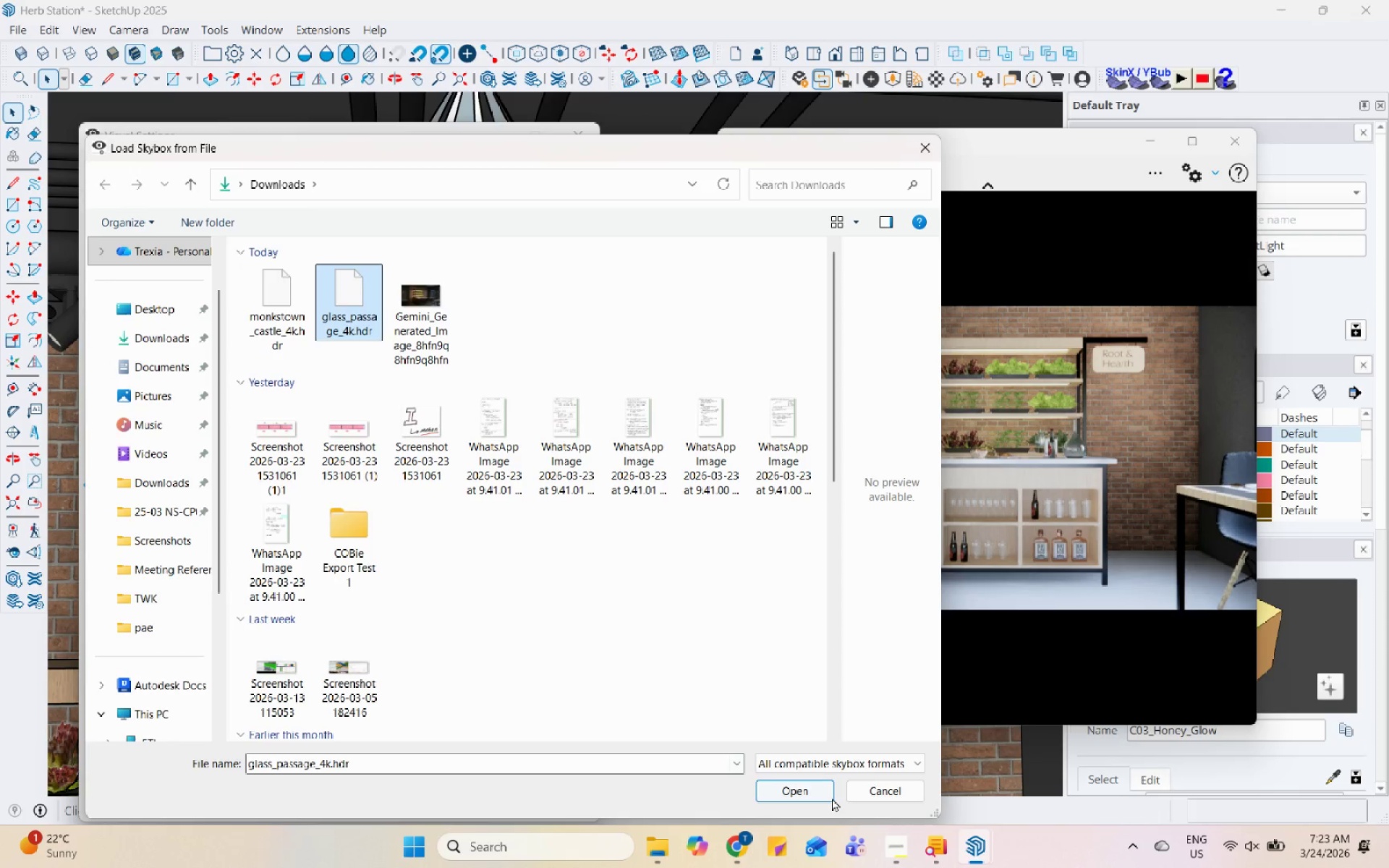 
left_click([798, 781])
 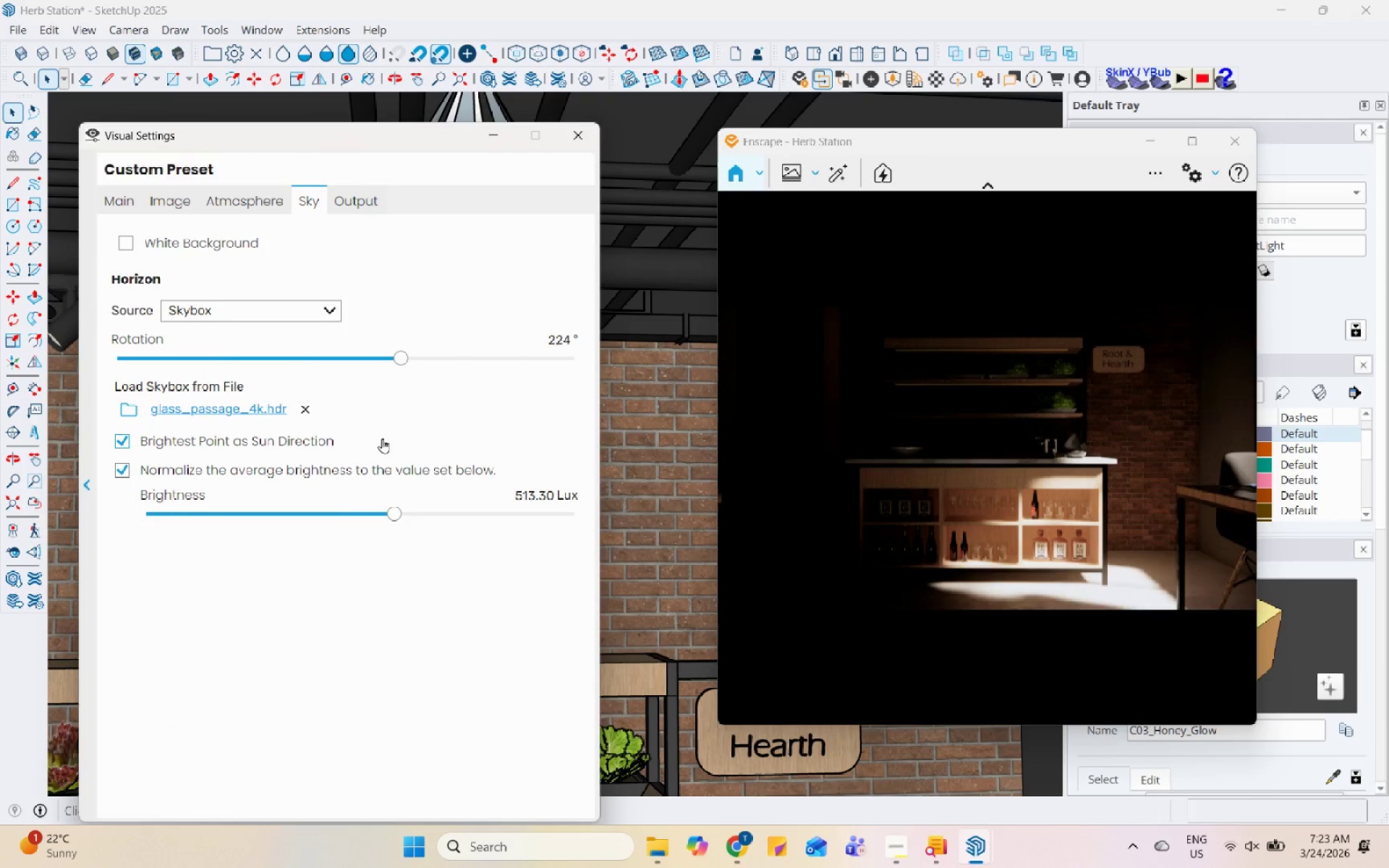 
left_click_drag(start_coordinate=[404, 354], to_coordinate=[129, 401])
 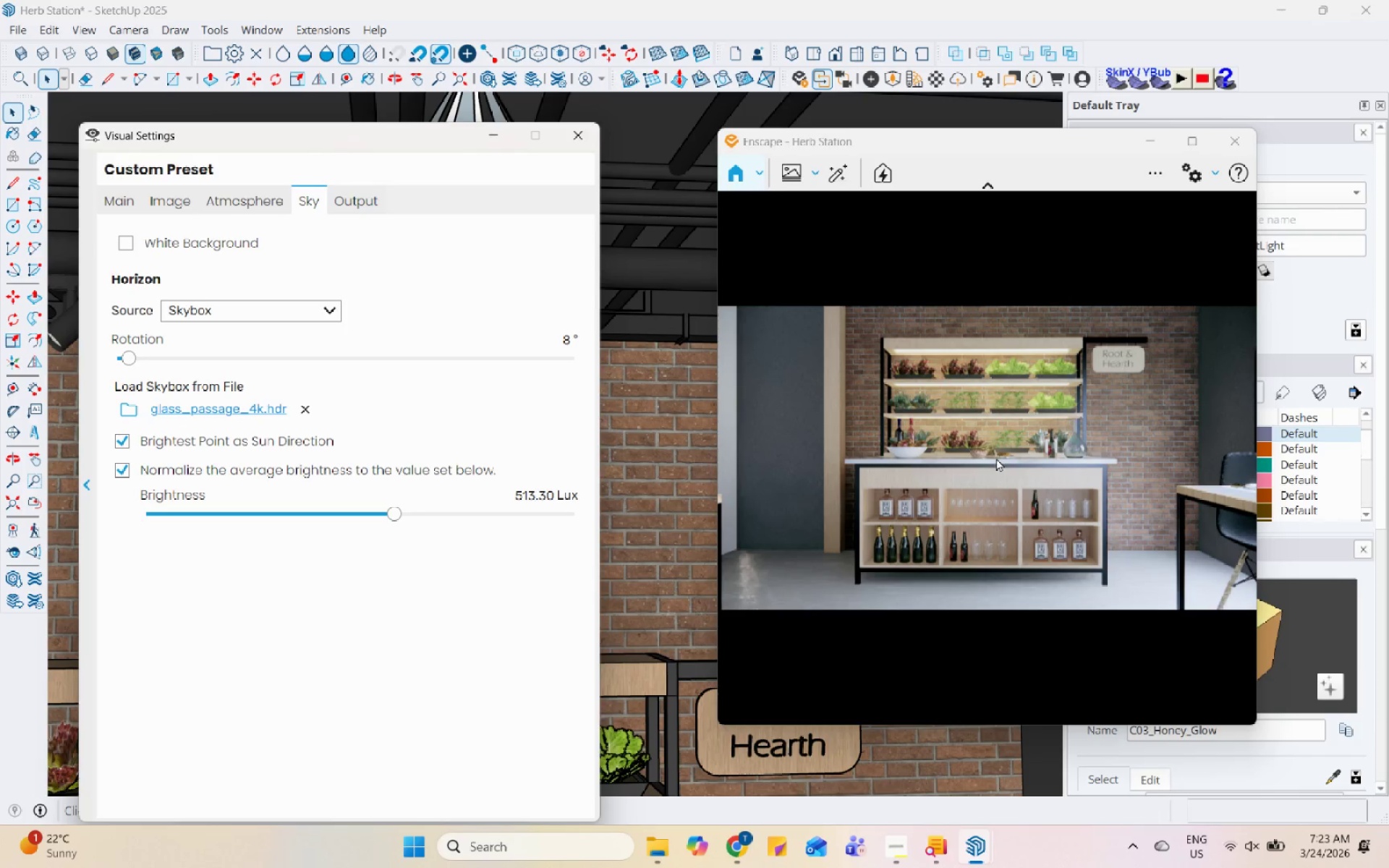 
left_click([122, 200])
 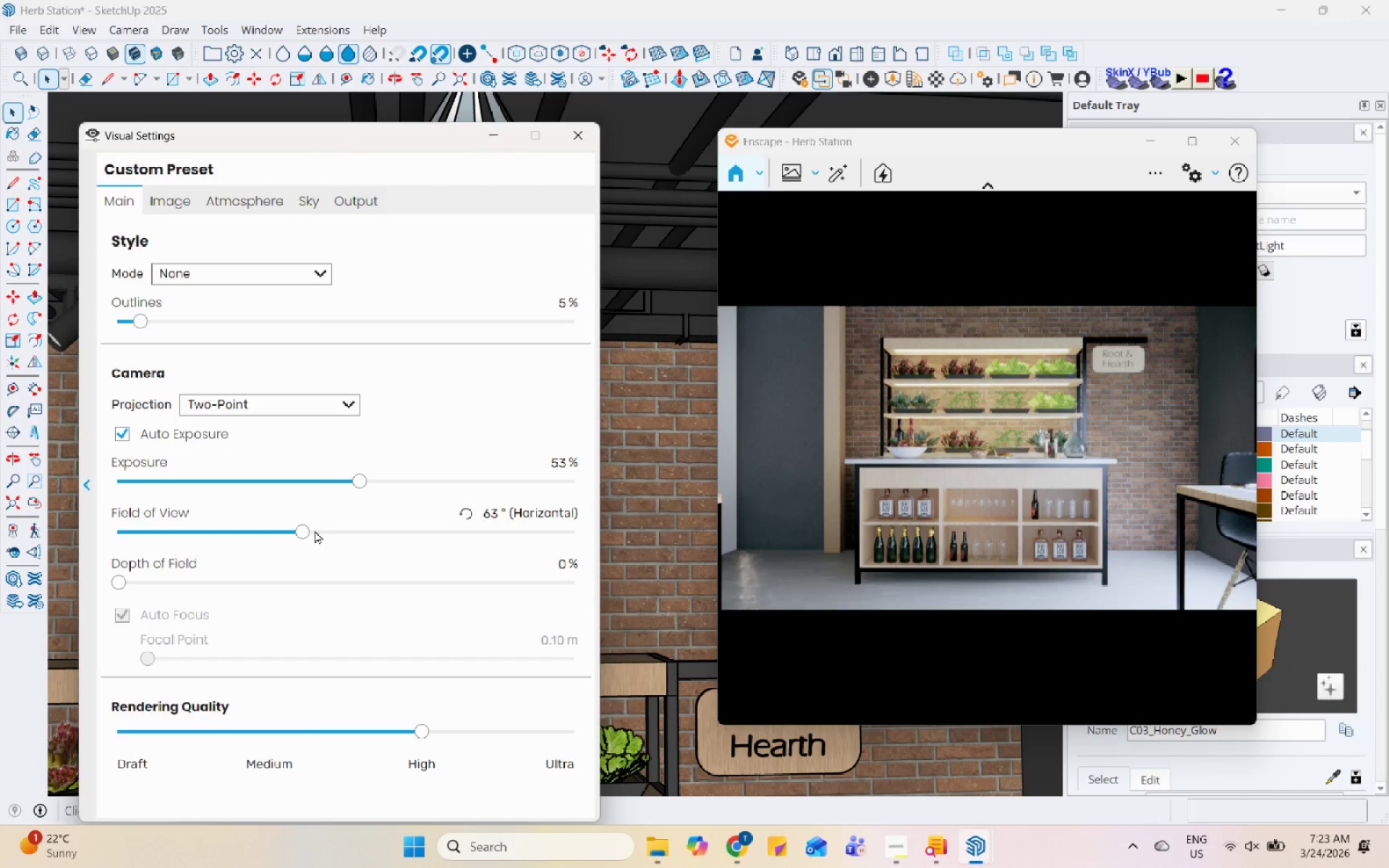 
left_click_drag(start_coordinate=[300, 530], to_coordinate=[289, 531])
 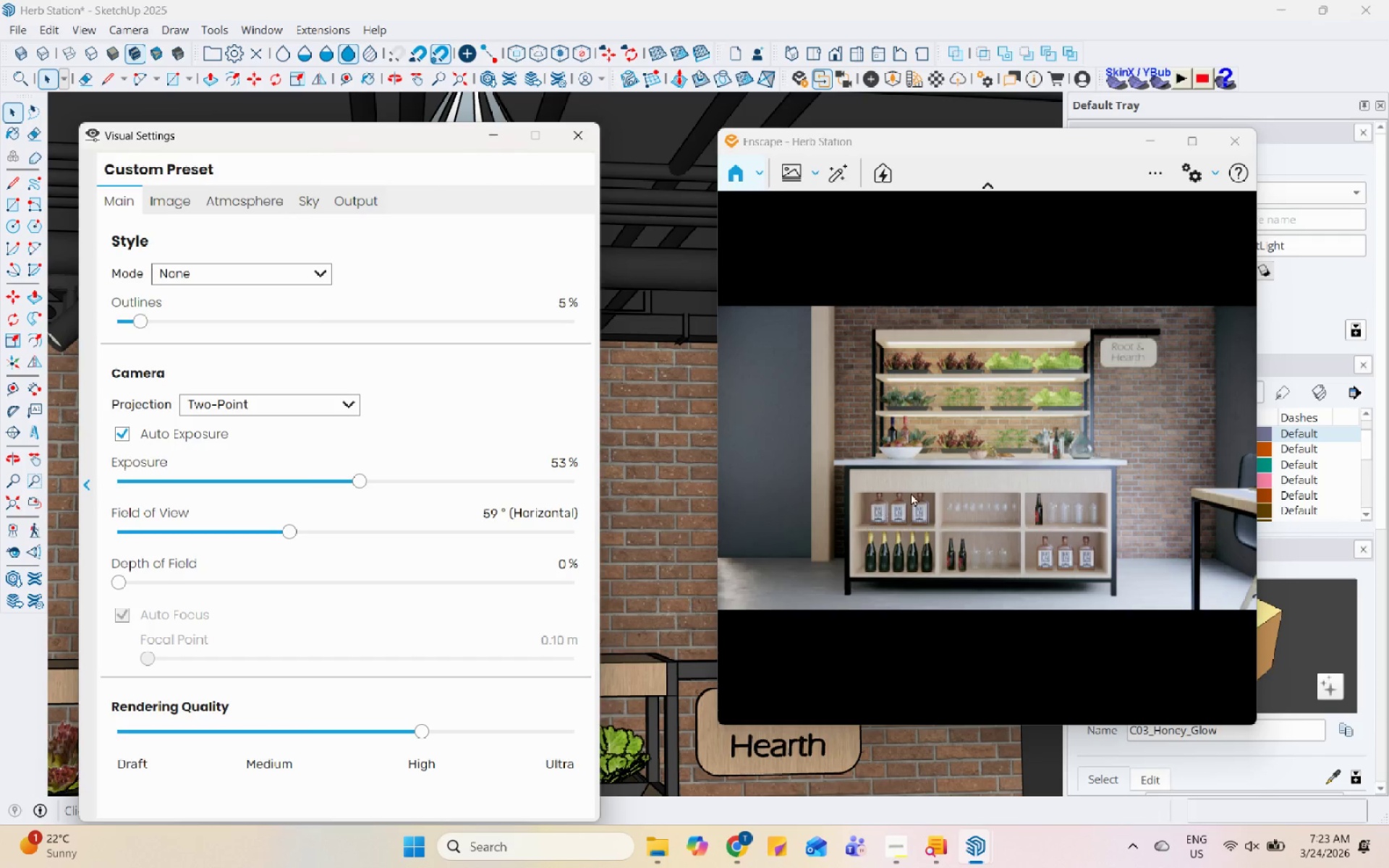 
left_click_drag(start_coordinate=[913, 491], to_coordinate=[996, 454])
 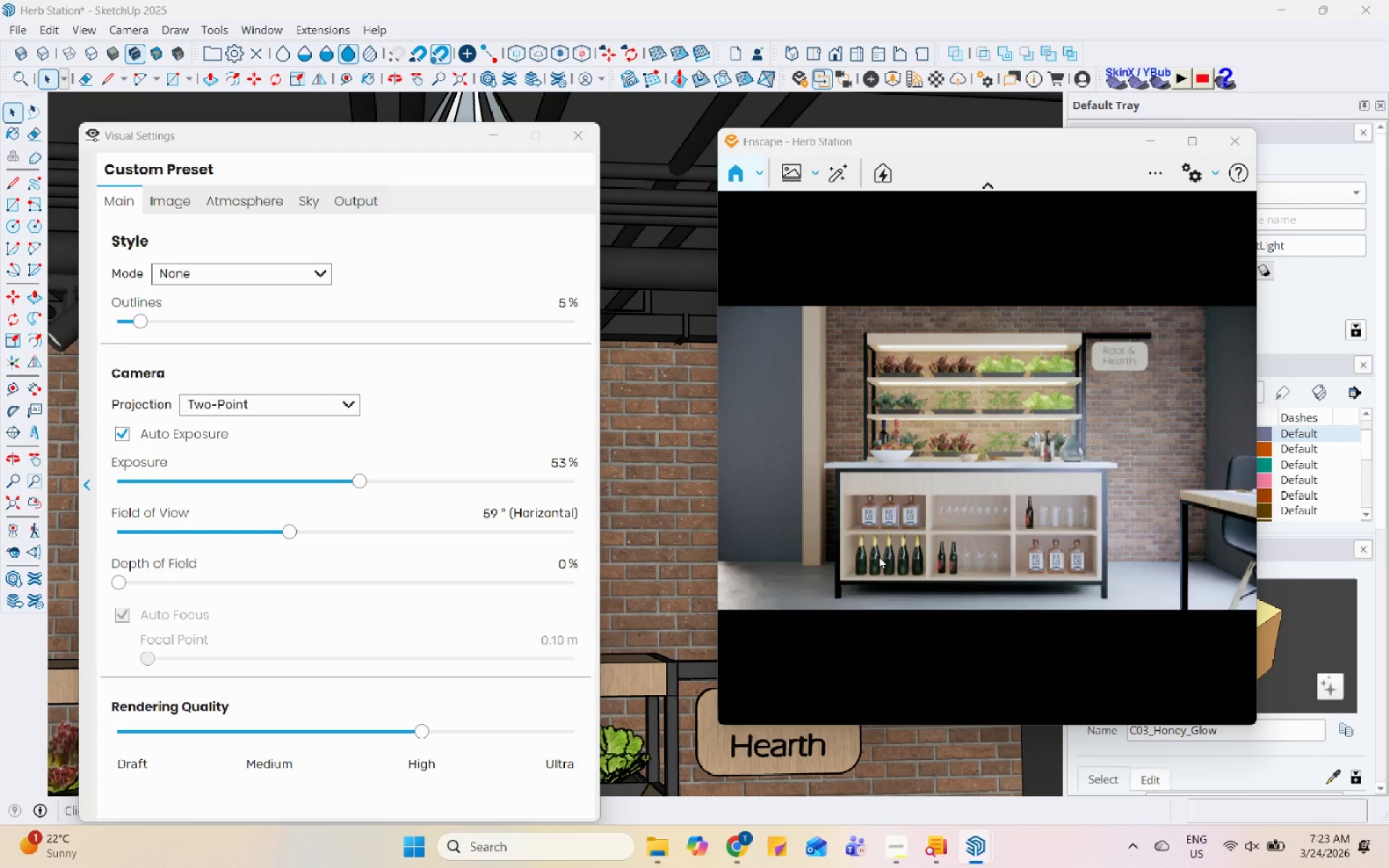 
left_click_drag(start_coordinate=[289, 533], to_coordinate=[320, 535])
 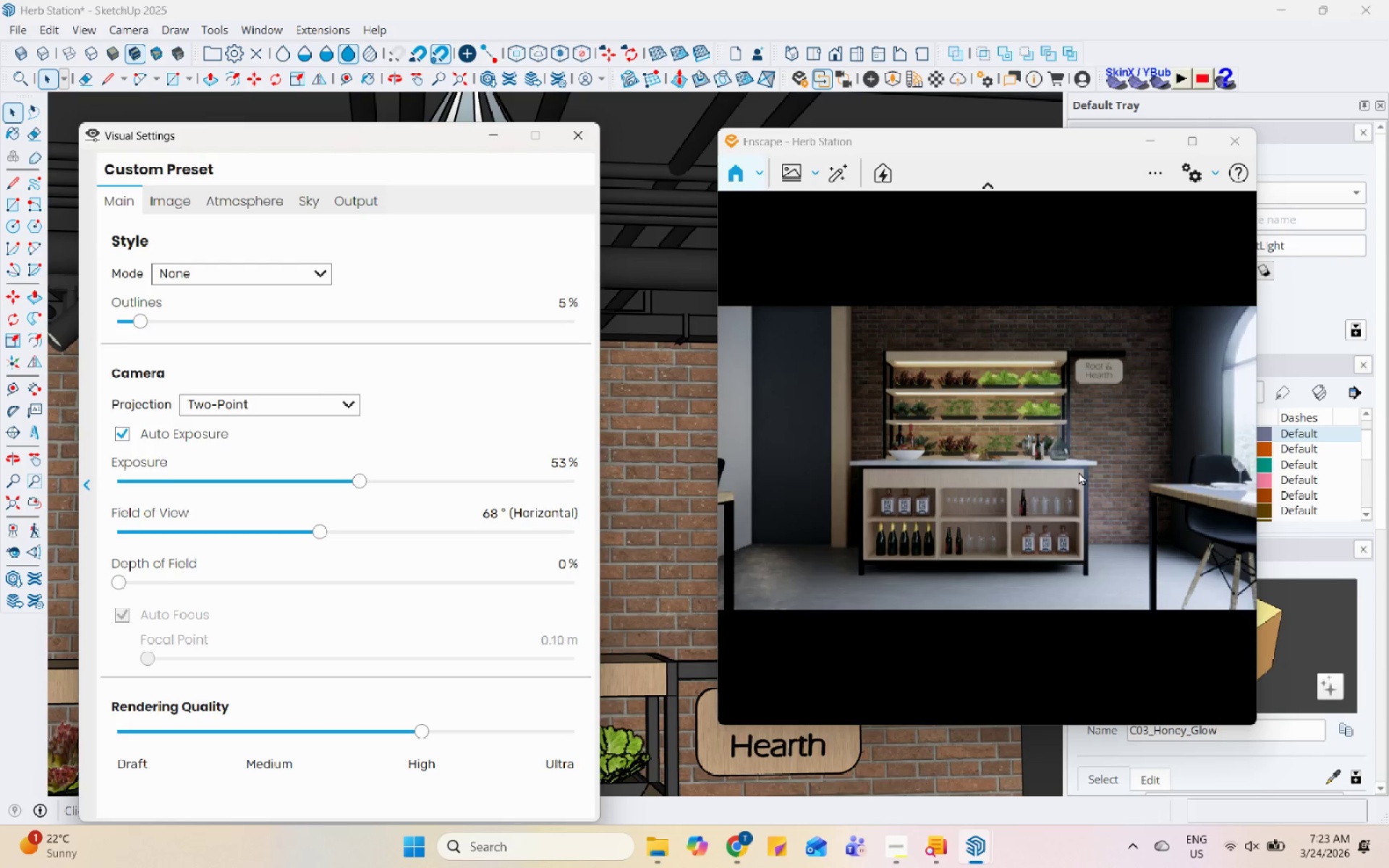 
scroll: coordinate [1079, 472], scroll_direction: up, amount: 1.0
 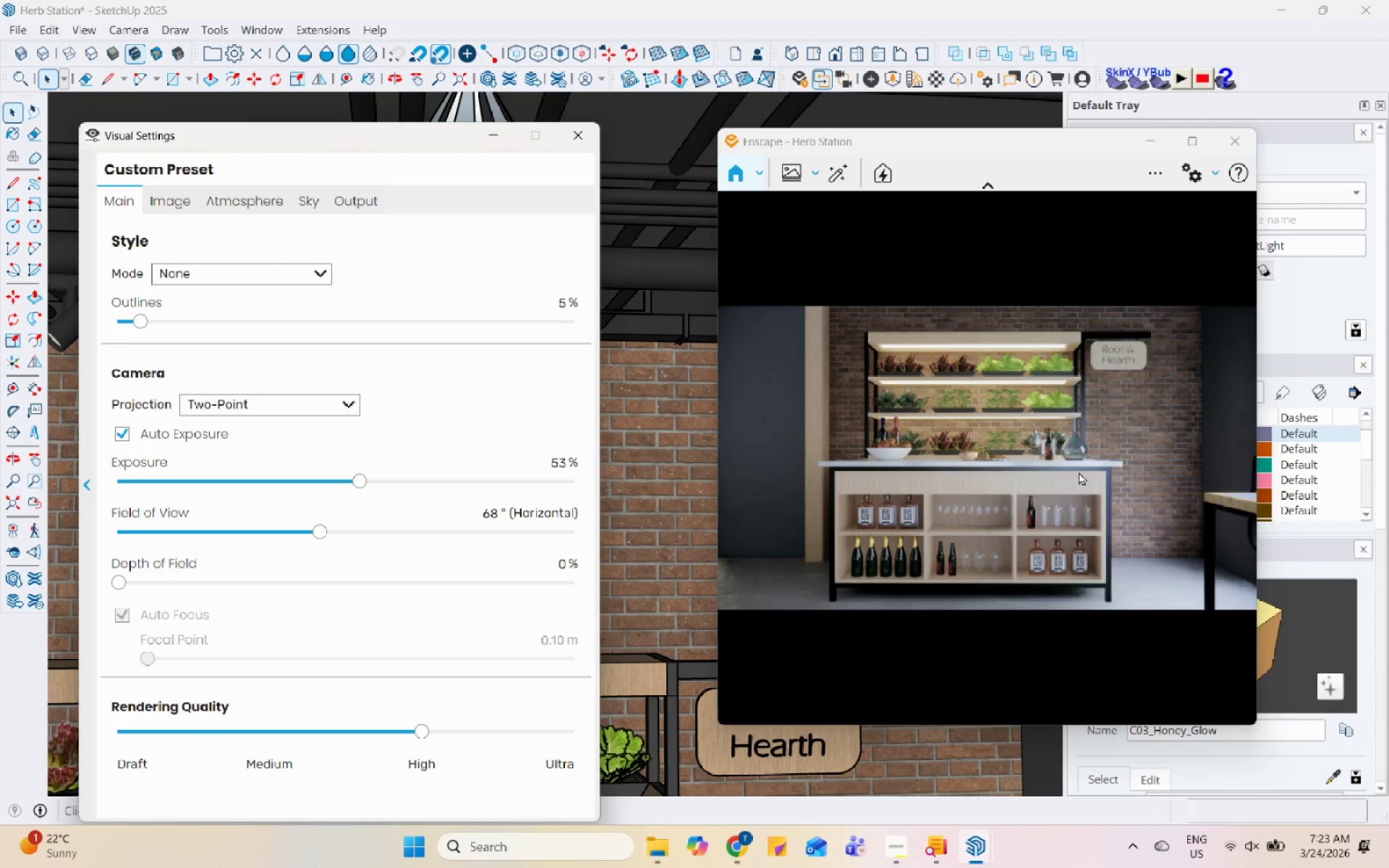 
scroll: coordinate [1079, 472], scroll_direction: down, amount: 1.0
 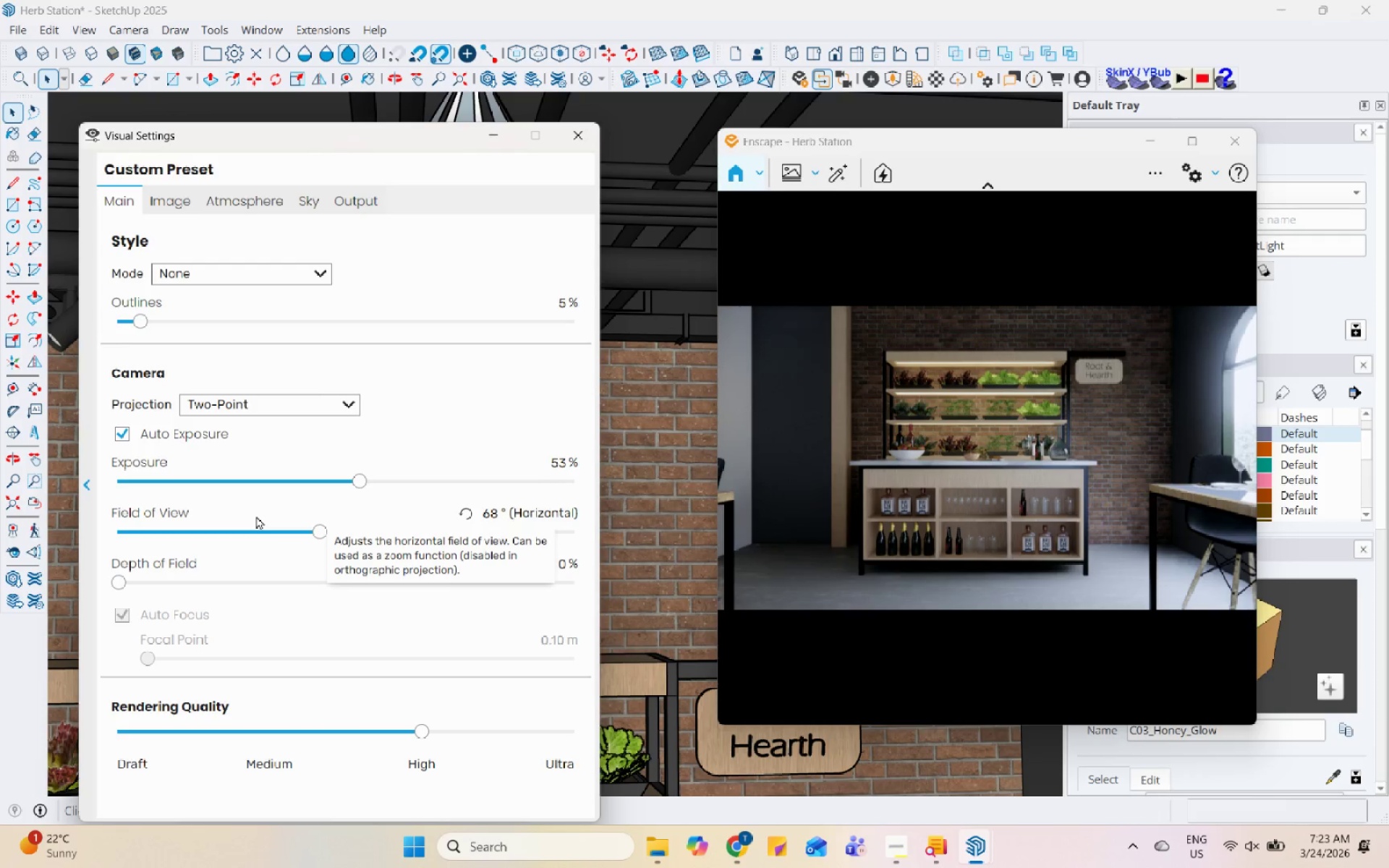 
left_click_drag(start_coordinate=[322, 531], to_coordinate=[315, 530])
 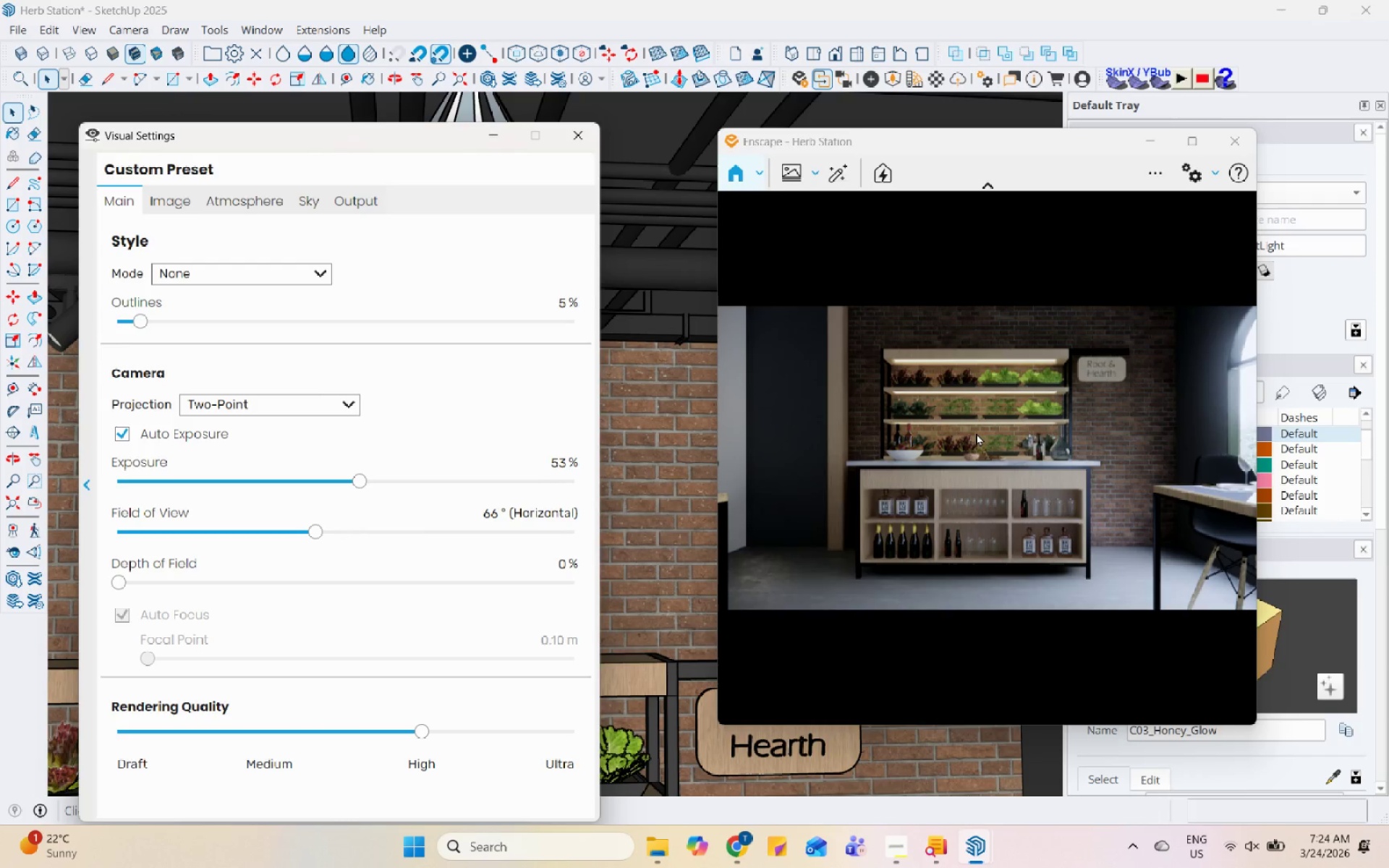 
left_click_drag(start_coordinate=[976, 433], to_coordinate=[987, 456])
 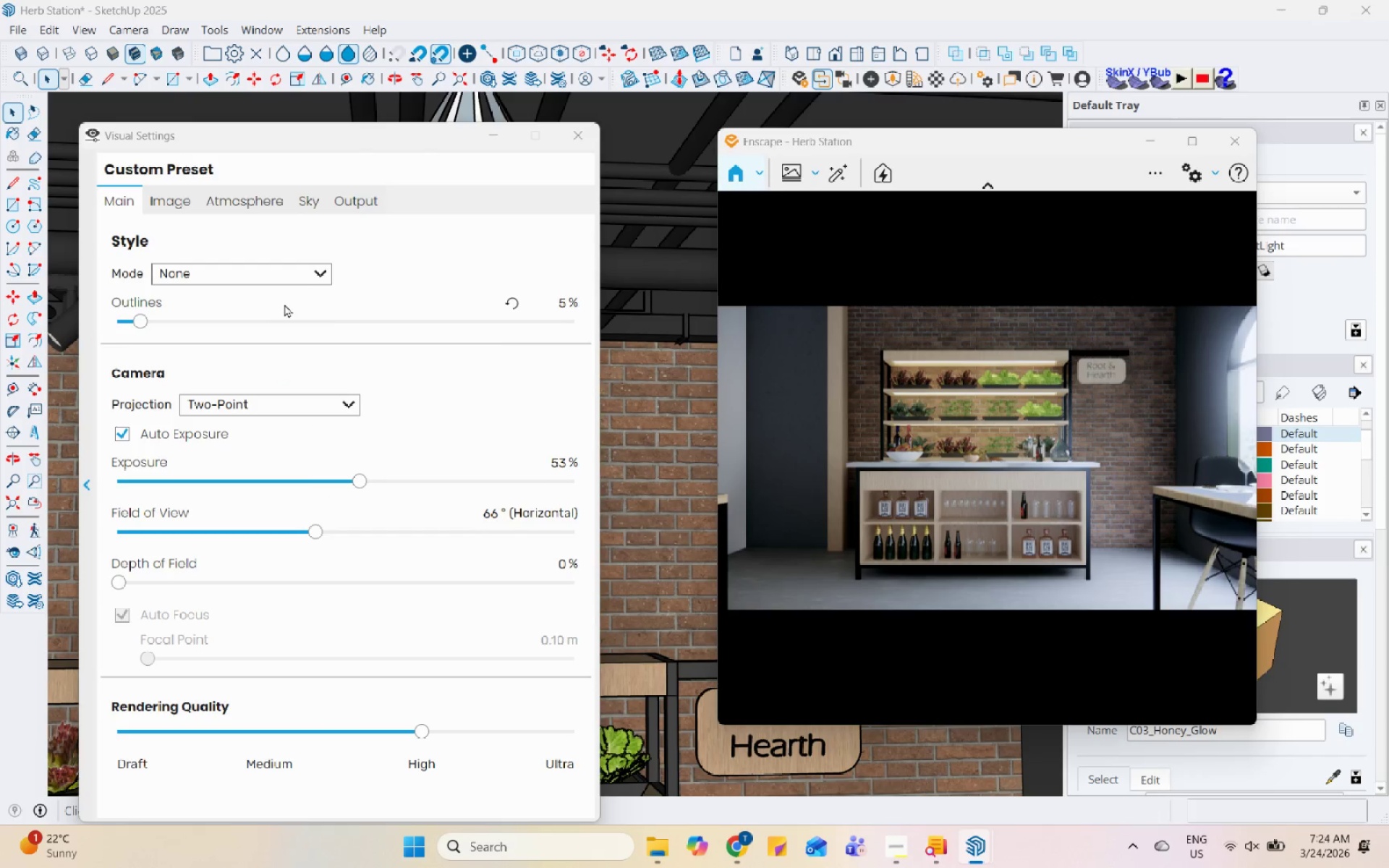 
left_click([256, 204])
 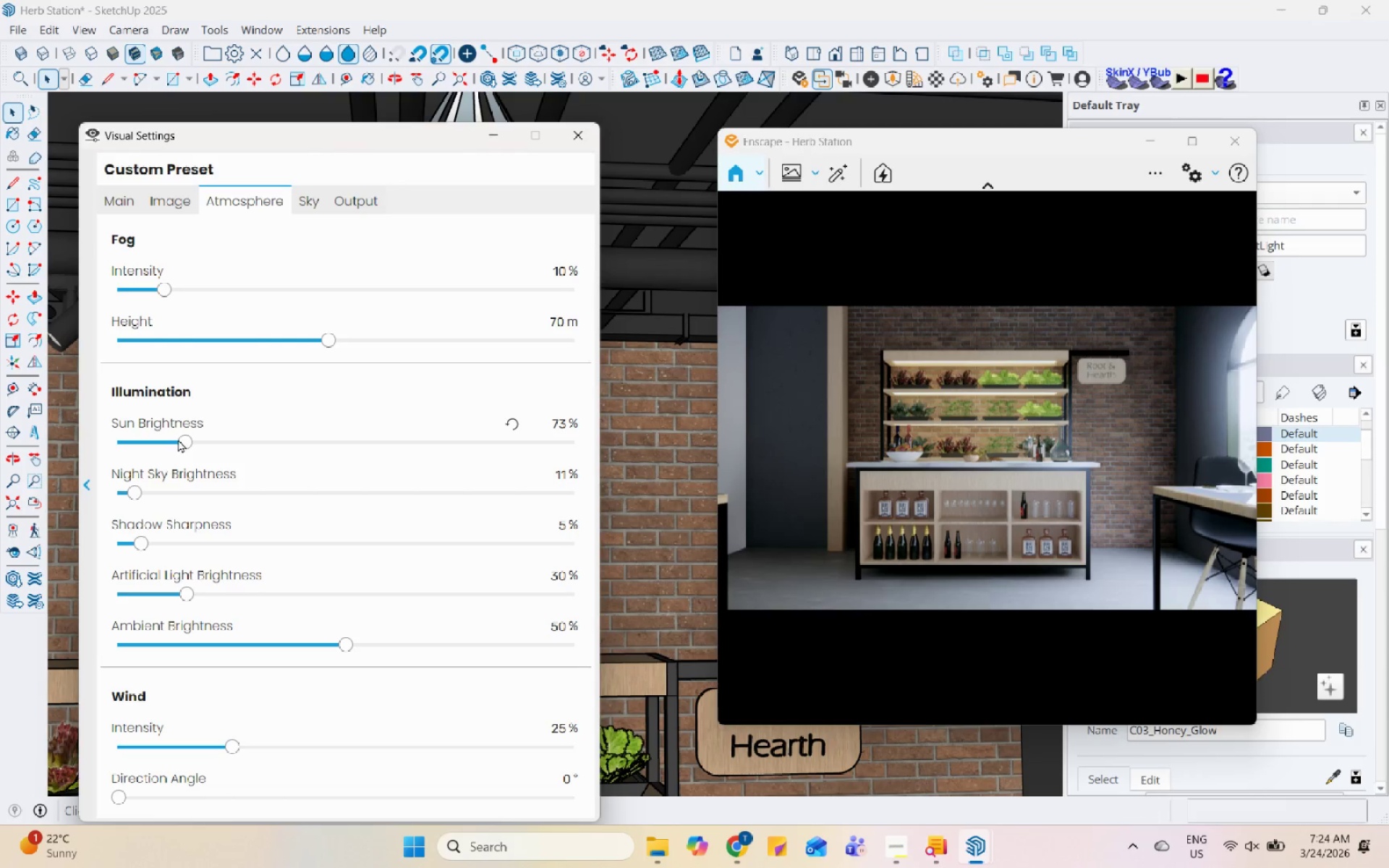 
left_click_drag(start_coordinate=[182, 442], to_coordinate=[131, 454])
 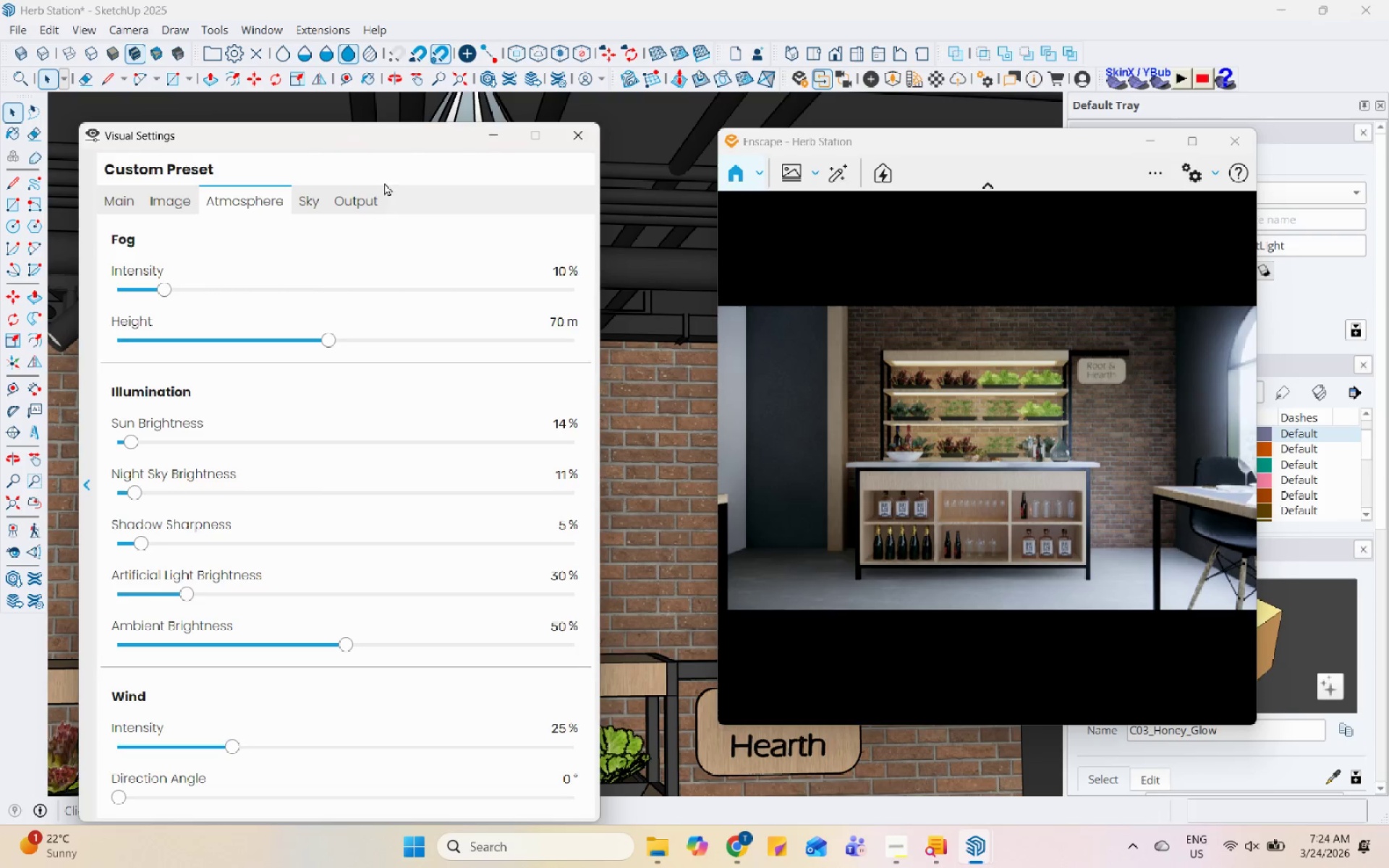 
left_click([365, 200])
 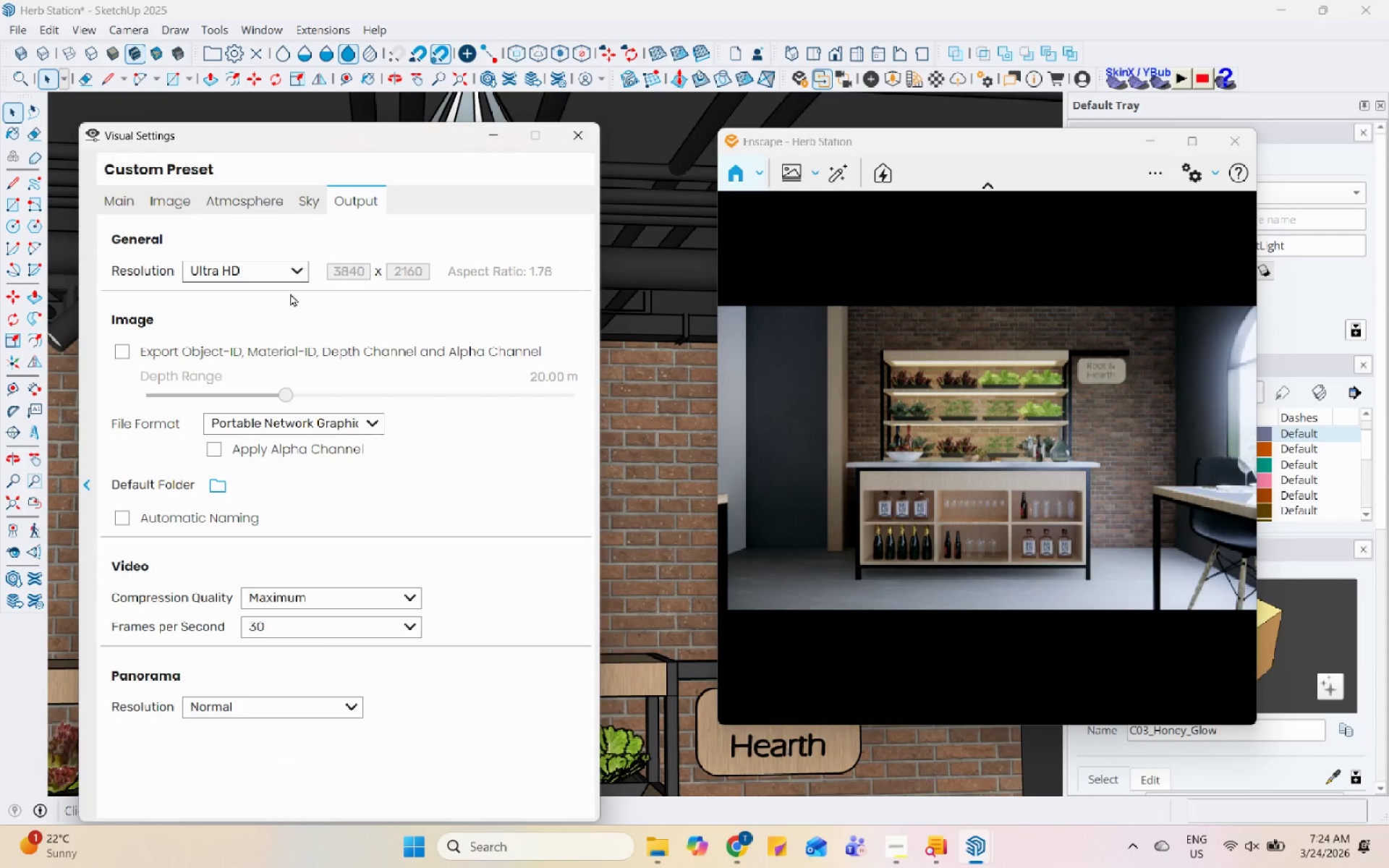 
left_click([320, 199])
 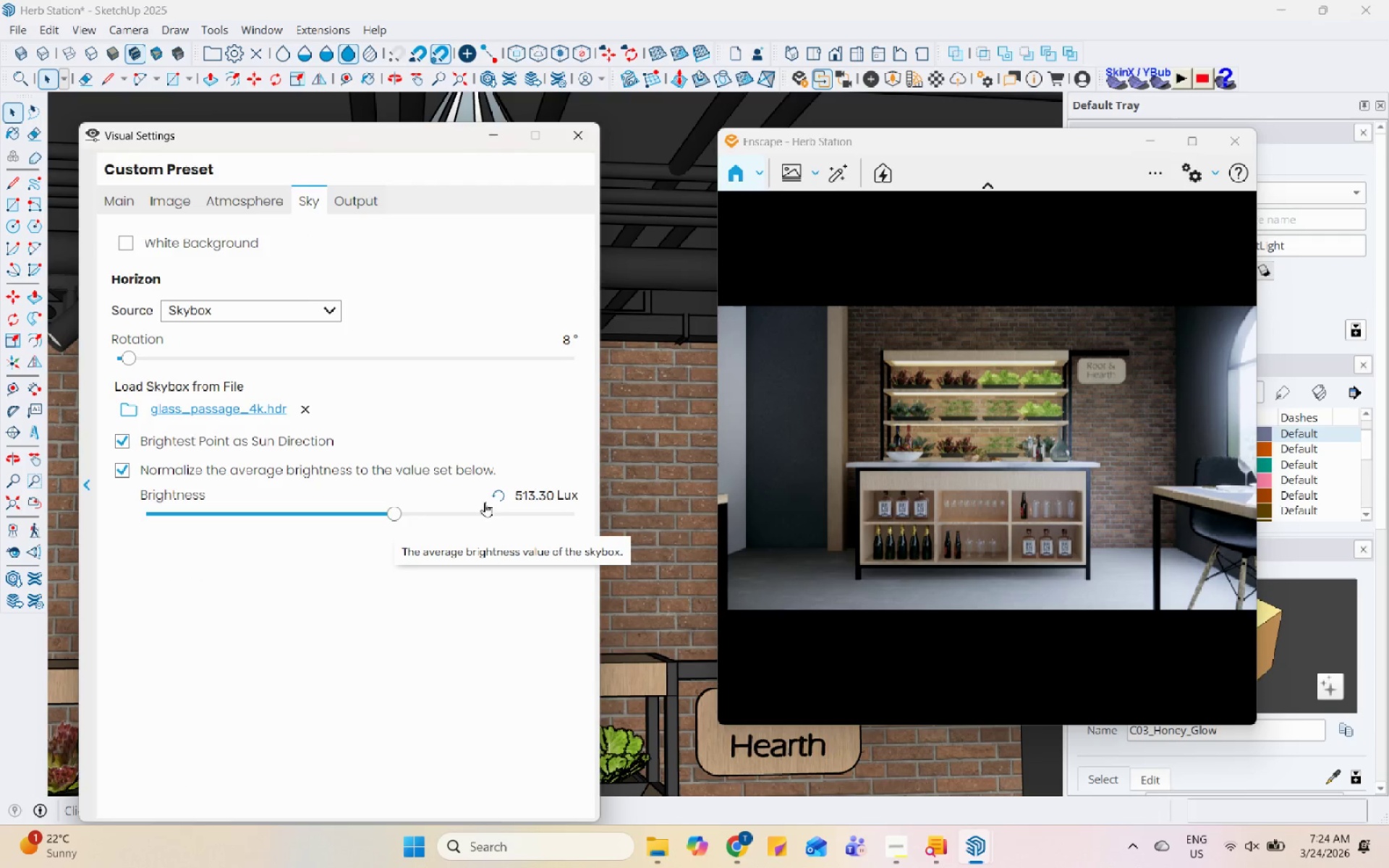 
left_click_drag(start_coordinate=[393, 514], to_coordinate=[299, 525])
 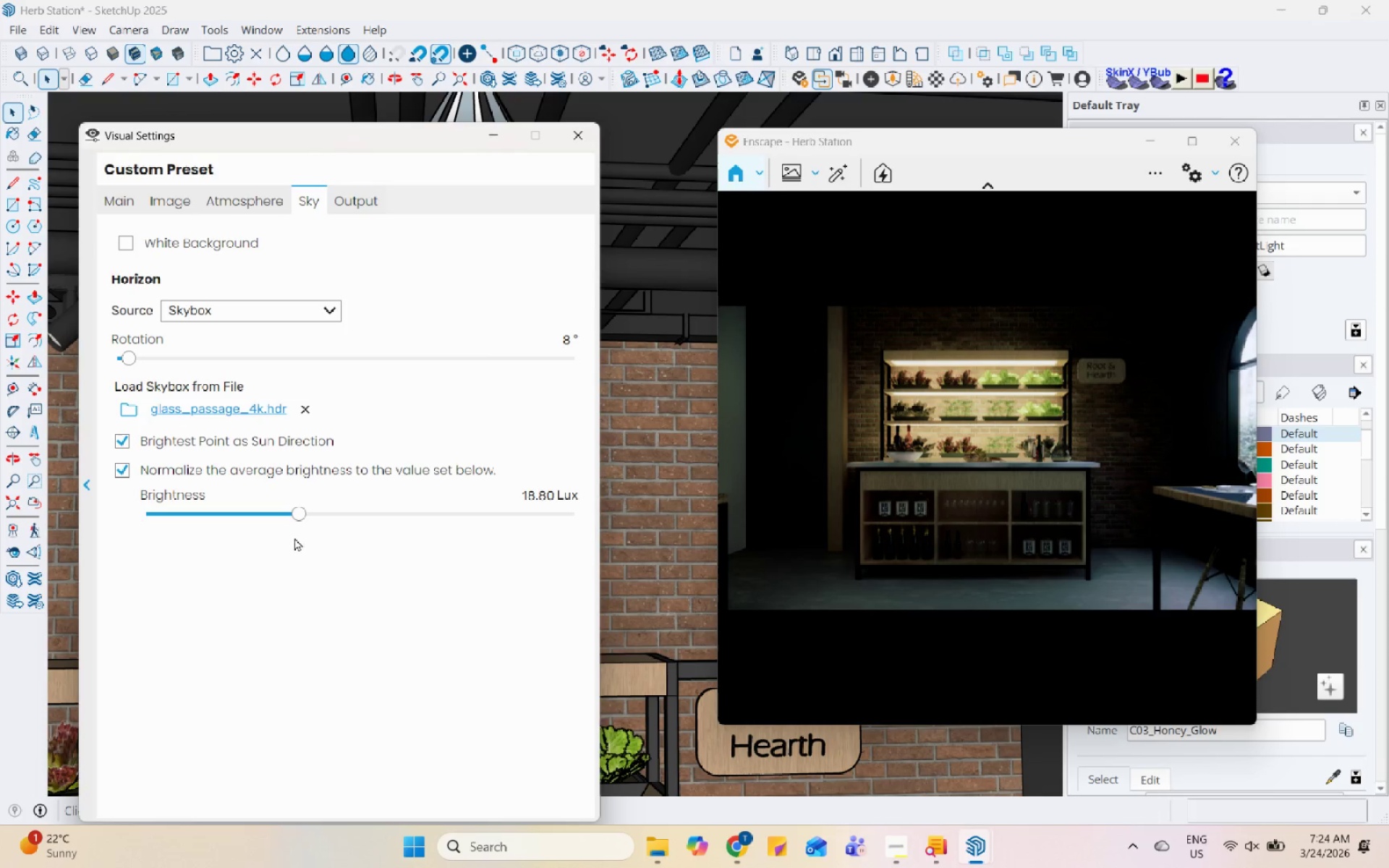 
left_click_drag(start_coordinate=[305, 511], to_coordinate=[310, 512])
 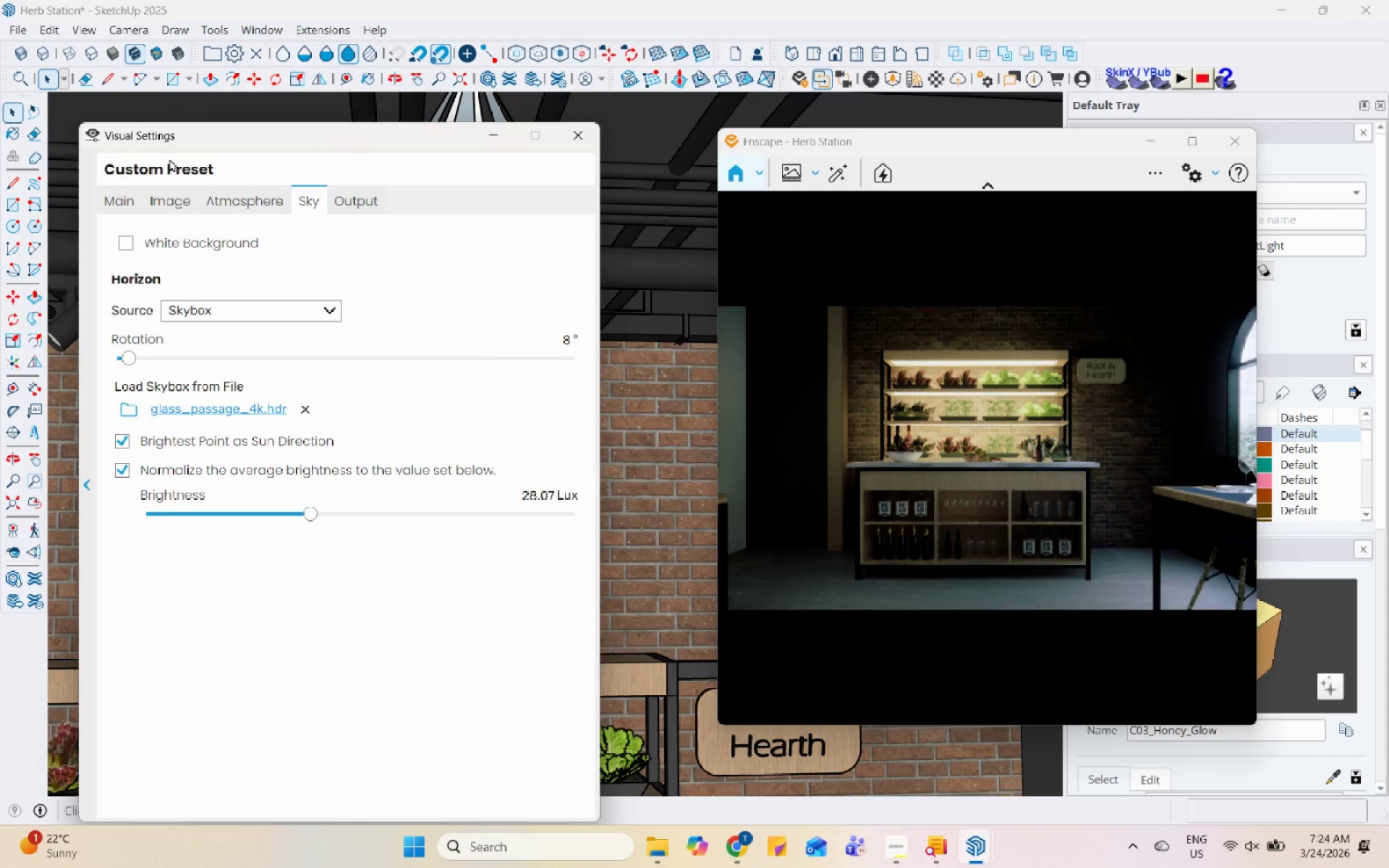 
double_click([133, 194])
 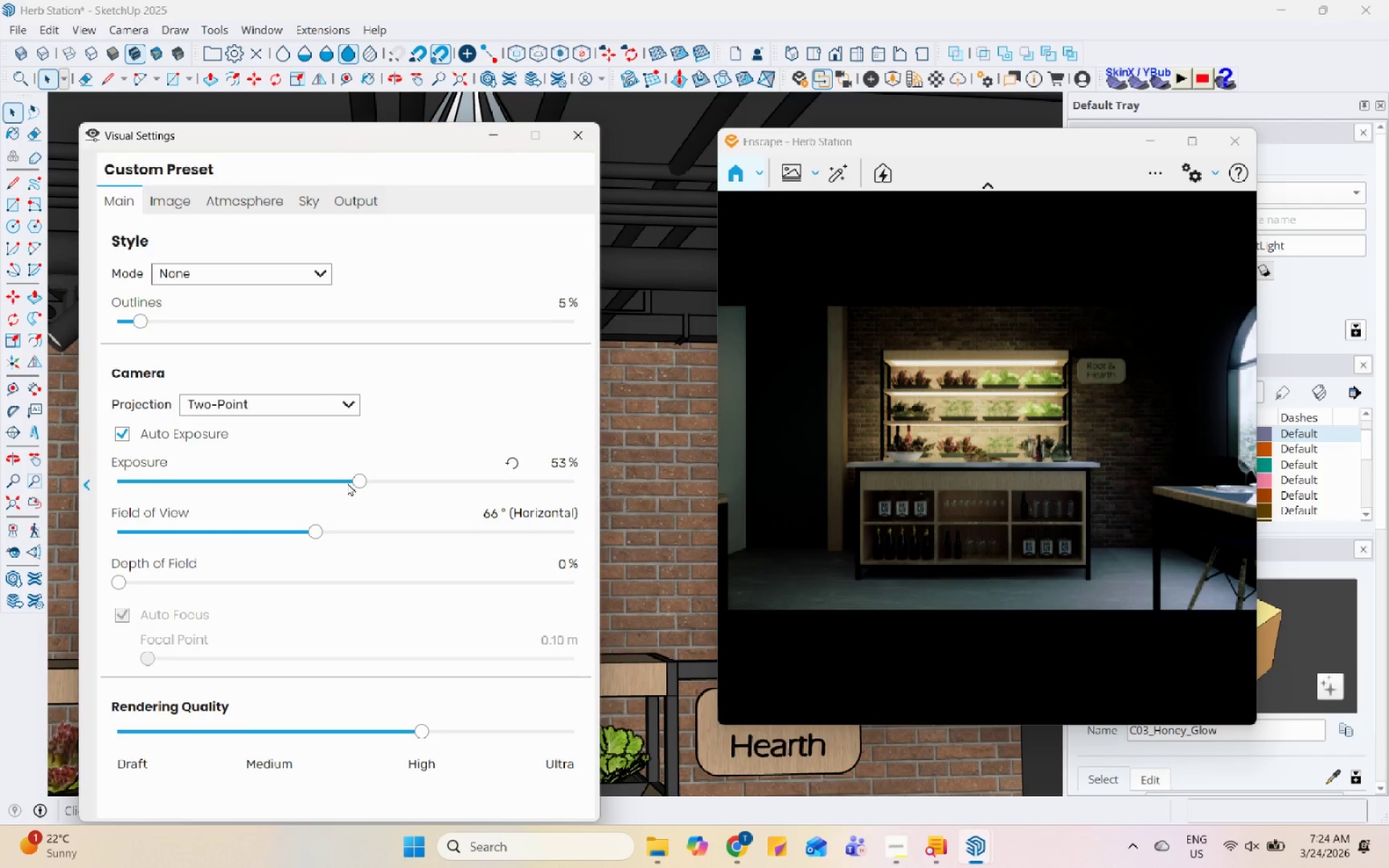 
left_click_drag(start_coordinate=[363, 482], to_coordinate=[492, 496])
 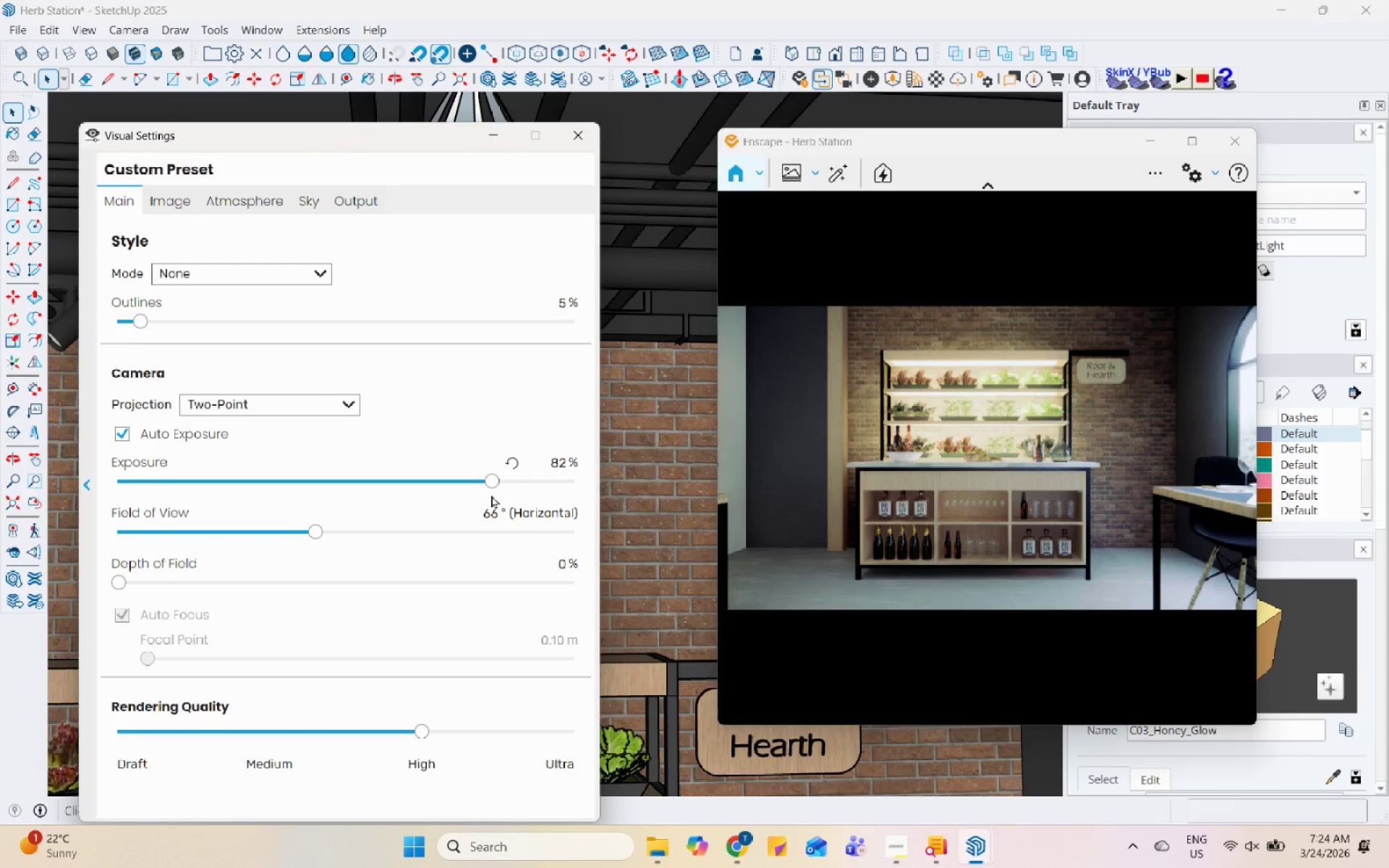 
left_click_drag(start_coordinate=[491, 495], to_coordinate=[483, 495])
 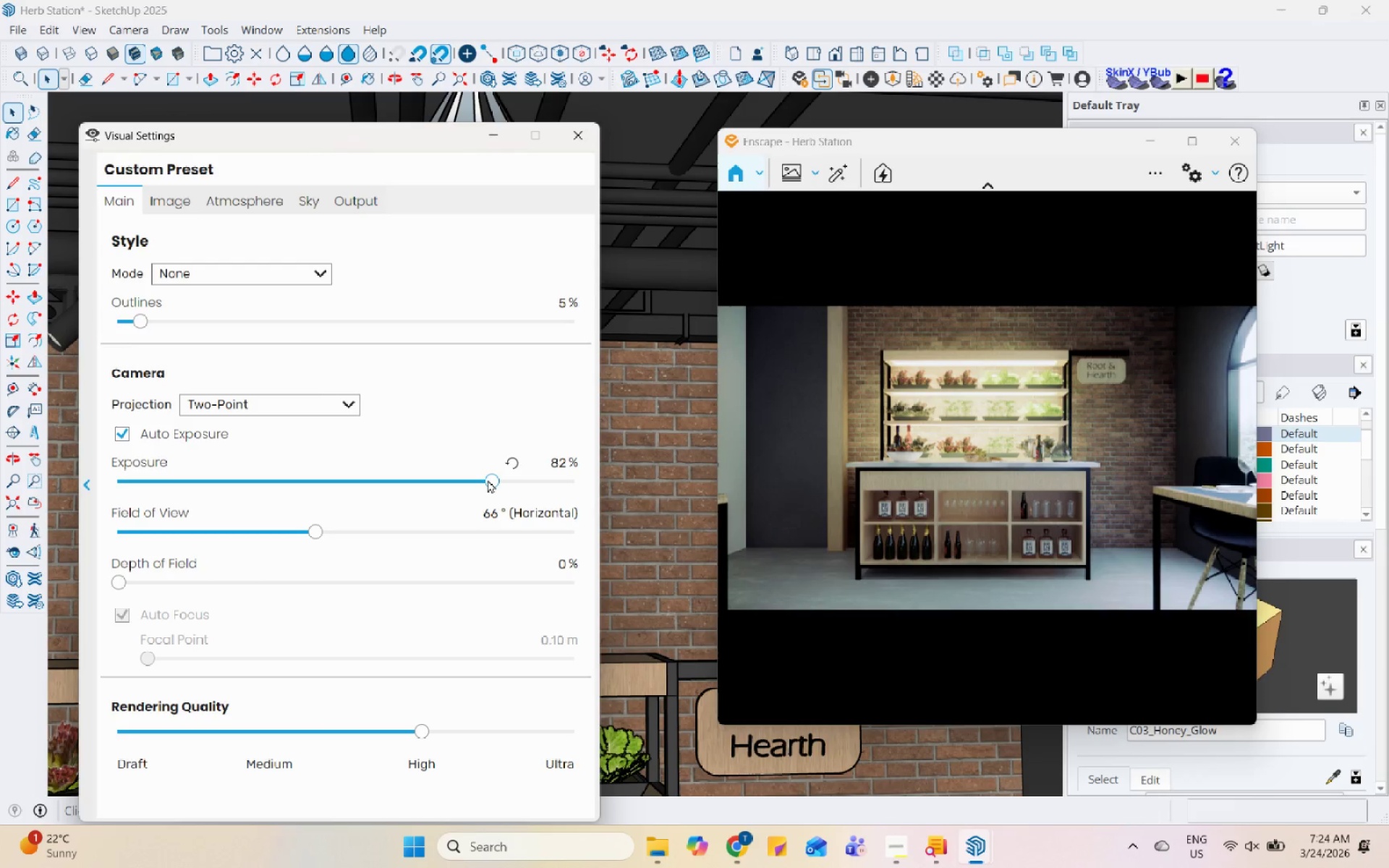 
left_click_drag(start_coordinate=[488, 480], to_coordinate=[461, 481])
 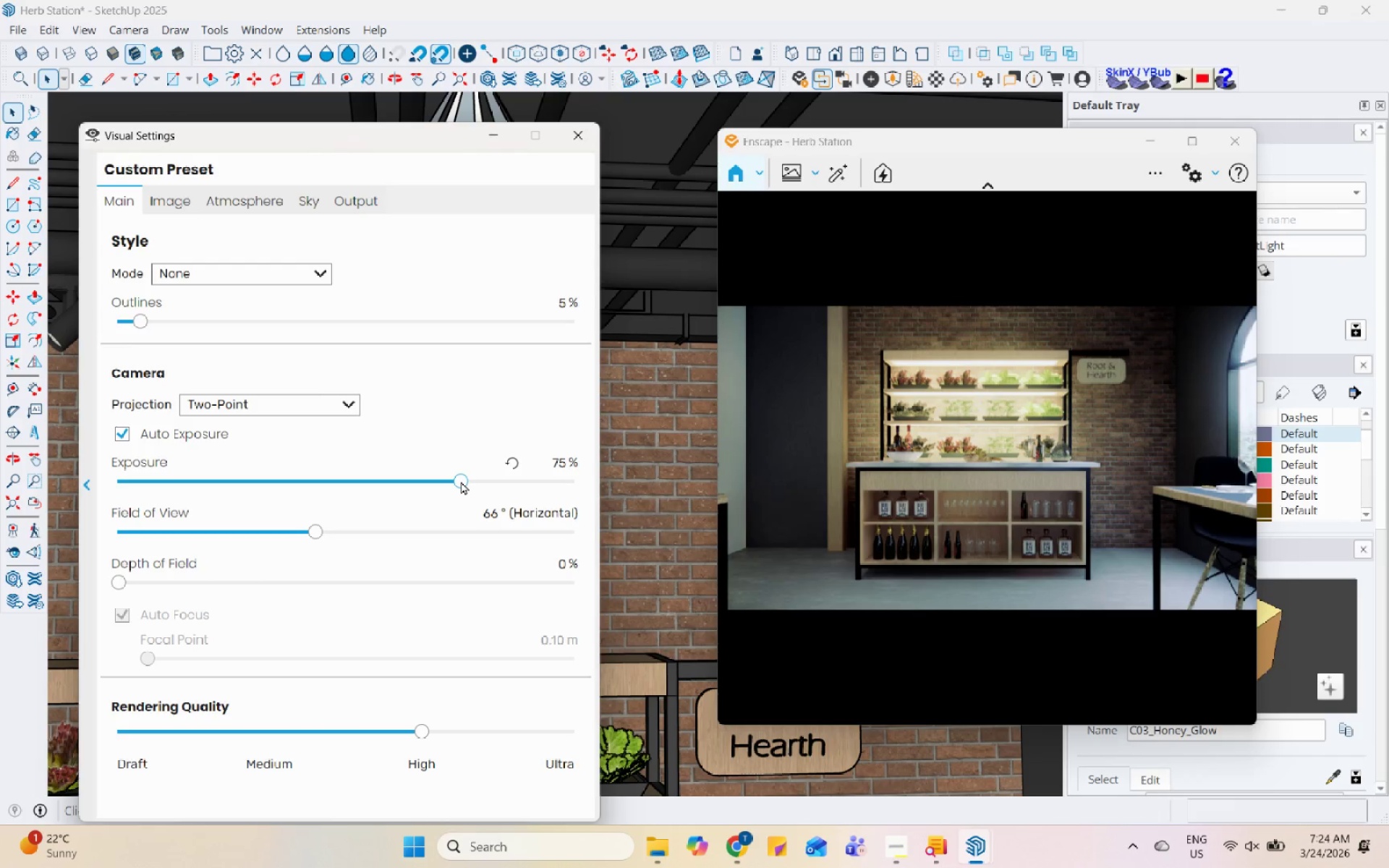 
left_click_drag(start_coordinate=[461, 481], to_coordinate=[439, 482])
 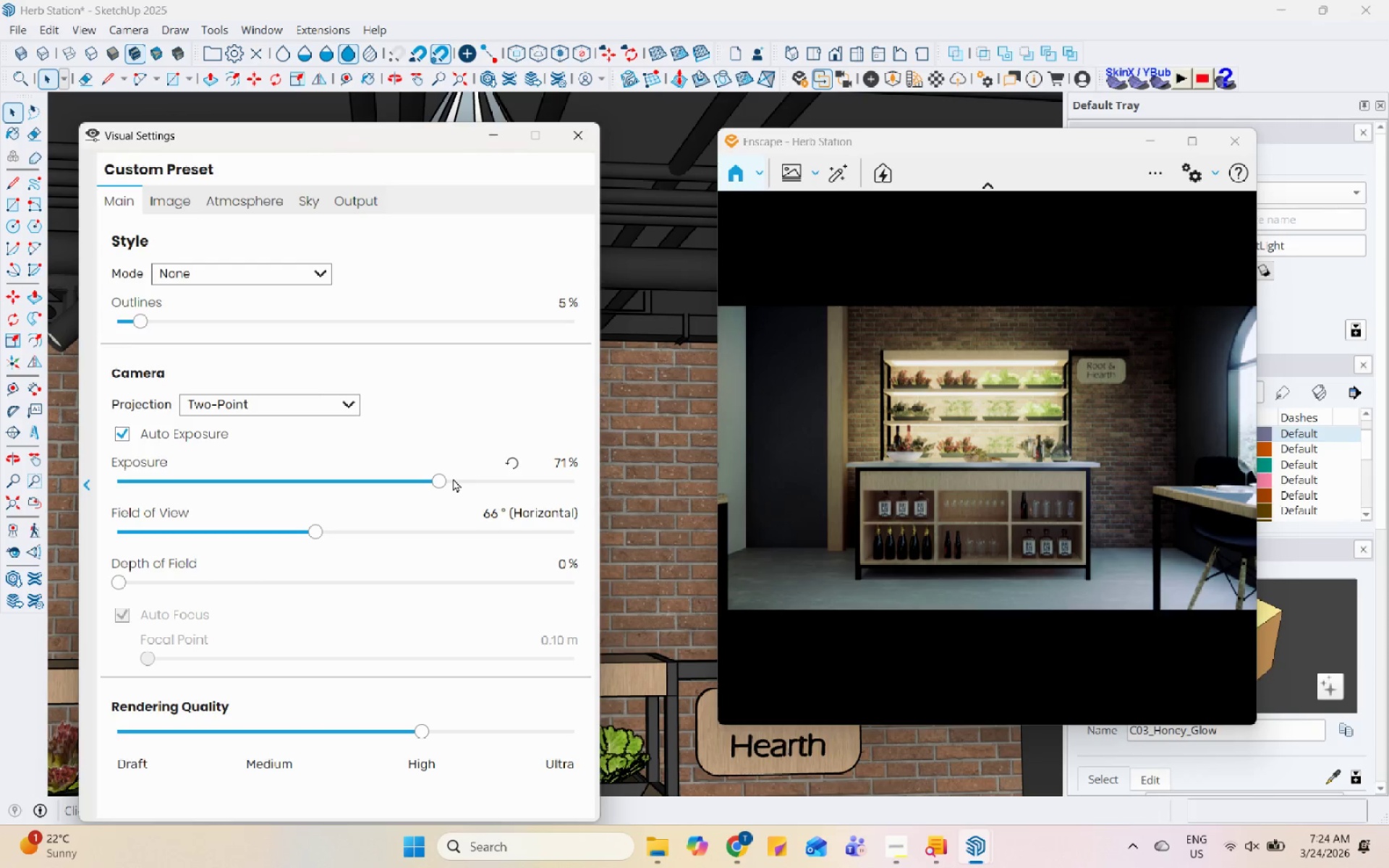 
left_click_drag(start_coordinate=[441, 478], to_coordinate=[430, 480])
 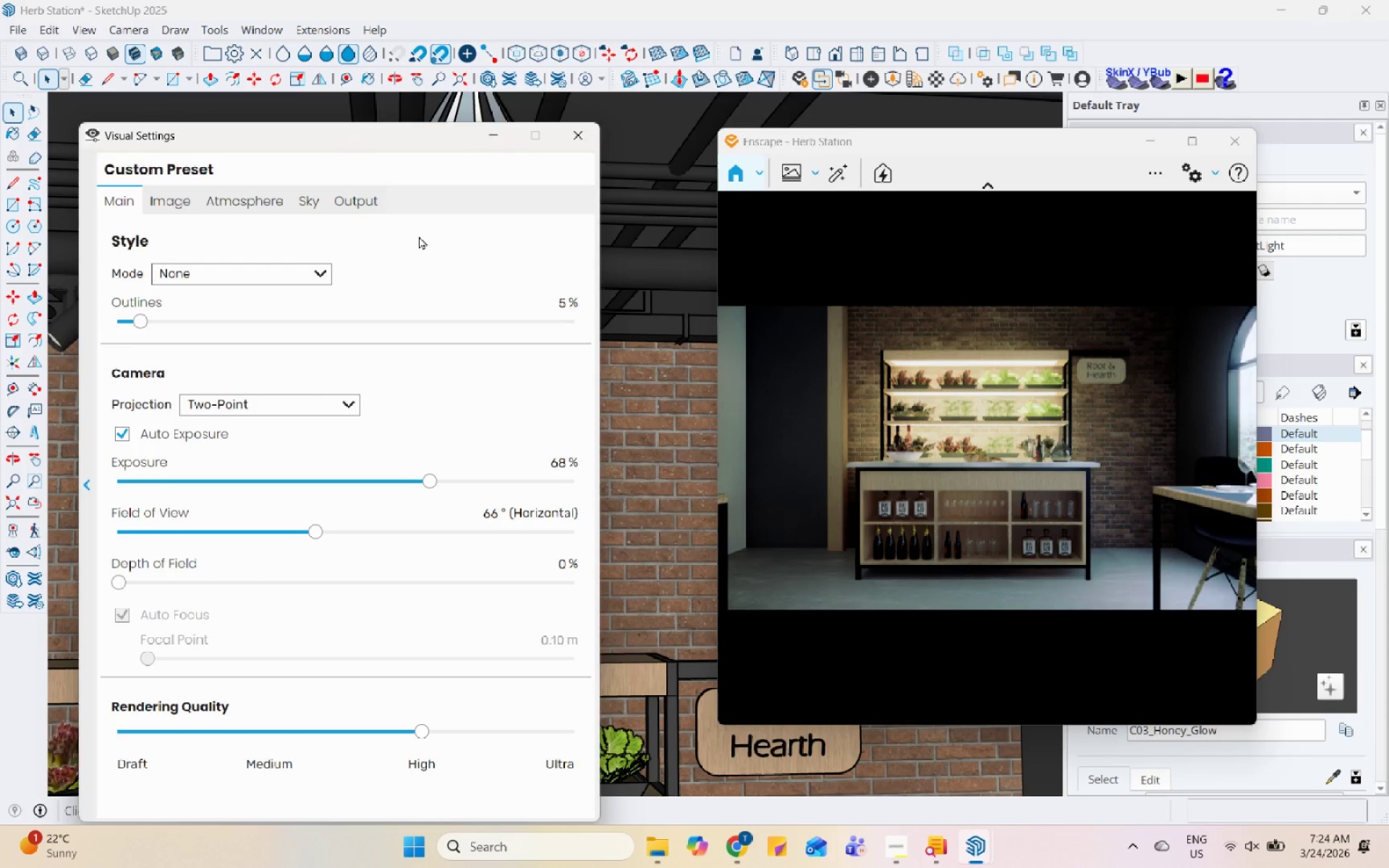 
left_click([192, 204])
 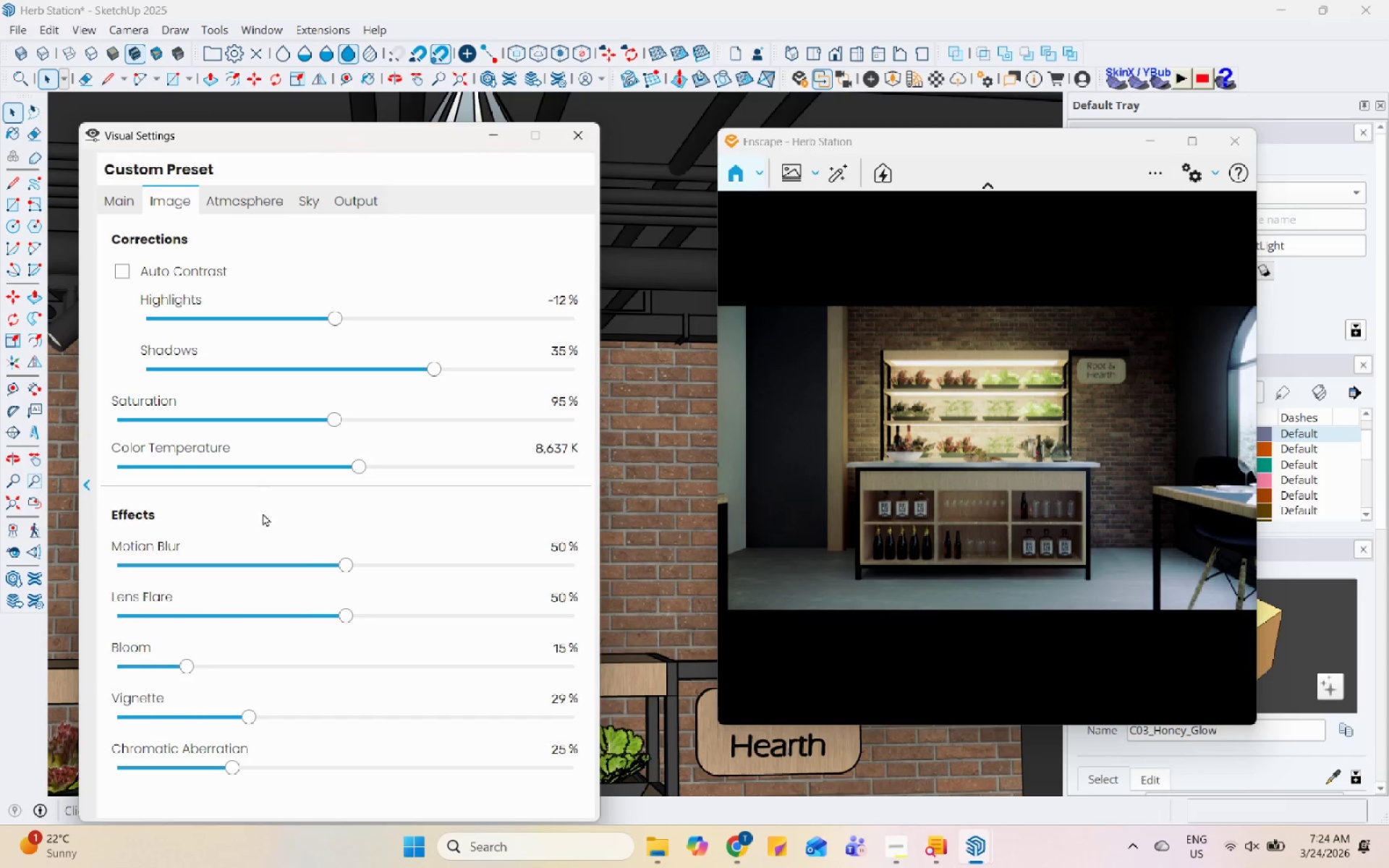 
left_click([249, 205])
 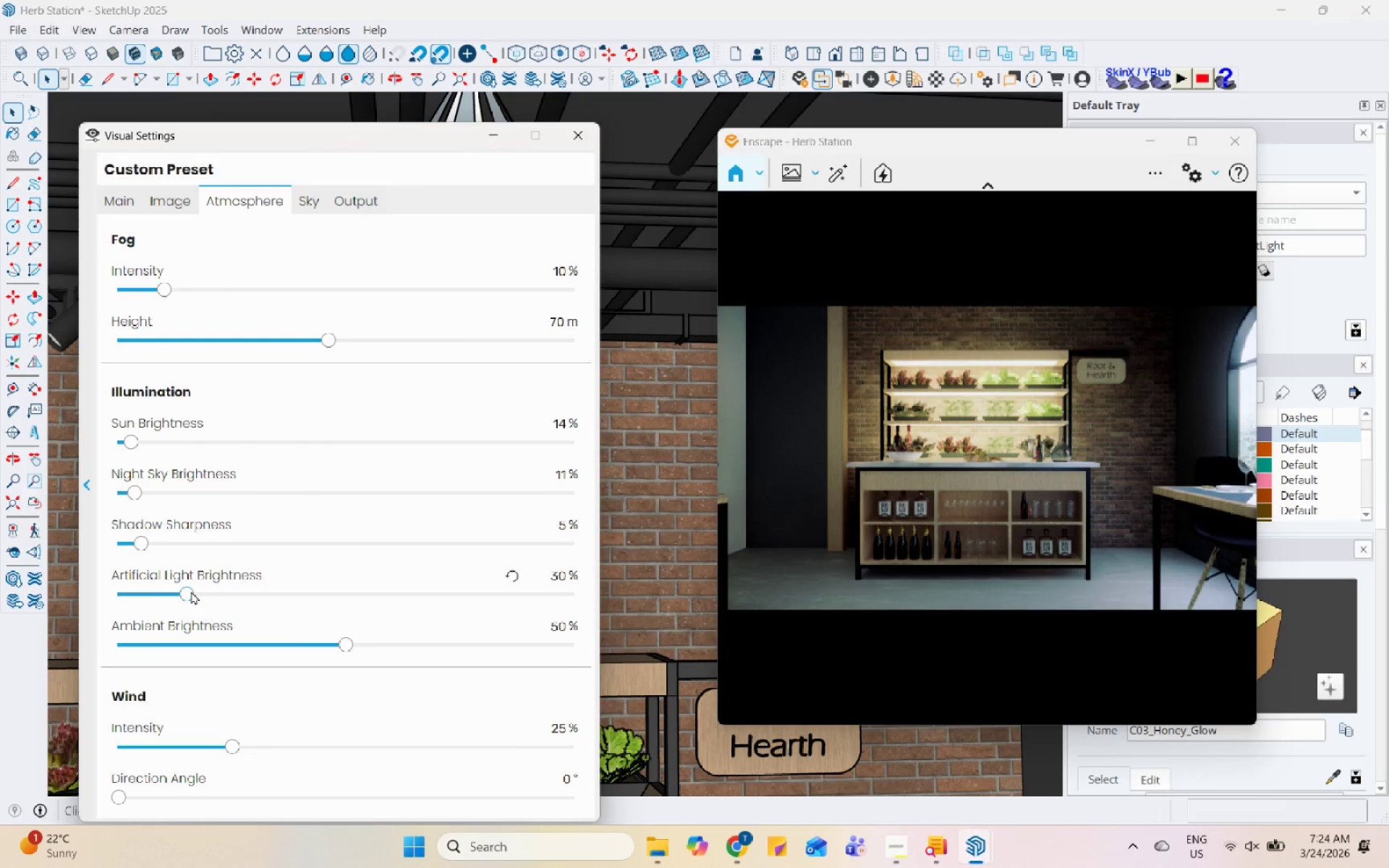 
left_click_drag(start_coordinate=[188, 591], to_coordinate=[221, 603])
 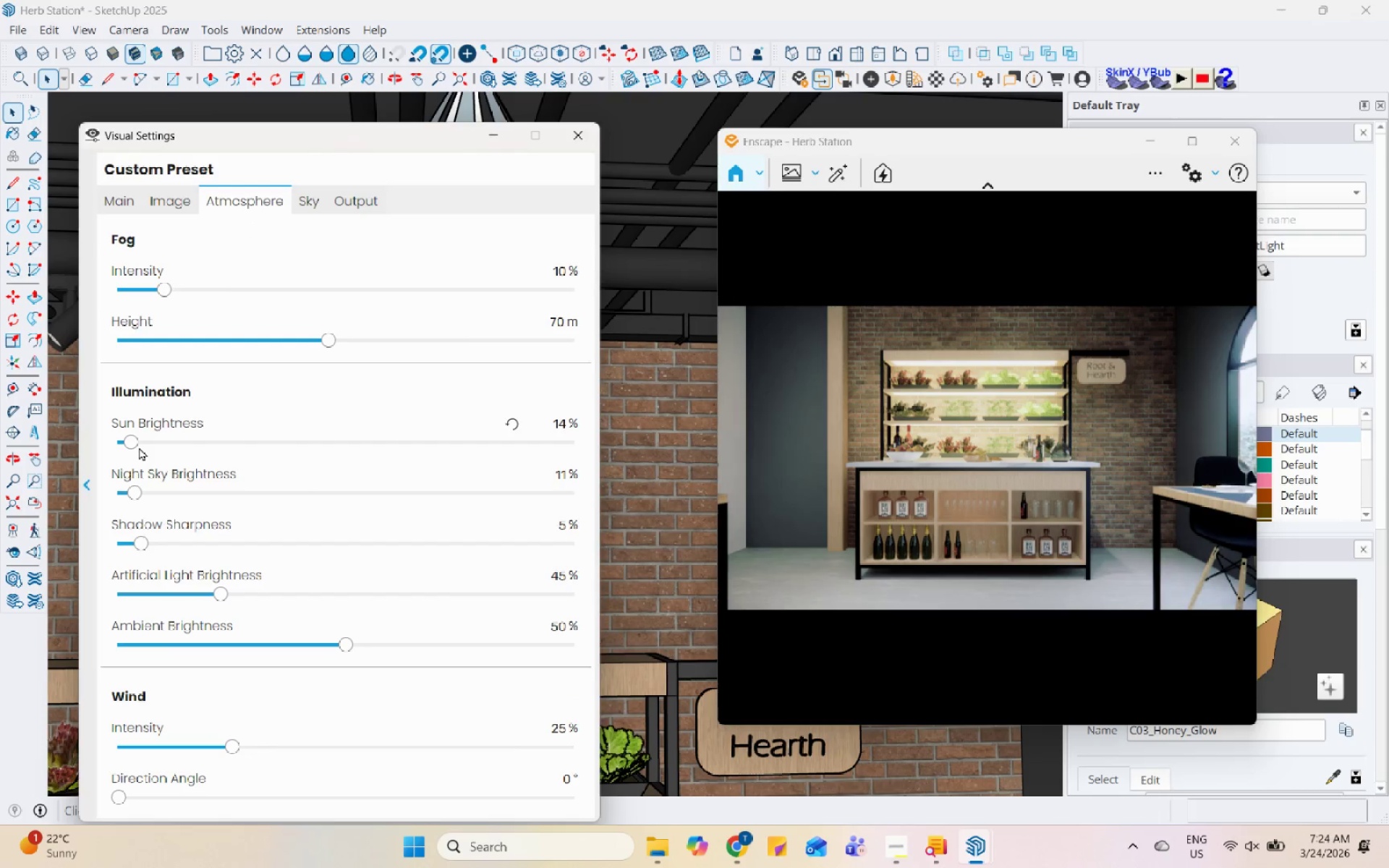 
left_click_drag(start_coordinate=[129, 442], to_coordinate=[161, 448])
 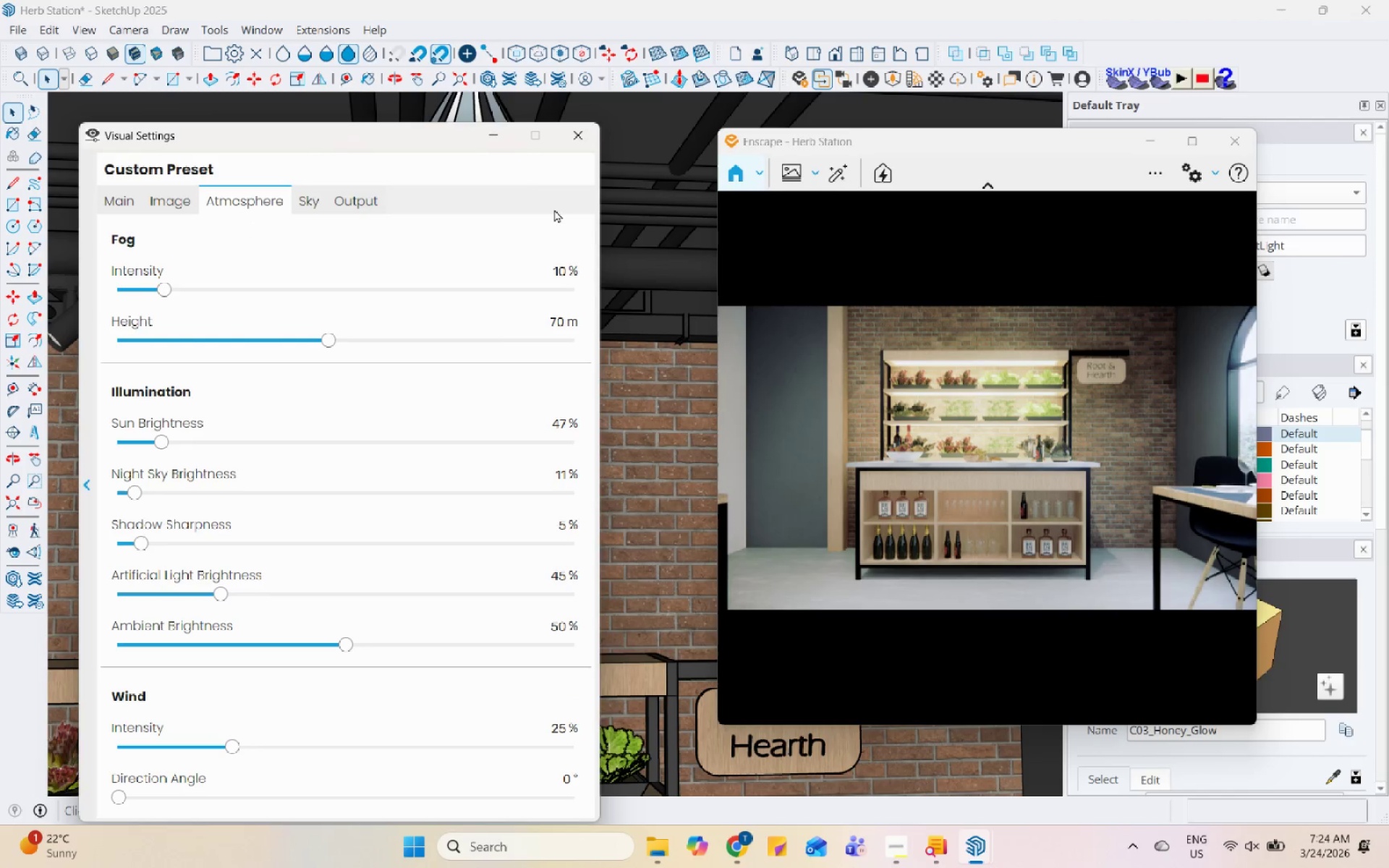 
left_click([496, 139])
 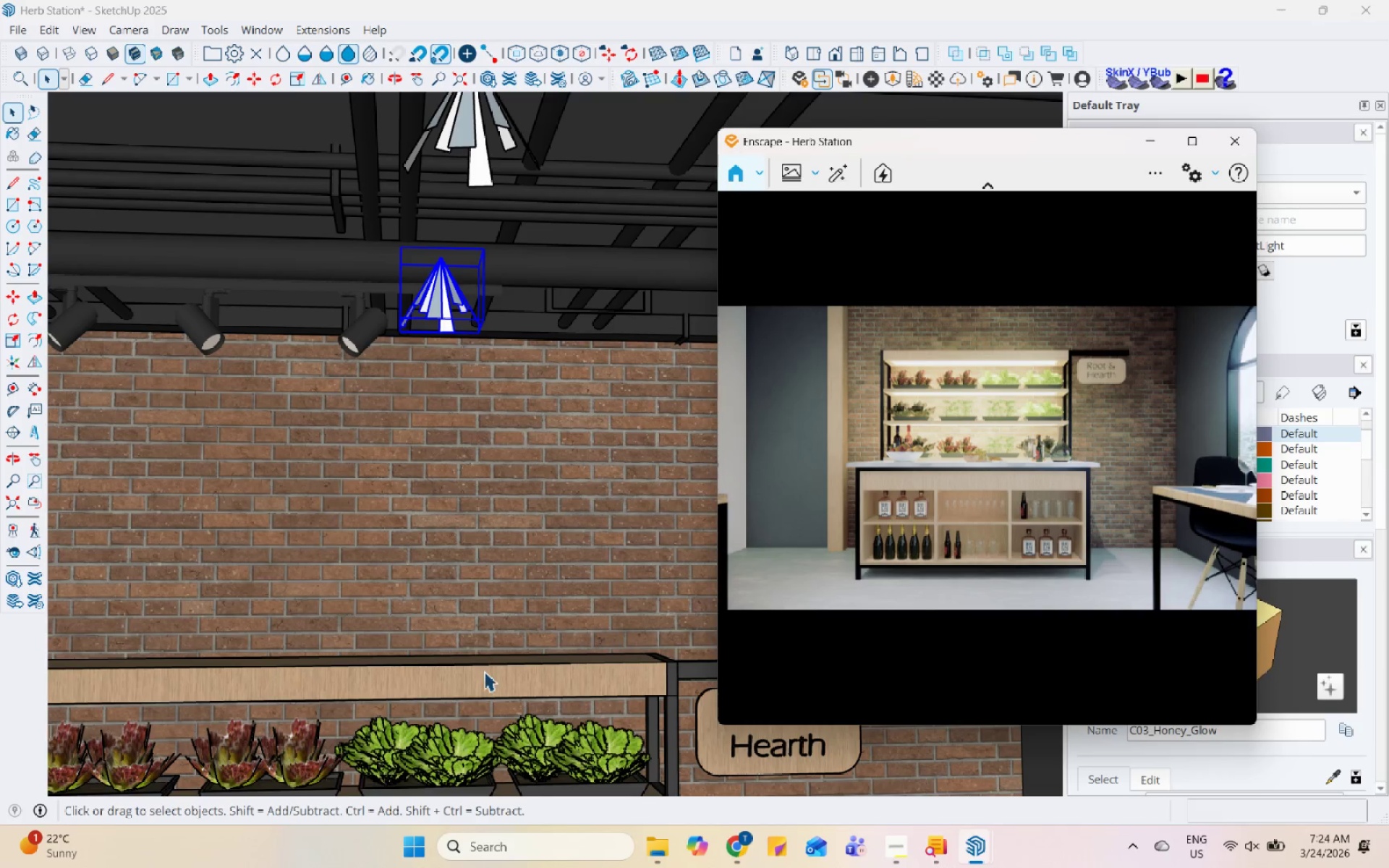 
scroll: coordinate [538, 692], scroll_direction: up, amount: 5.0
 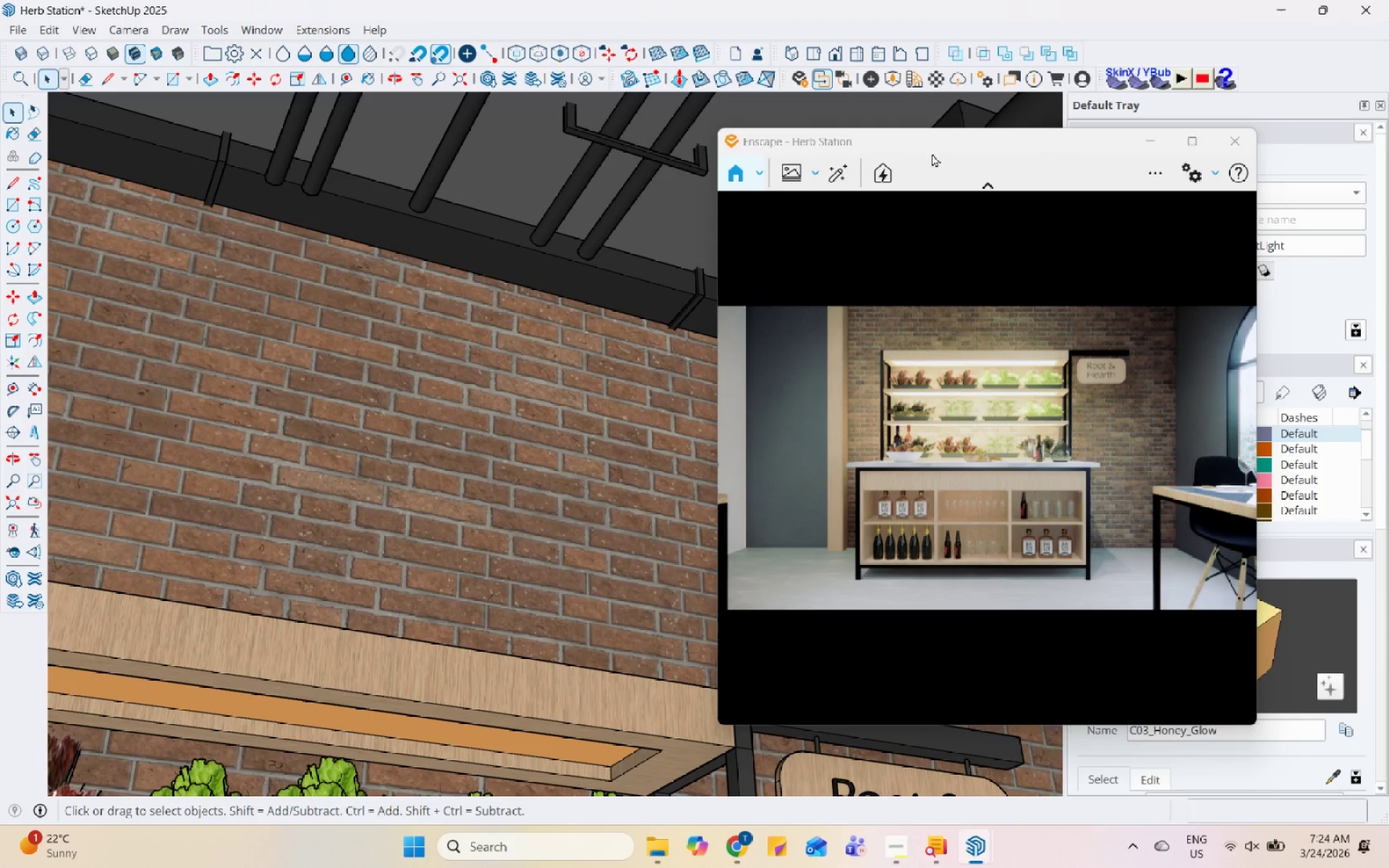 
left_click([939, 84])
 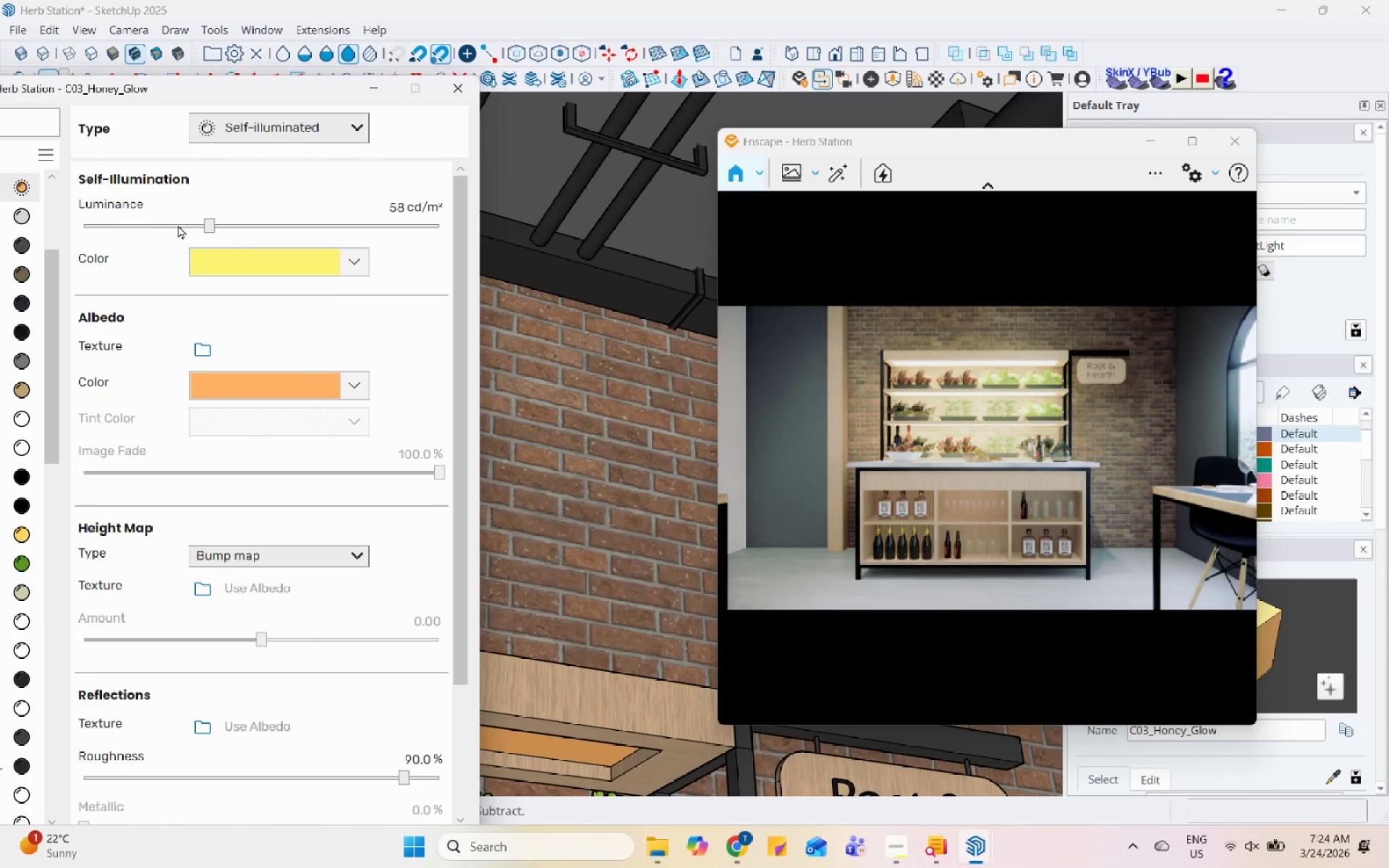 
left_click([189, 224])
 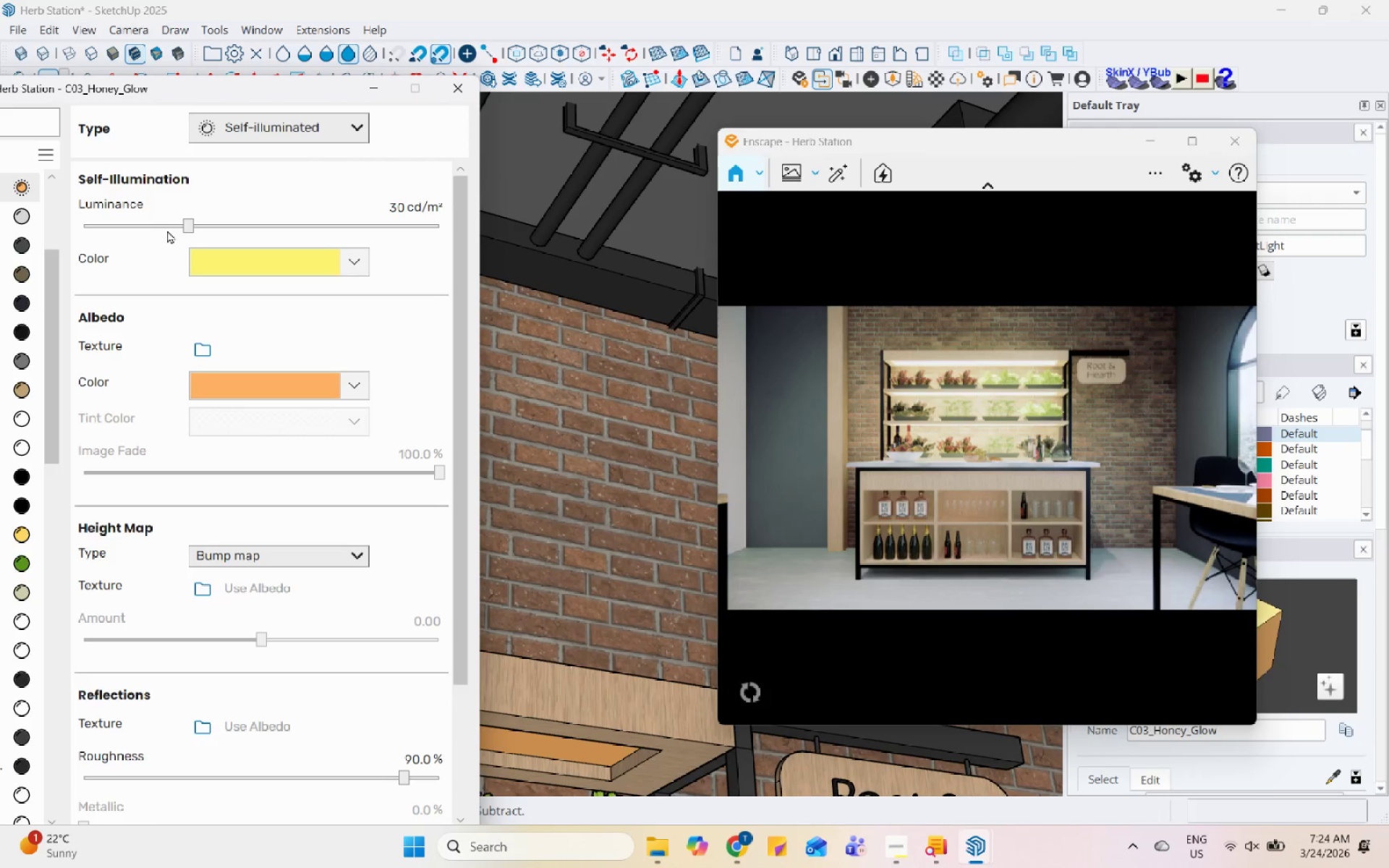 
left_click([159, 229])
 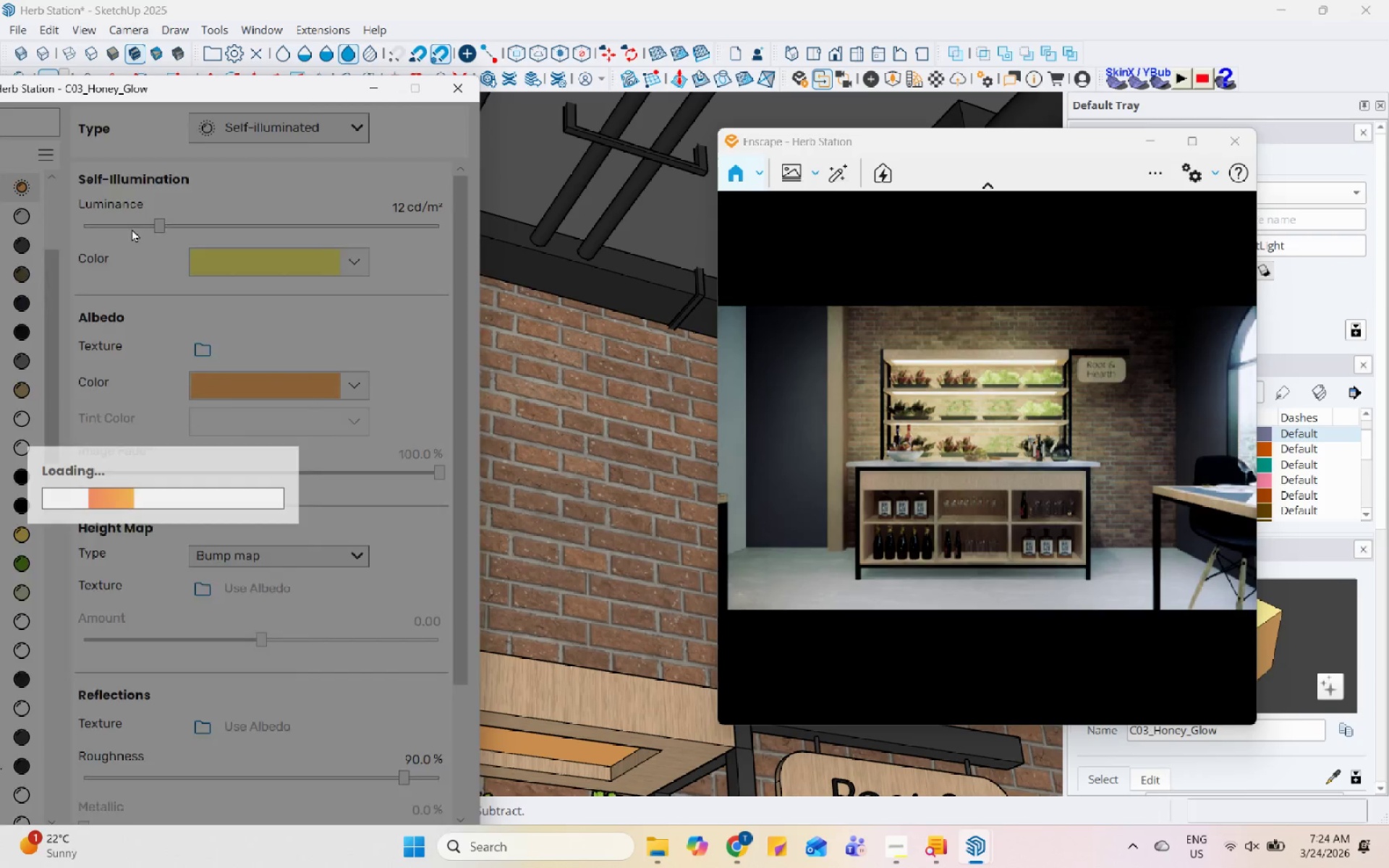 
left_click([127, 229])
 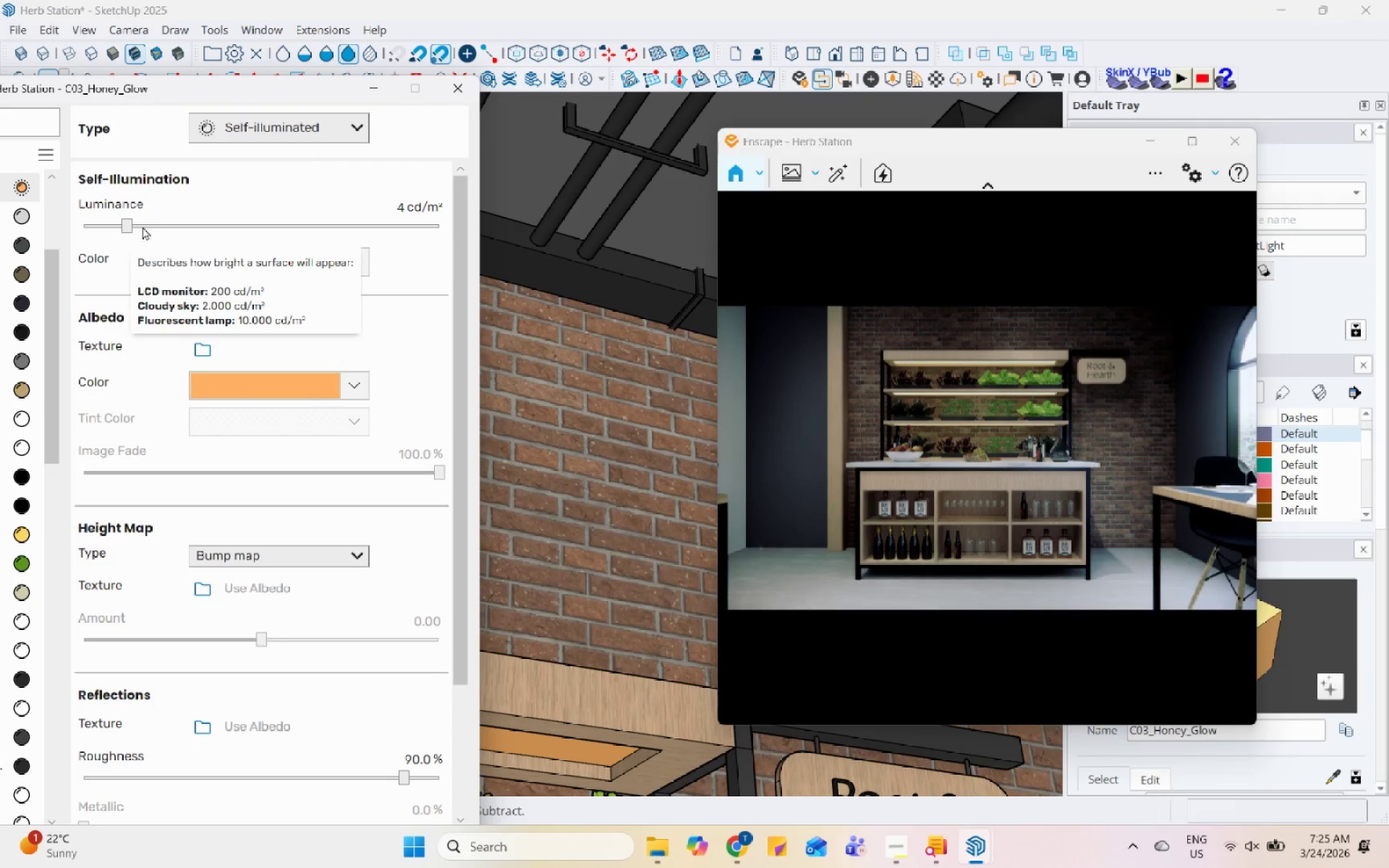 
left_click([140, 226])
 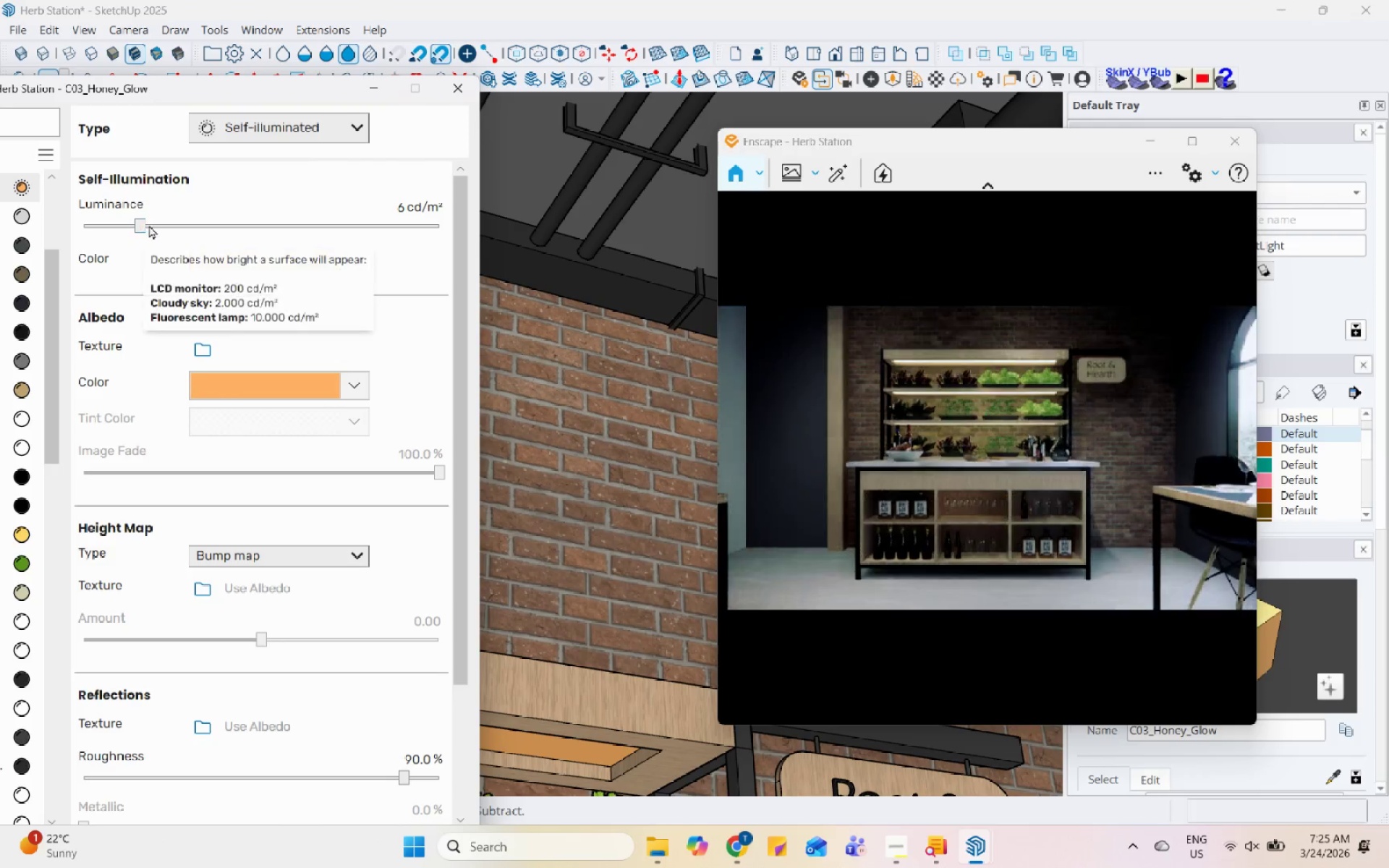 
left_click([155, 225])
 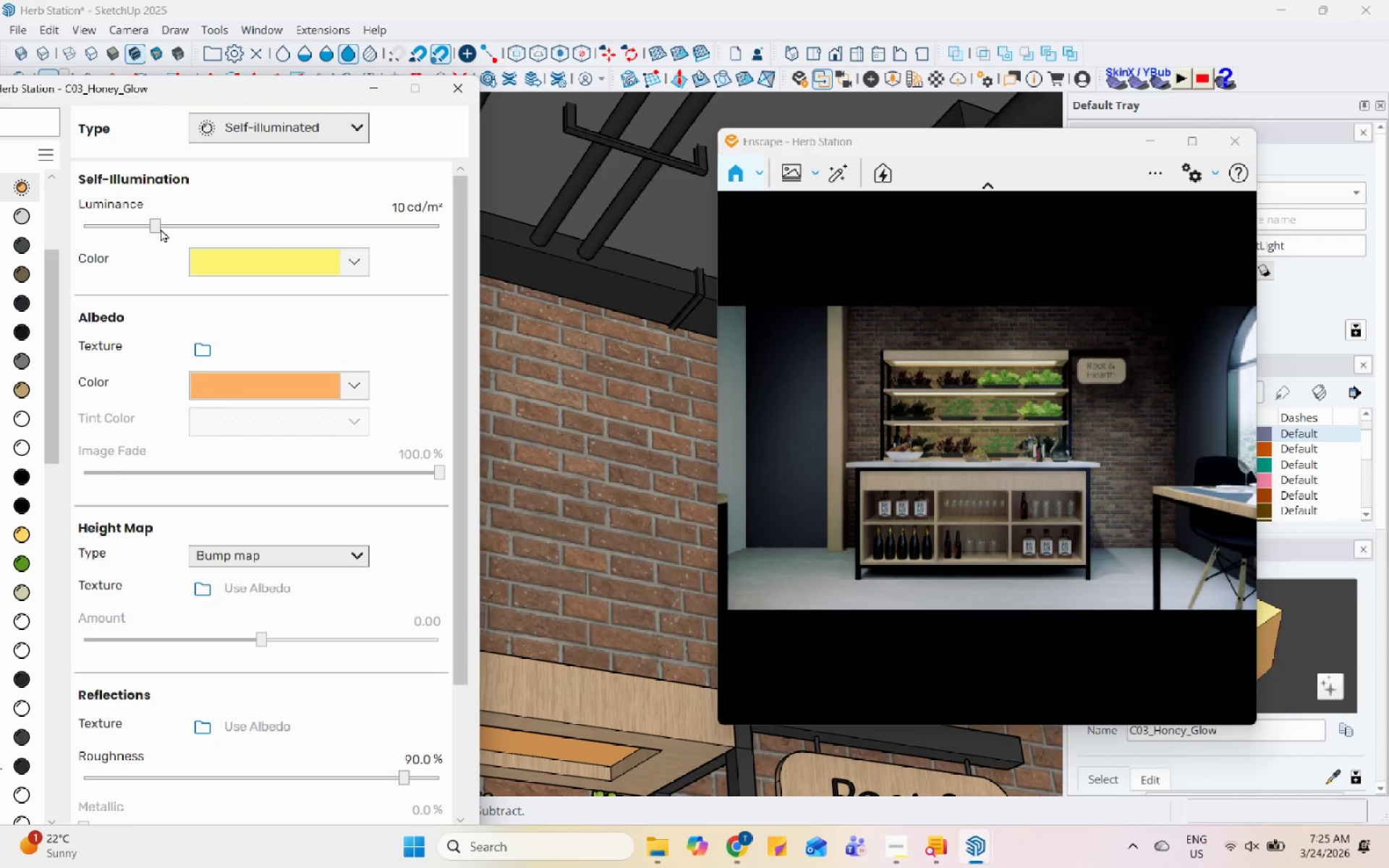 
left_click([162, 229])
 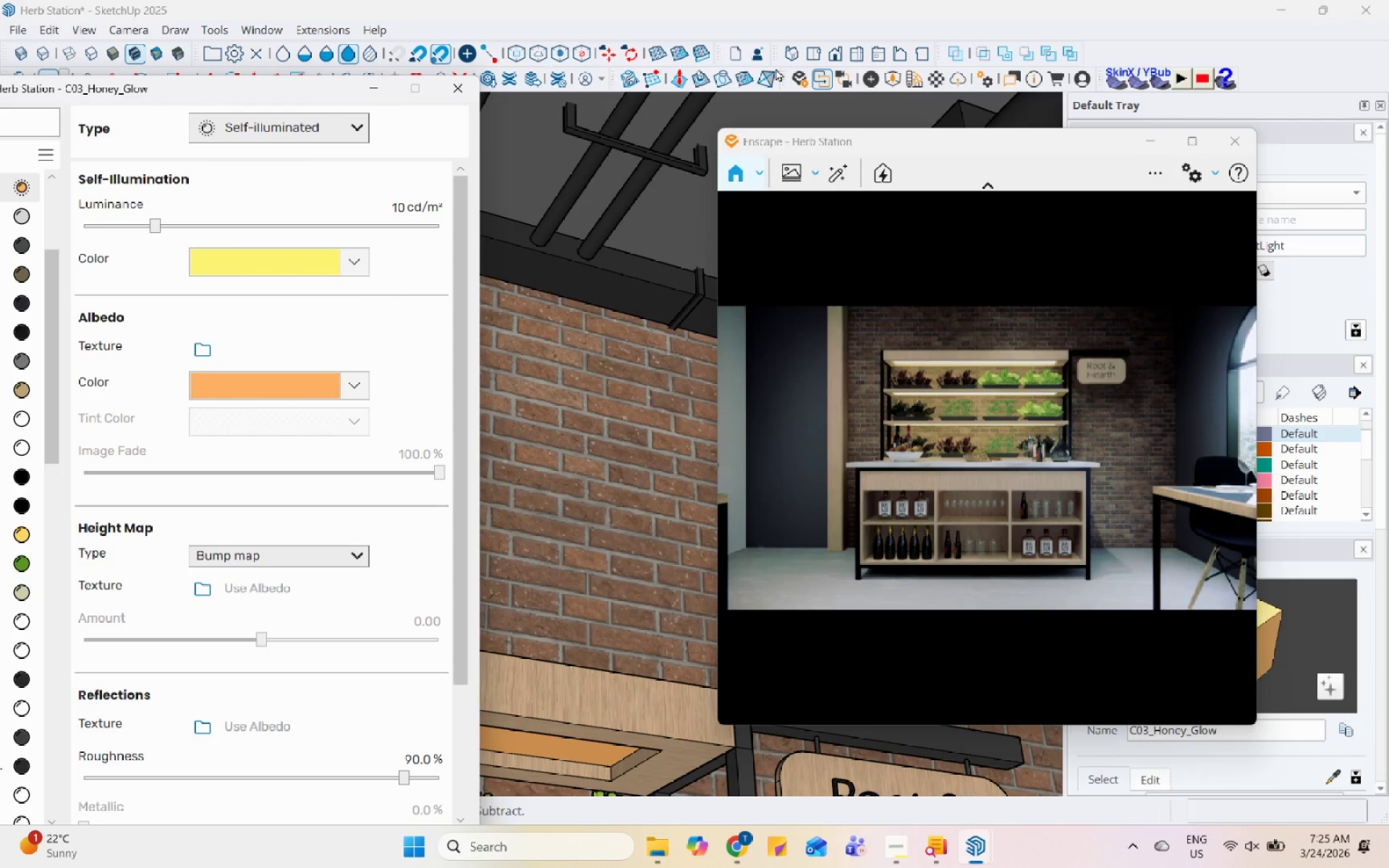 
wait(5.39)
 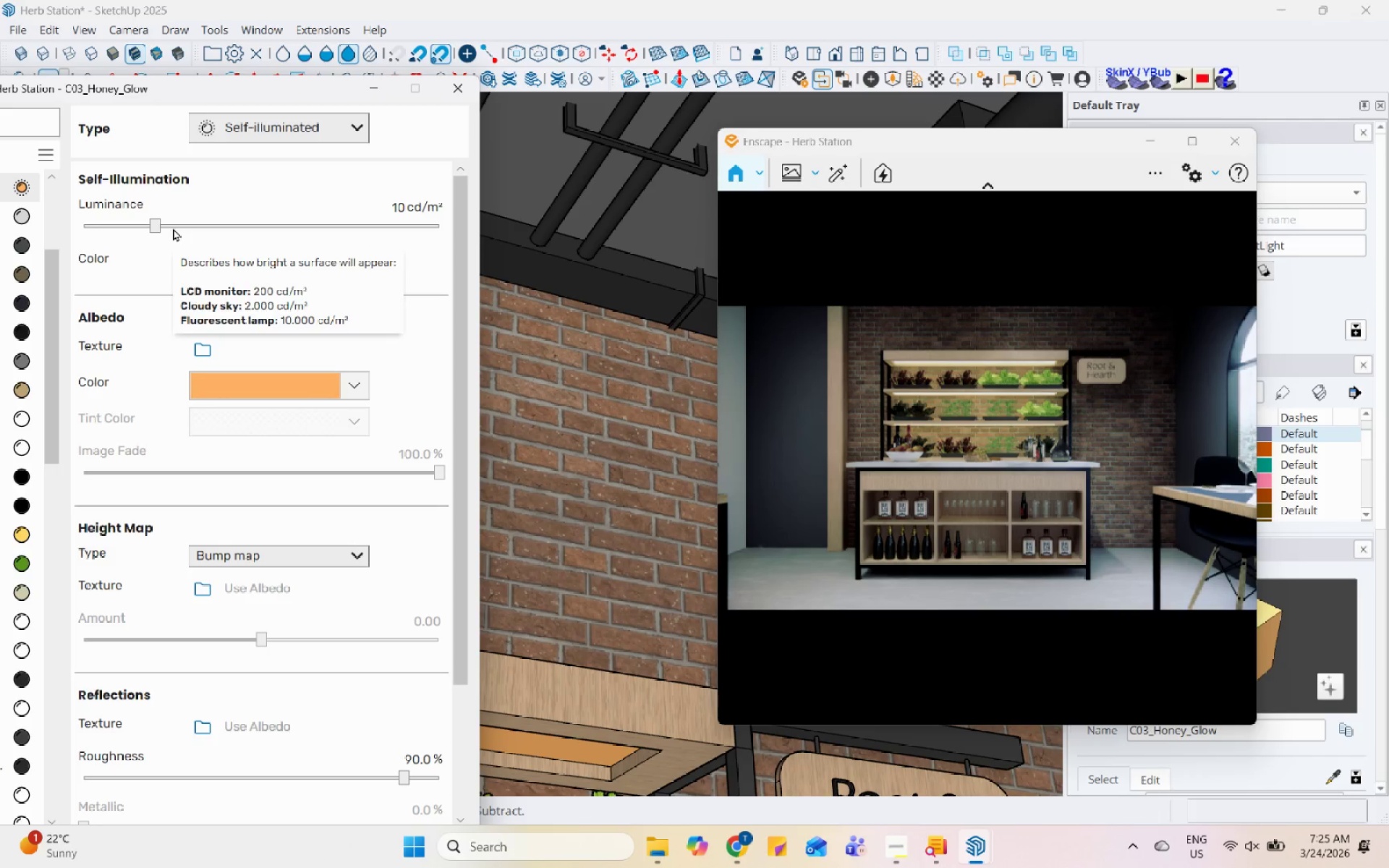 
left_click([1192, 166])
 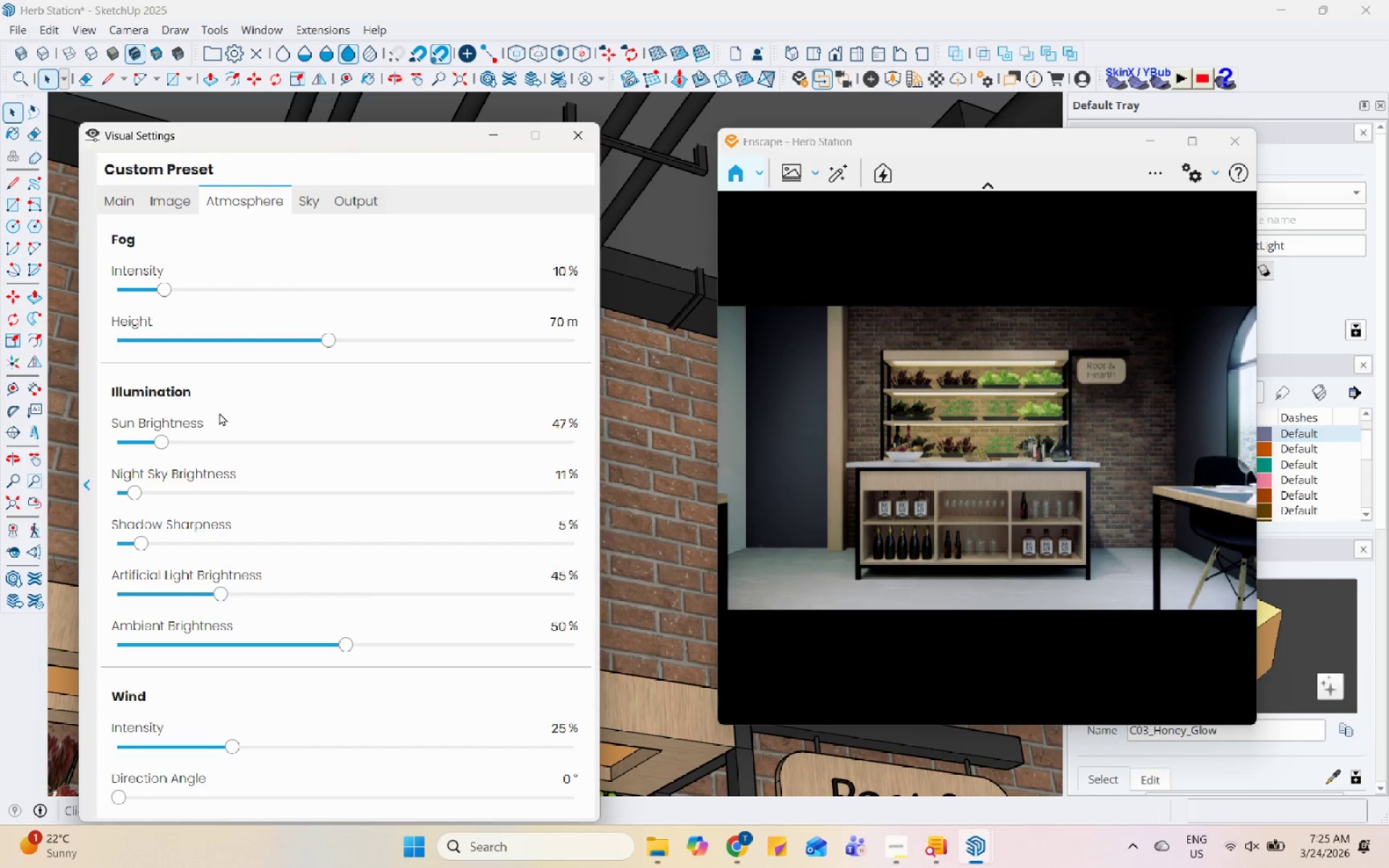 
left_click([130, 199])
 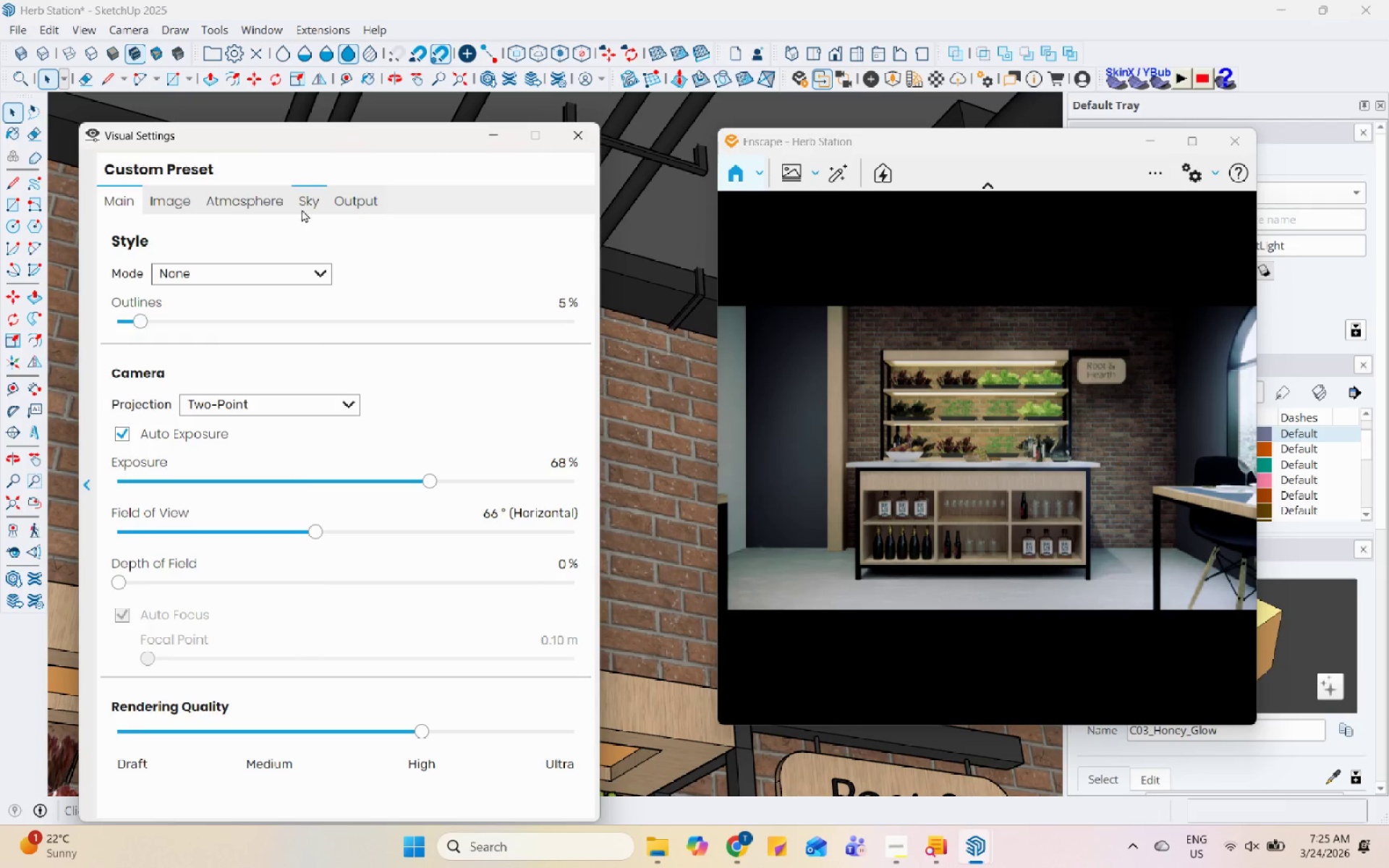 
left_click([352, 197])
 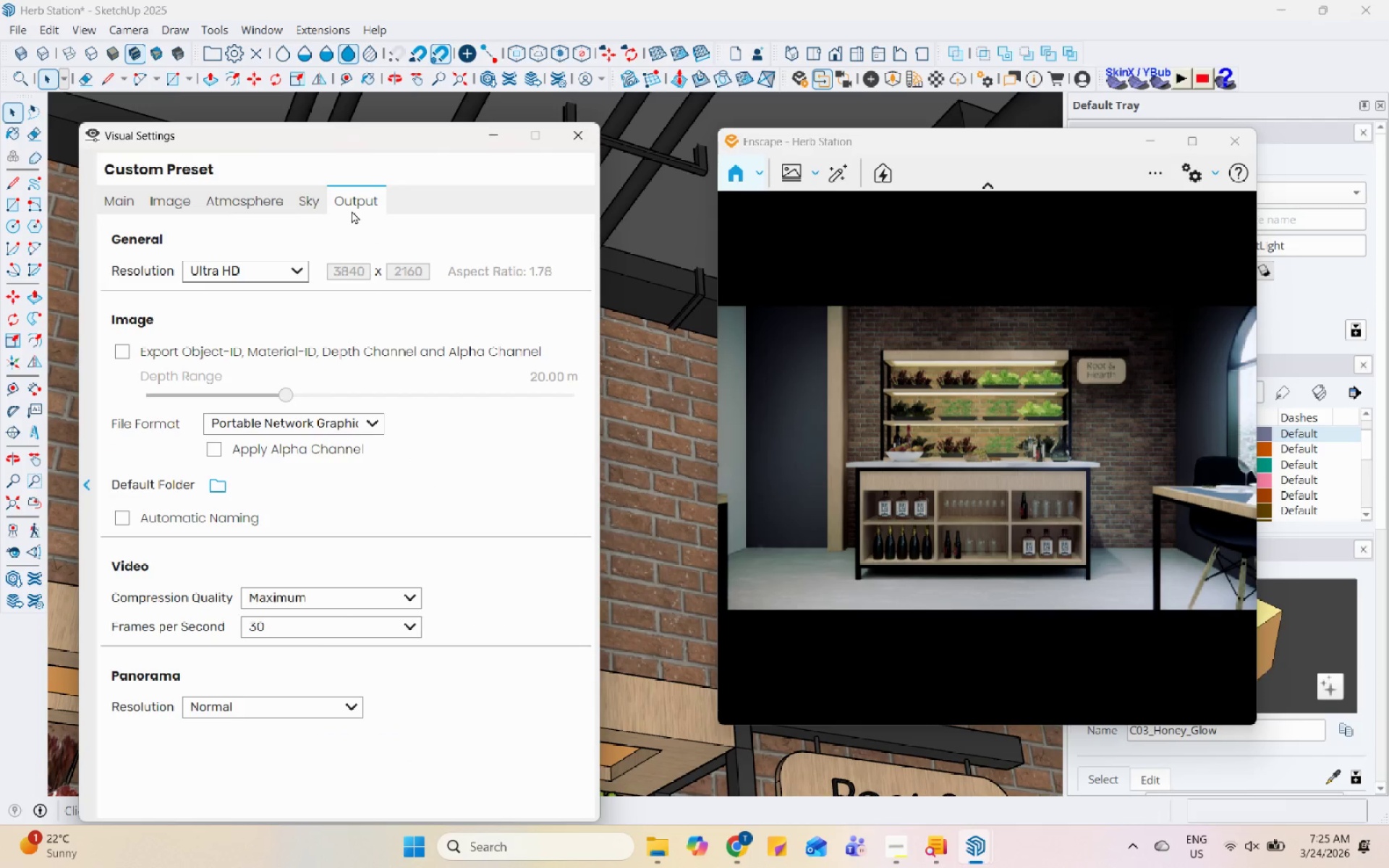 
left_click([312, 205])
 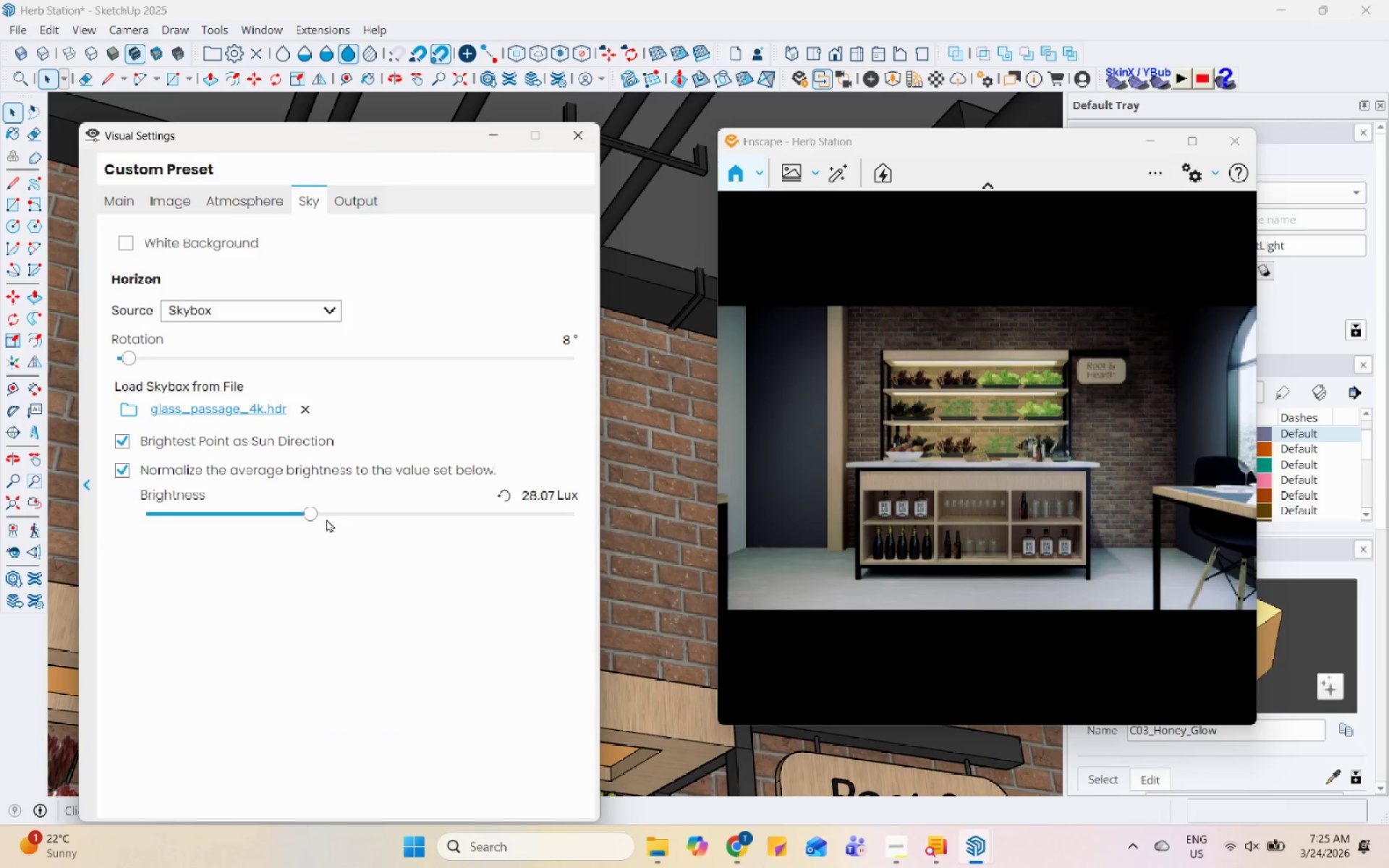 
left_click([323, 512])
 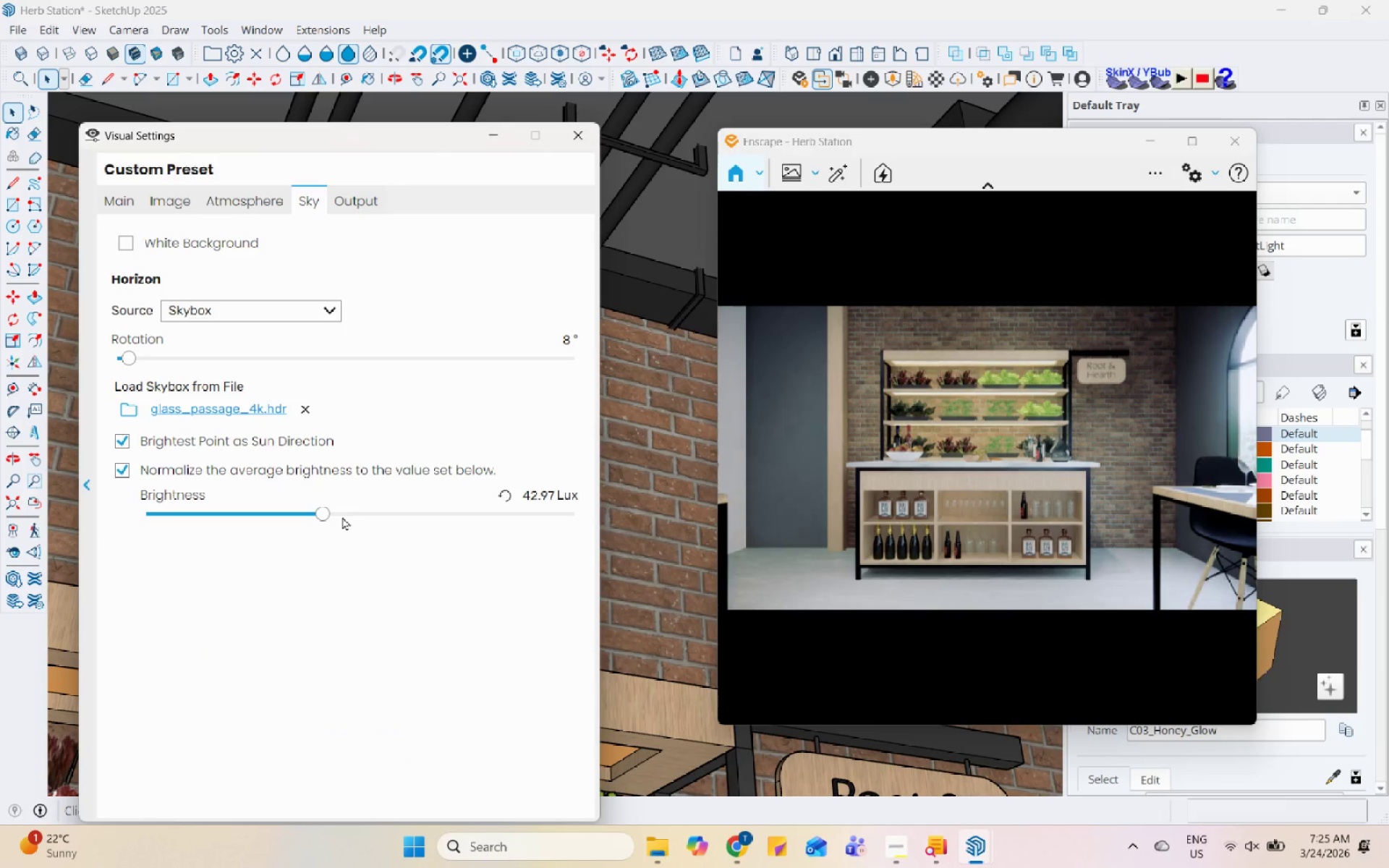 
left_click([342, 516])
 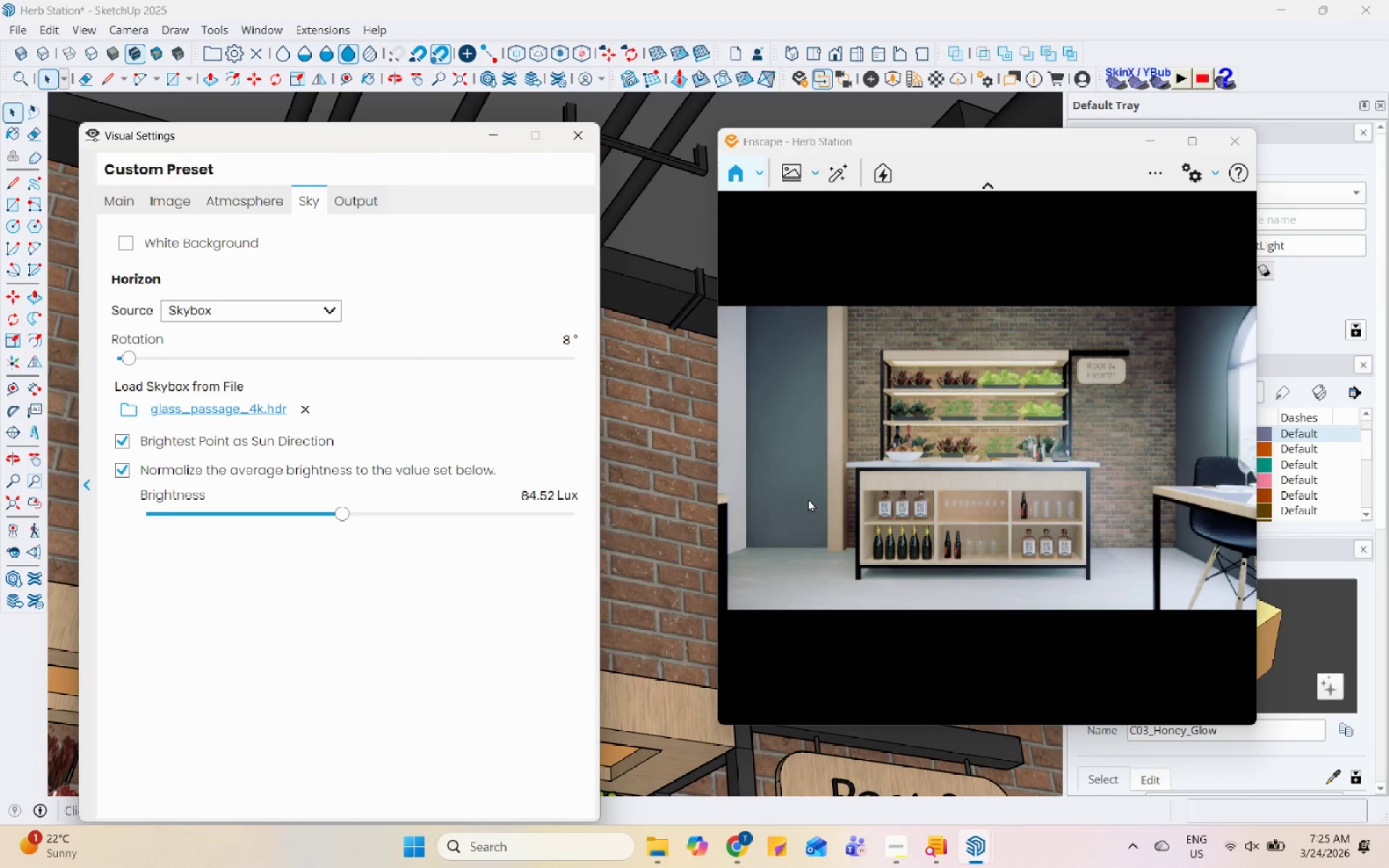 
left_click_drag(start_coordinate=[822, 493], to_coordinate=[993, 464])
 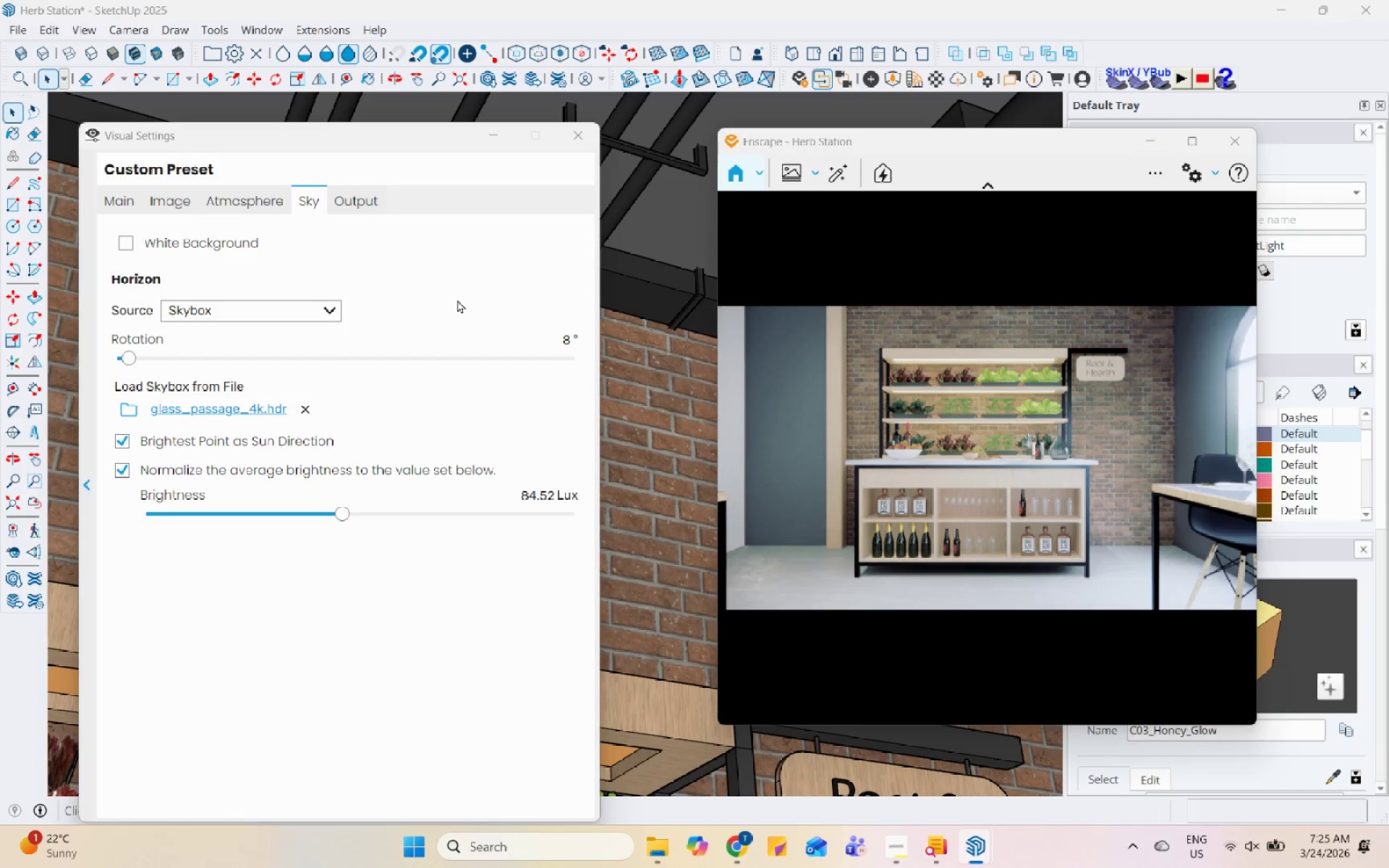 
left_click([123, 205])
 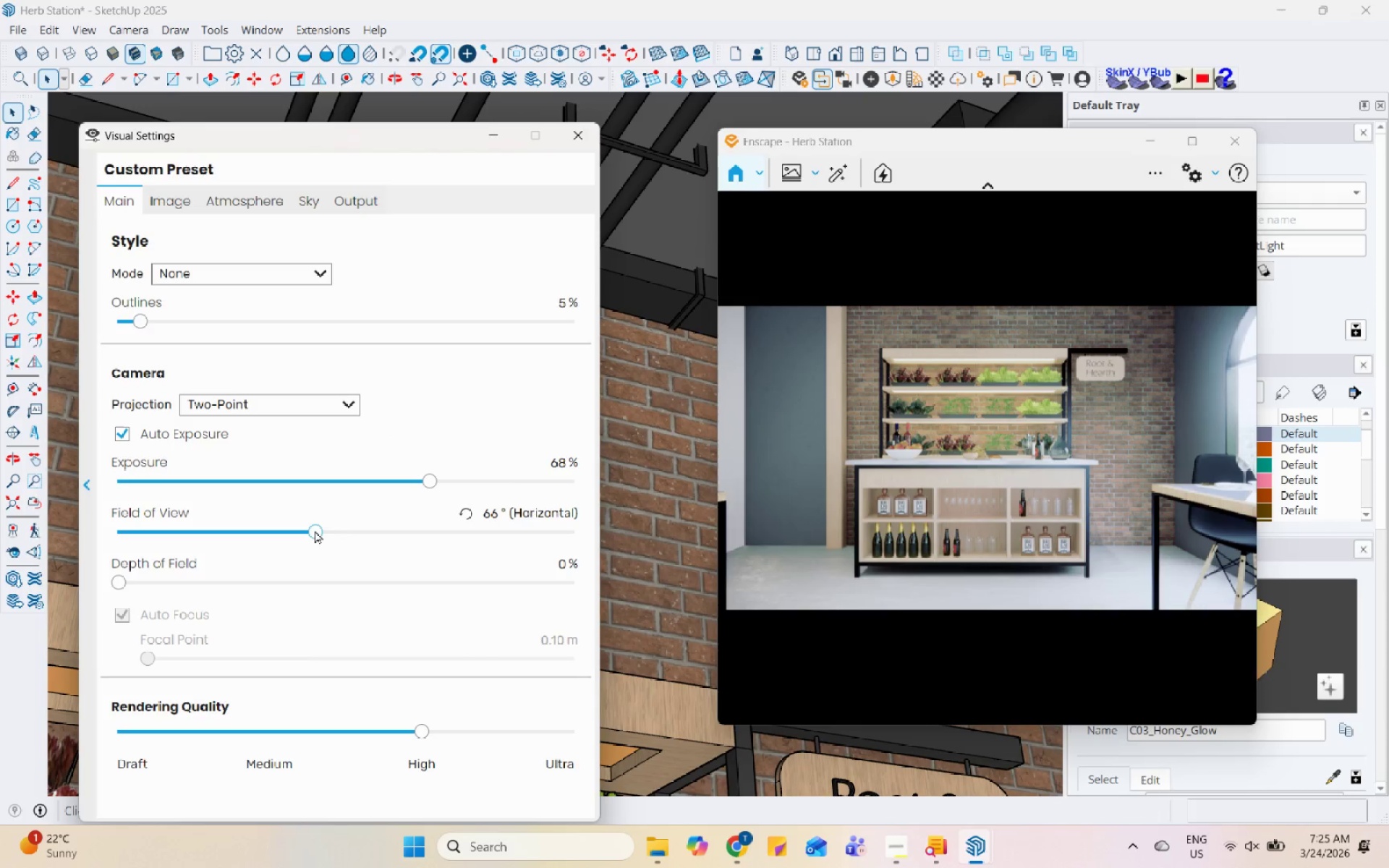 
left_click_drag(start_coordinate=[317, 533], to_coordinate=[286, 530])
 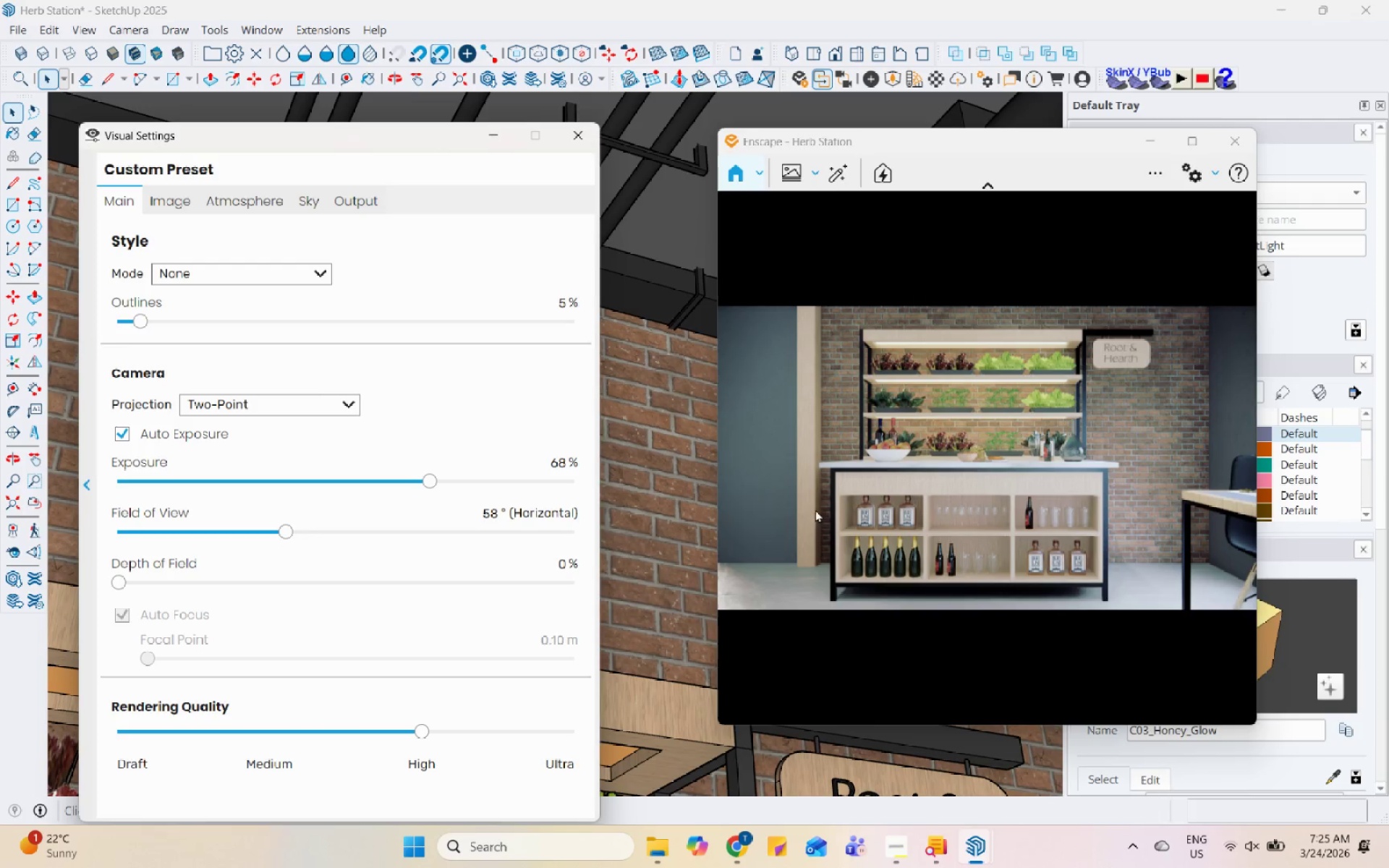 
left_click_drag(start_coordinate=[964, 476], to_coordinate=[988, 469])
 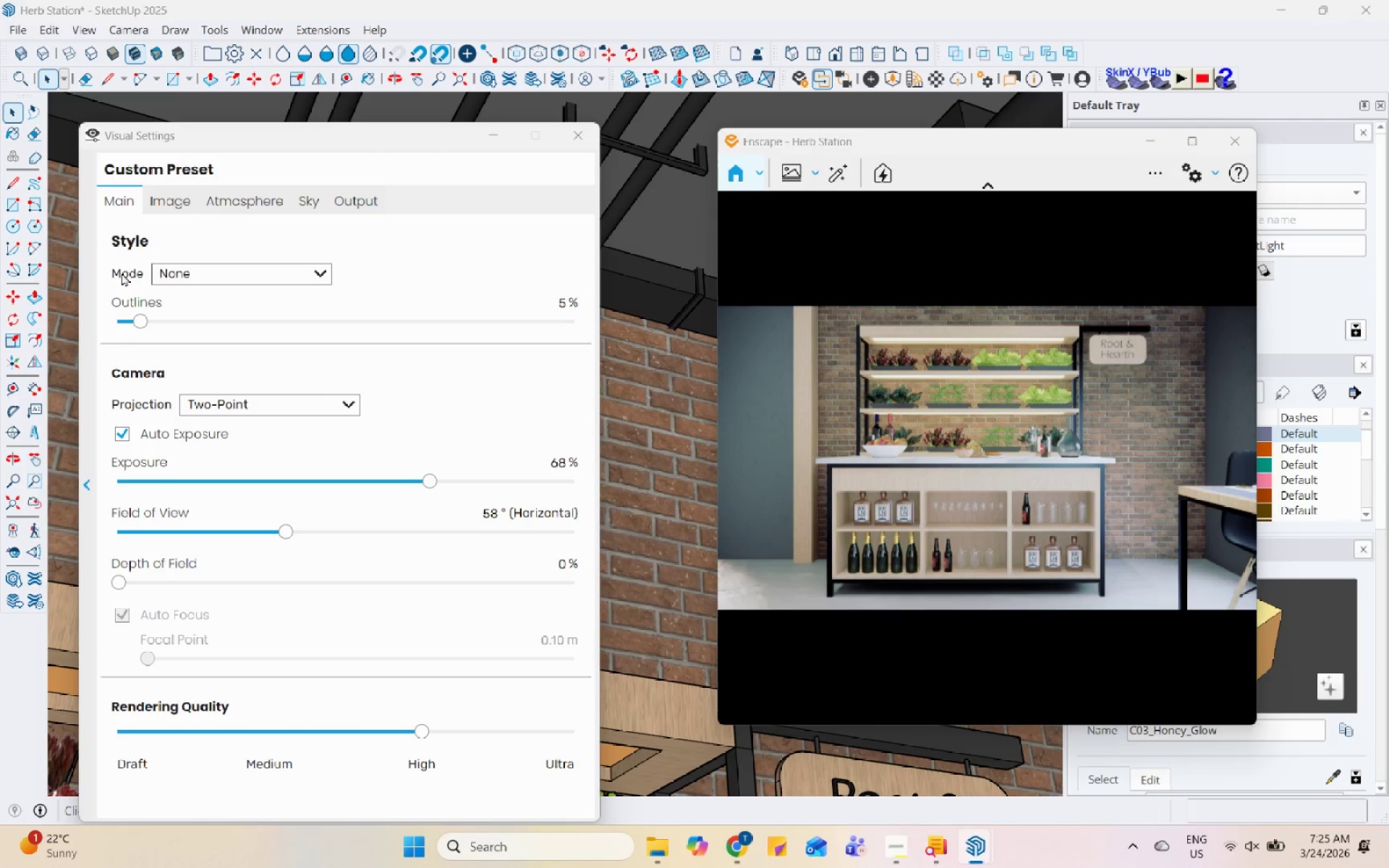 
left_click([170, 203])
 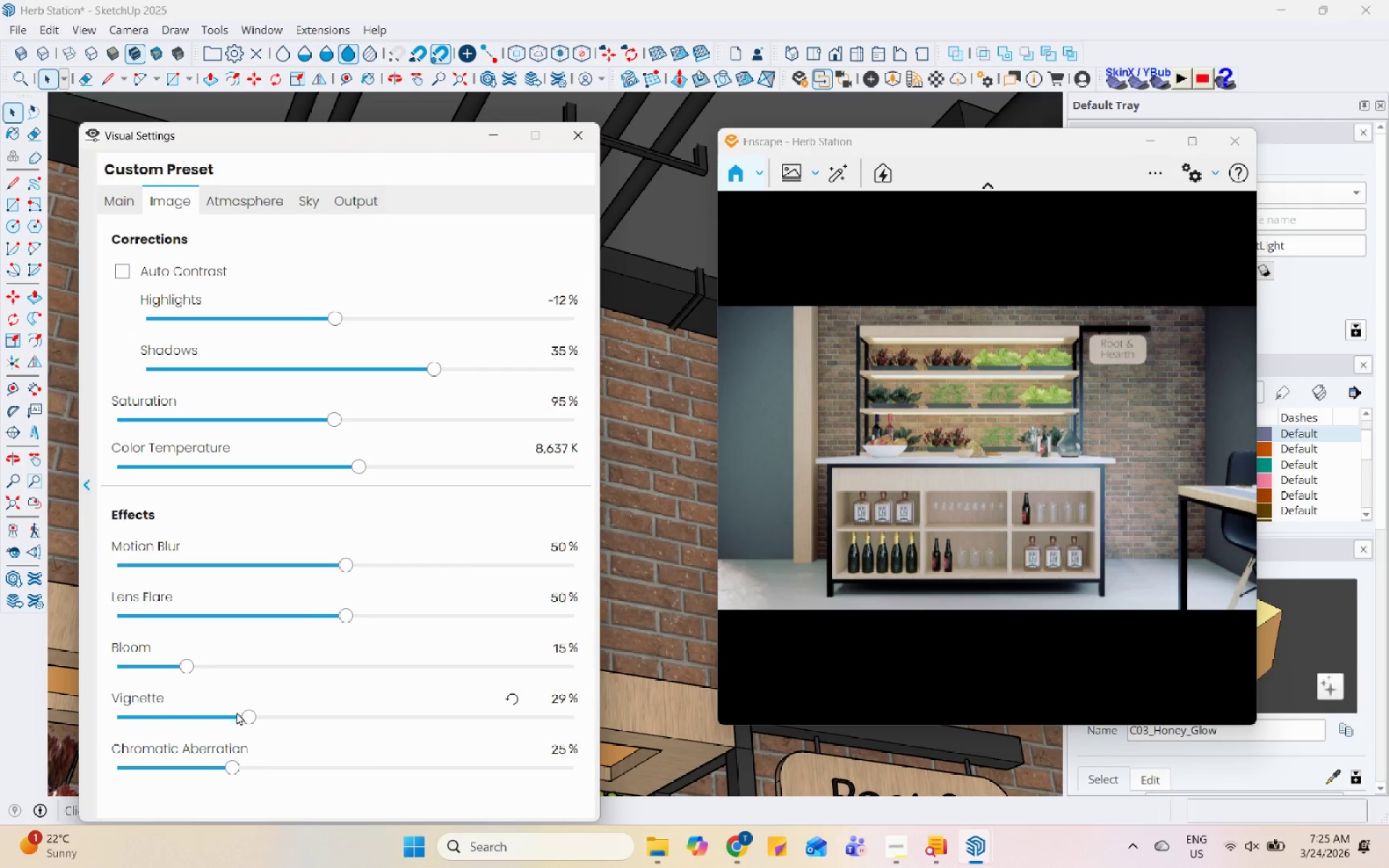 
left_click_drag(start_coordinate=[260, 717], to_coordinate=[276, 726])
 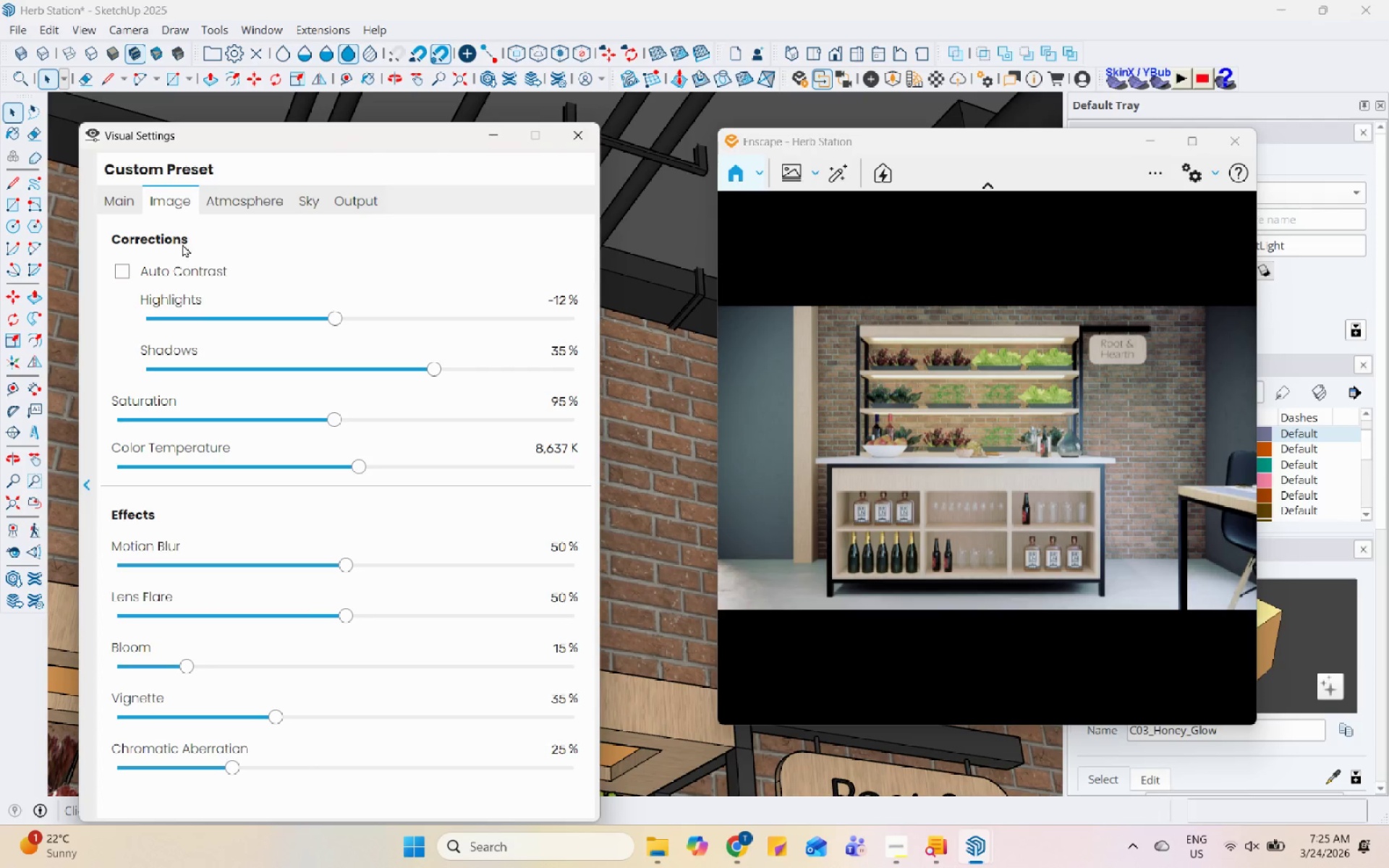 
left_click([125, 204])
 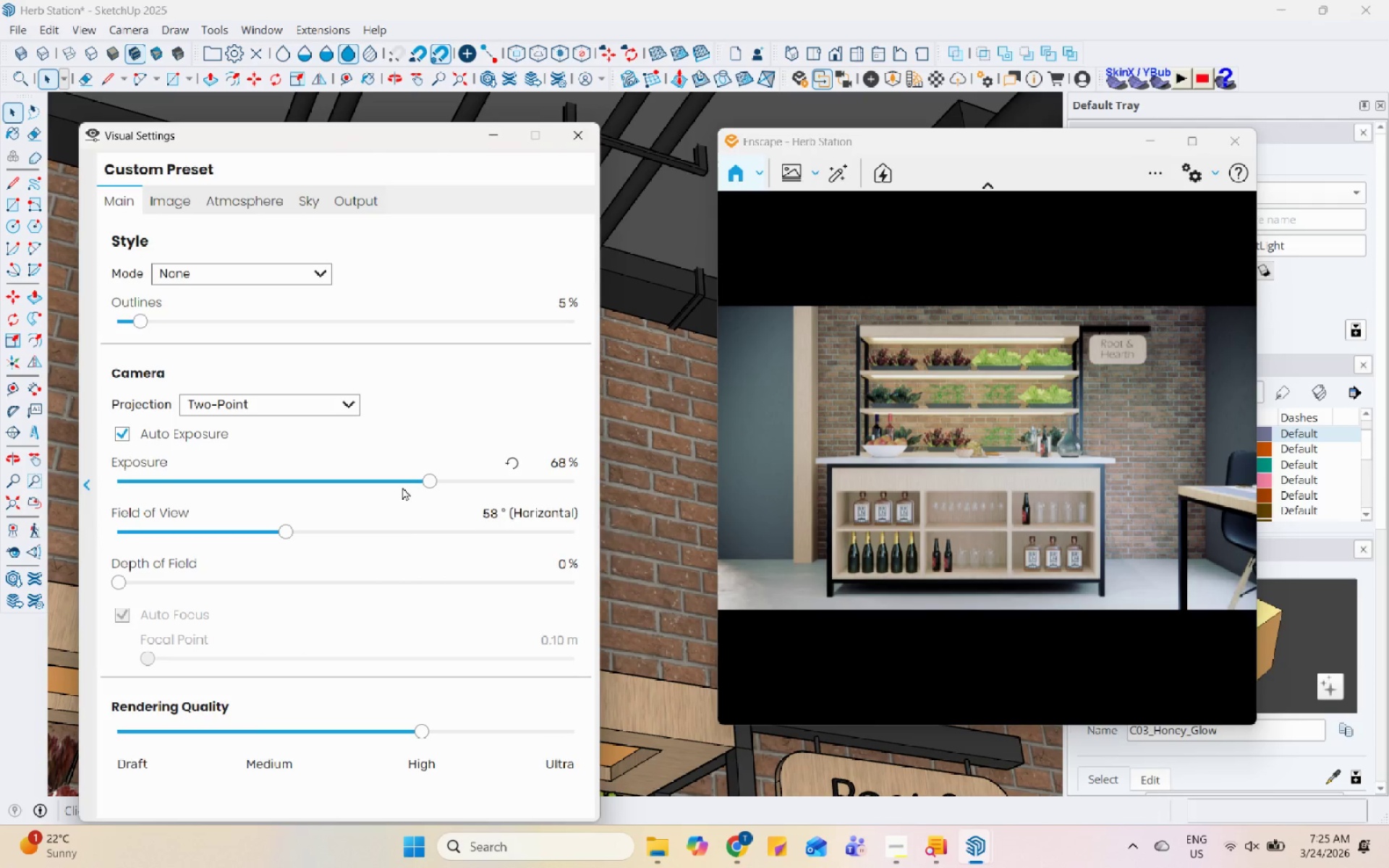 
left_click([413, 479])
 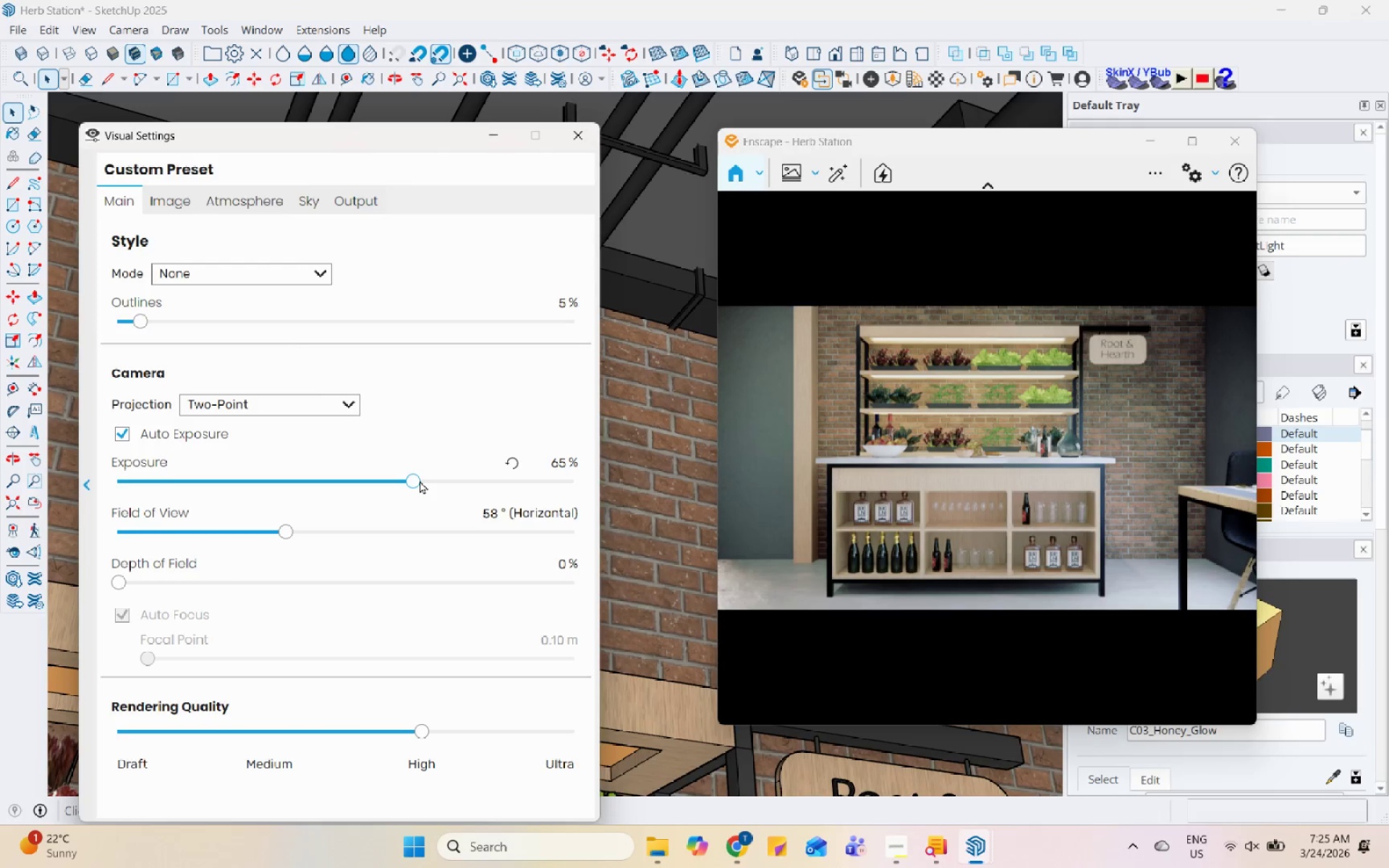 
left_click([425, 481])
 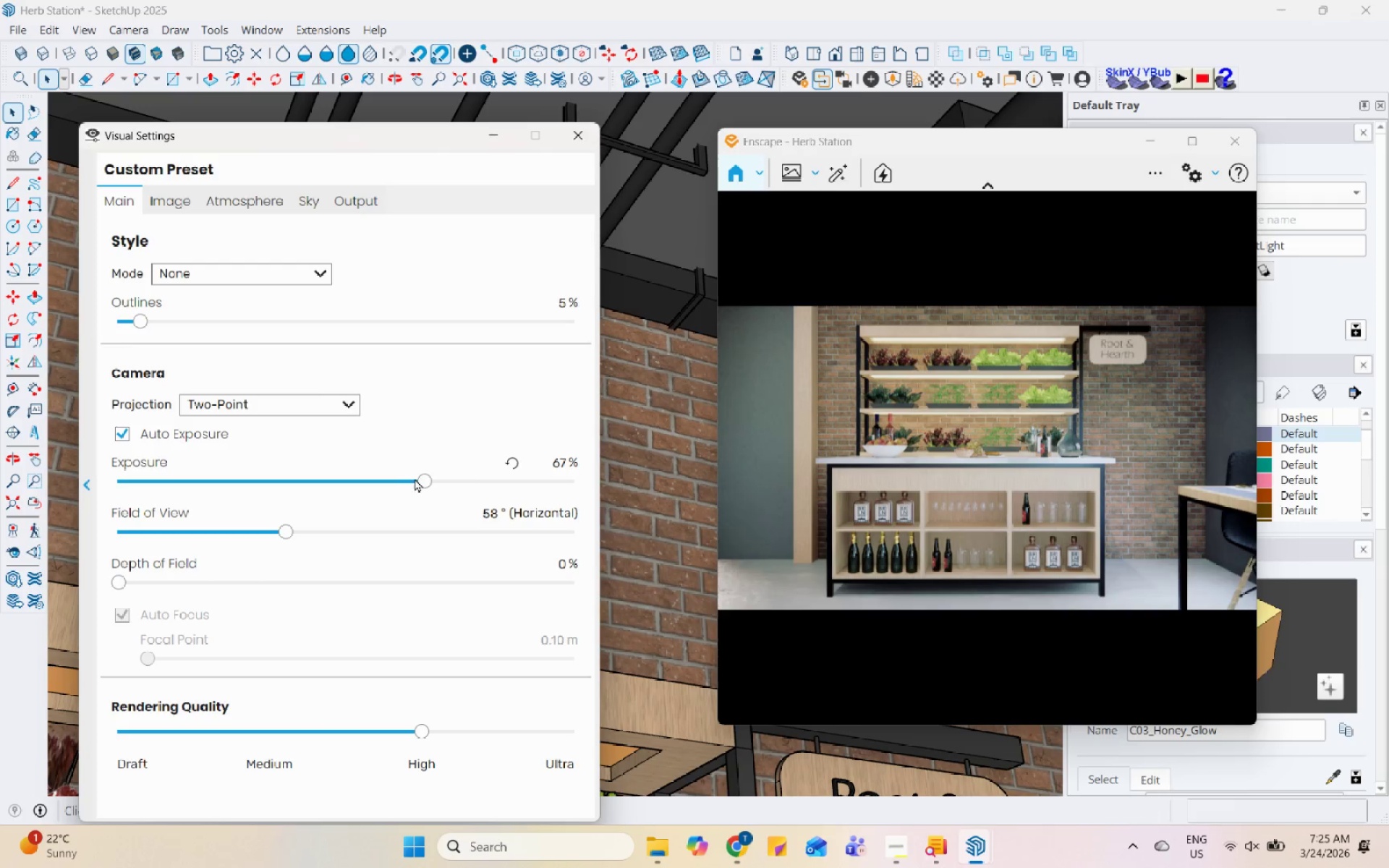 
left_click([405, 477])
 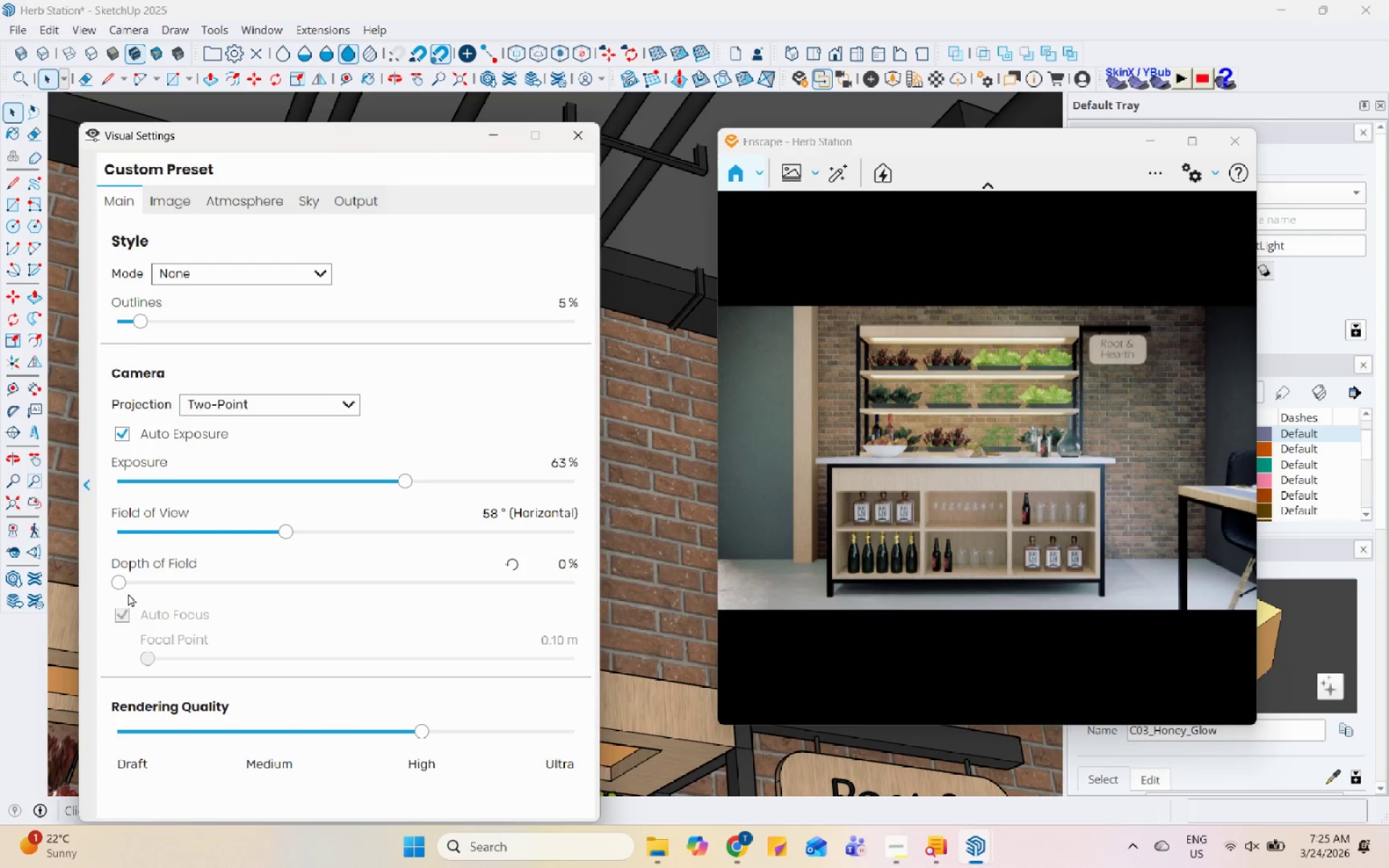 
left_click_drag(start_coordinate=[124, 578], to_coordinate=[145, 584])
 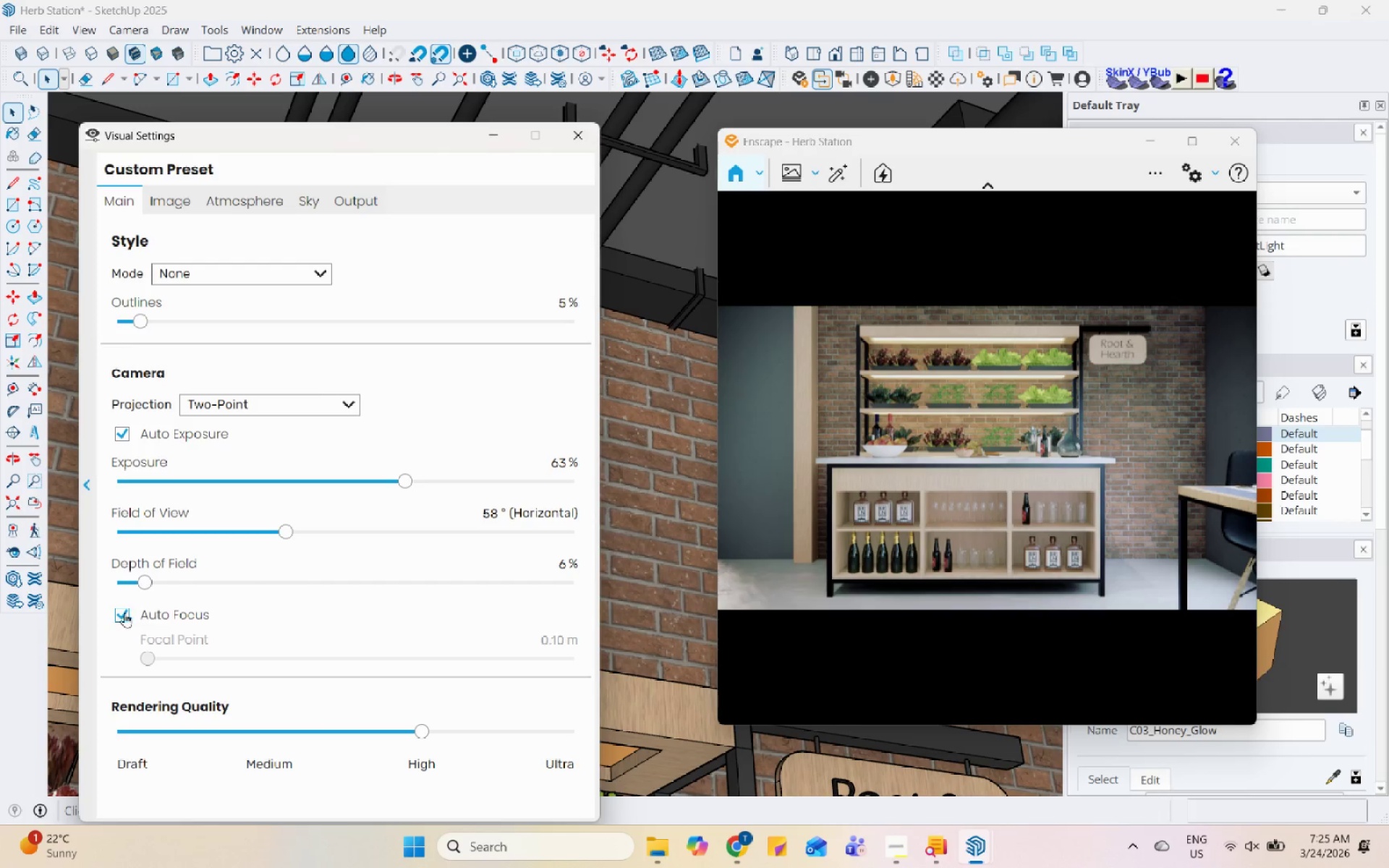 
left_click([117, 616])
 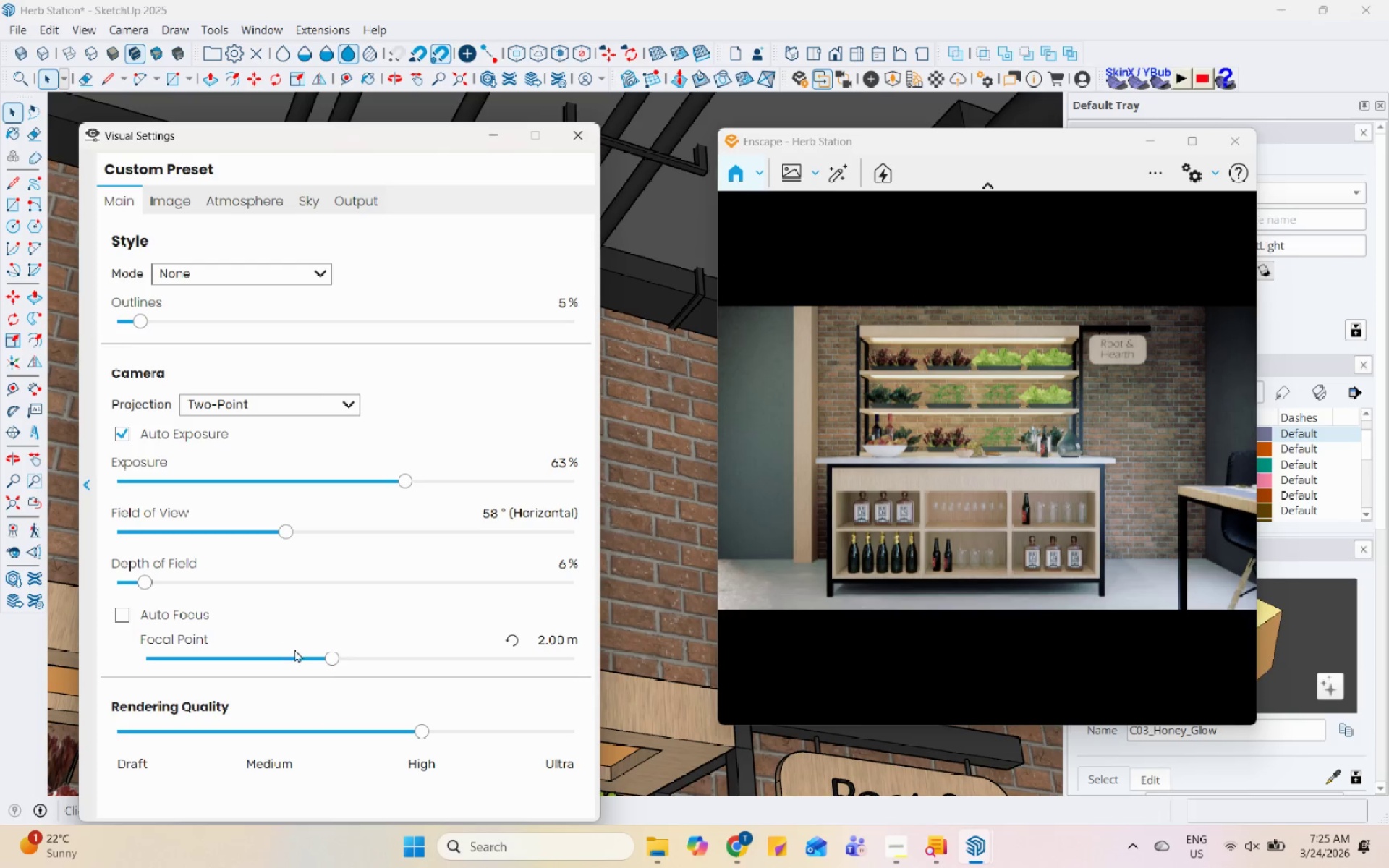 
left_click_drag(start_coordinate=[344, 663], to_coordinate=[367, 658])
 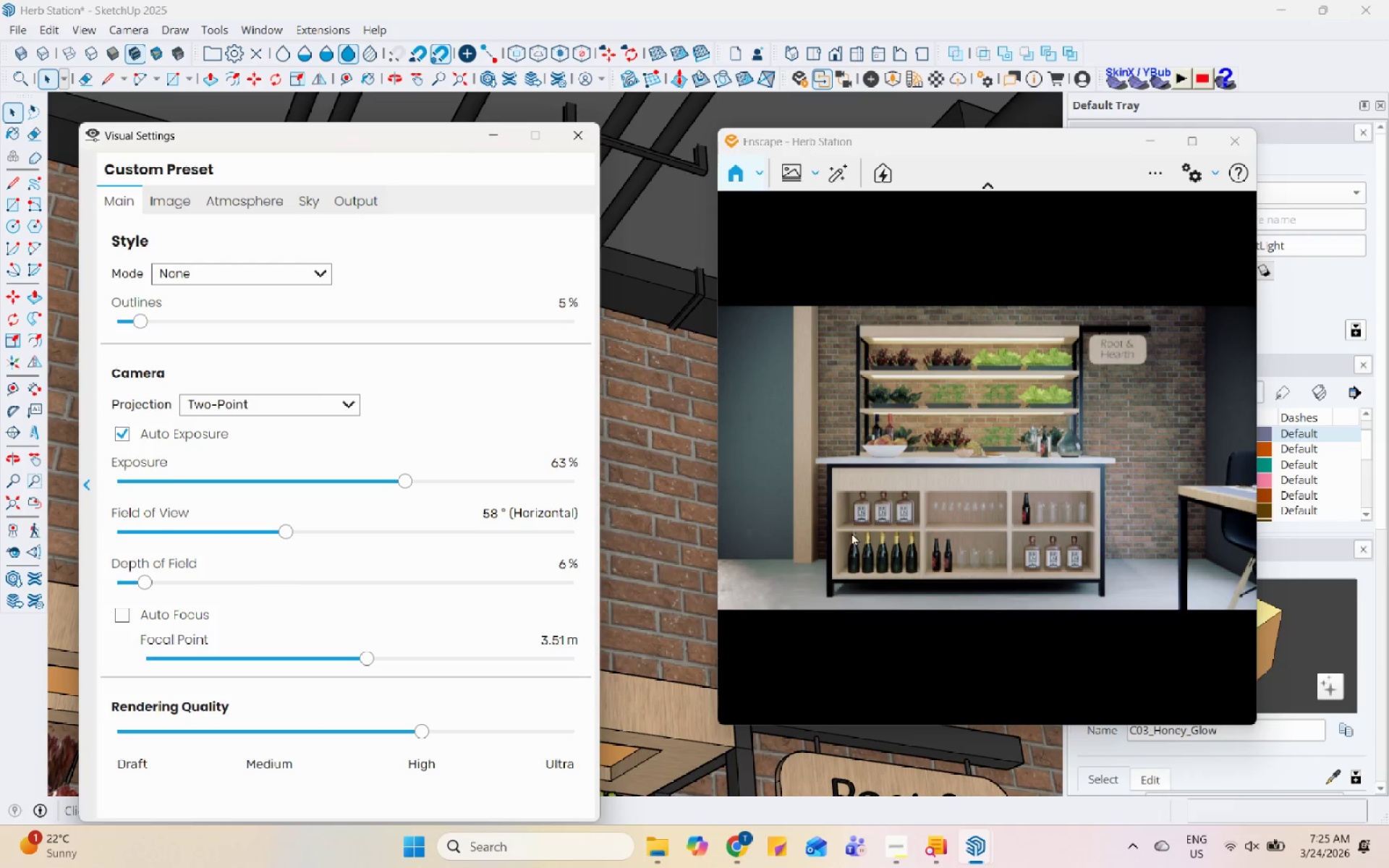 
left_click_drag(start_coordinate=[823, 553], to_coordinate=[991, 475])
 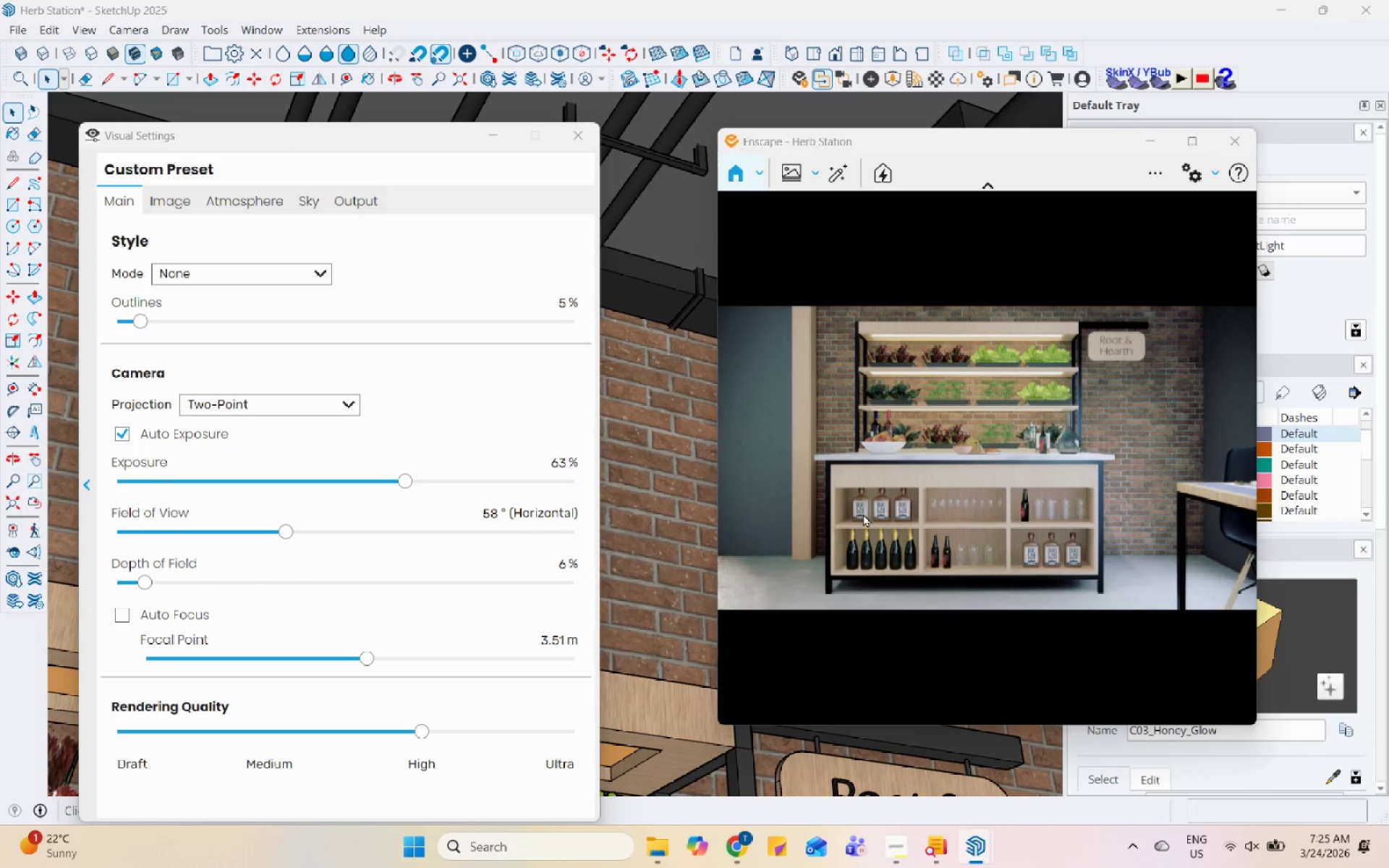 
left_click_drag(start_coordinate=[826, 524], to_coordinate=[981, 449])
 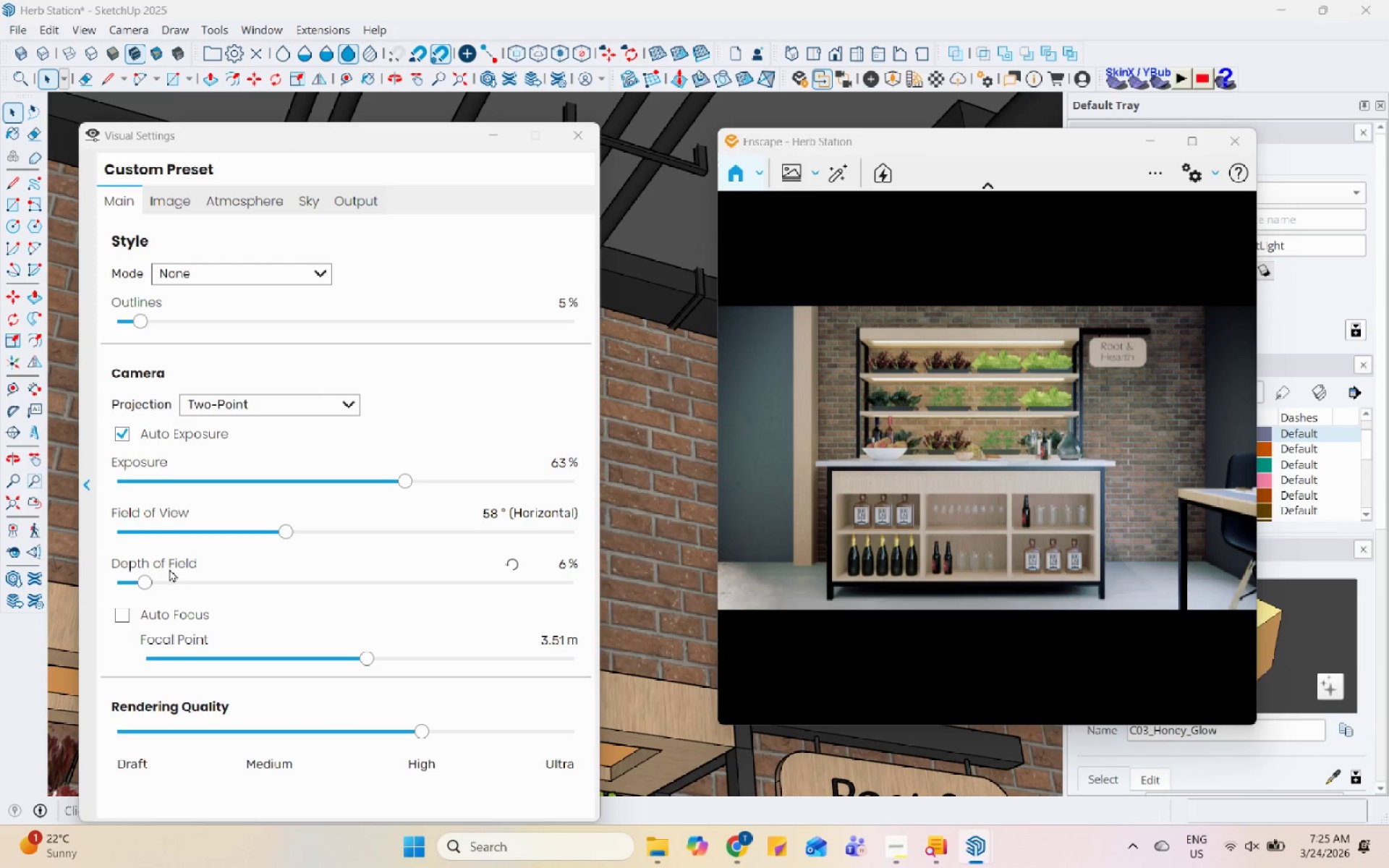 
left_click_drag(start_coordinate=[138, 582], to_coordinate=[192, 588])
 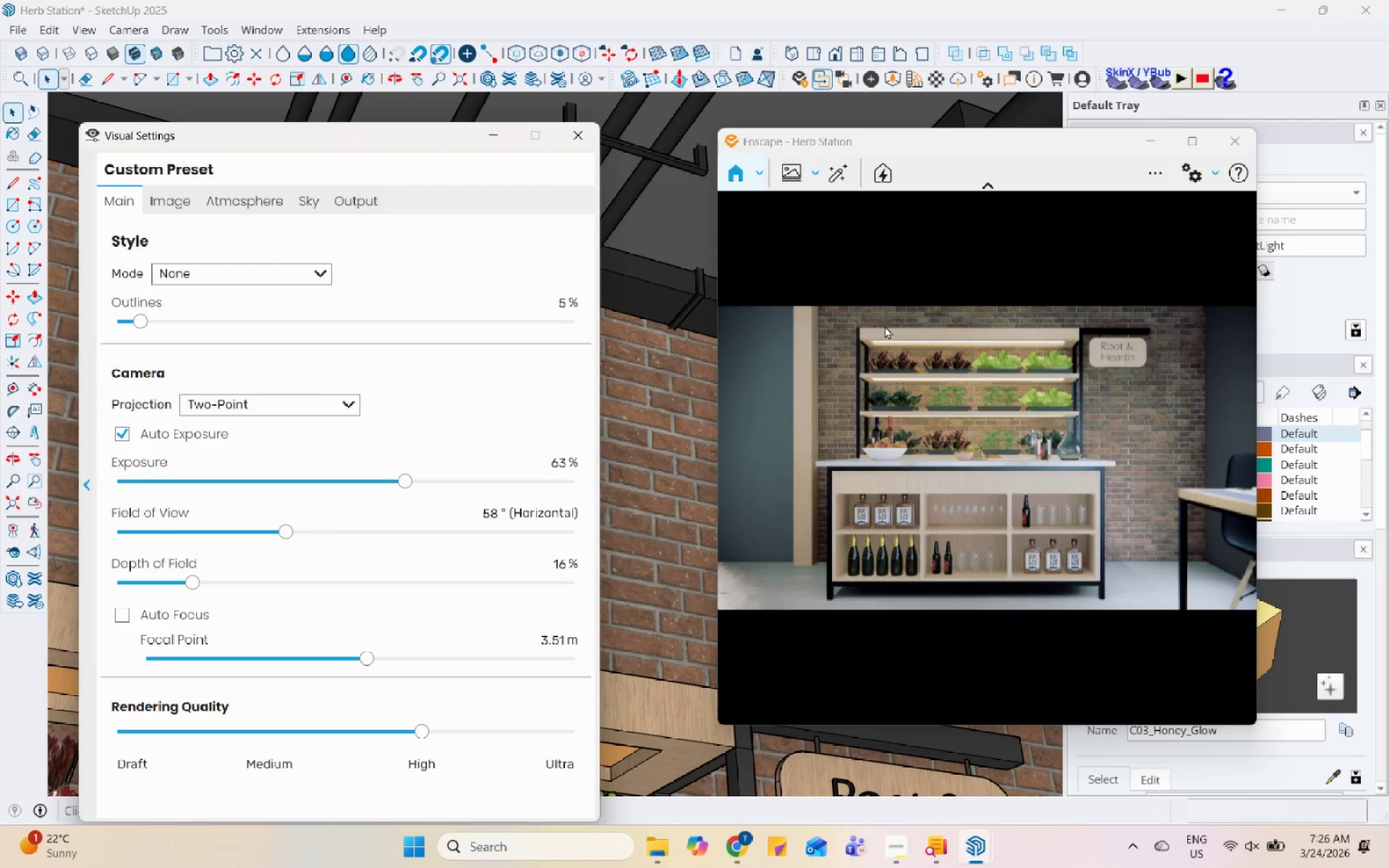 
wait(7.88)
 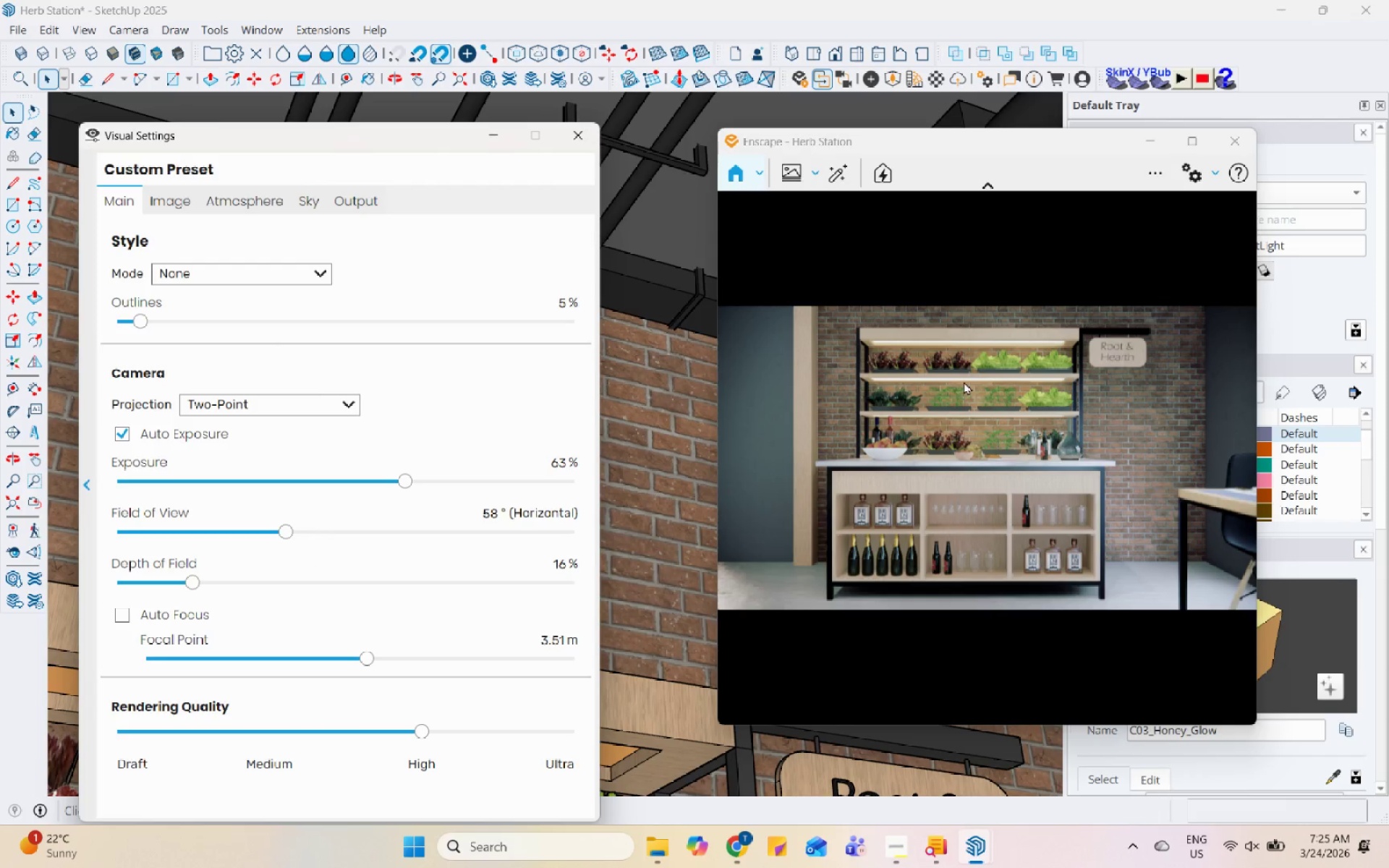 
left_click([800, 182])
 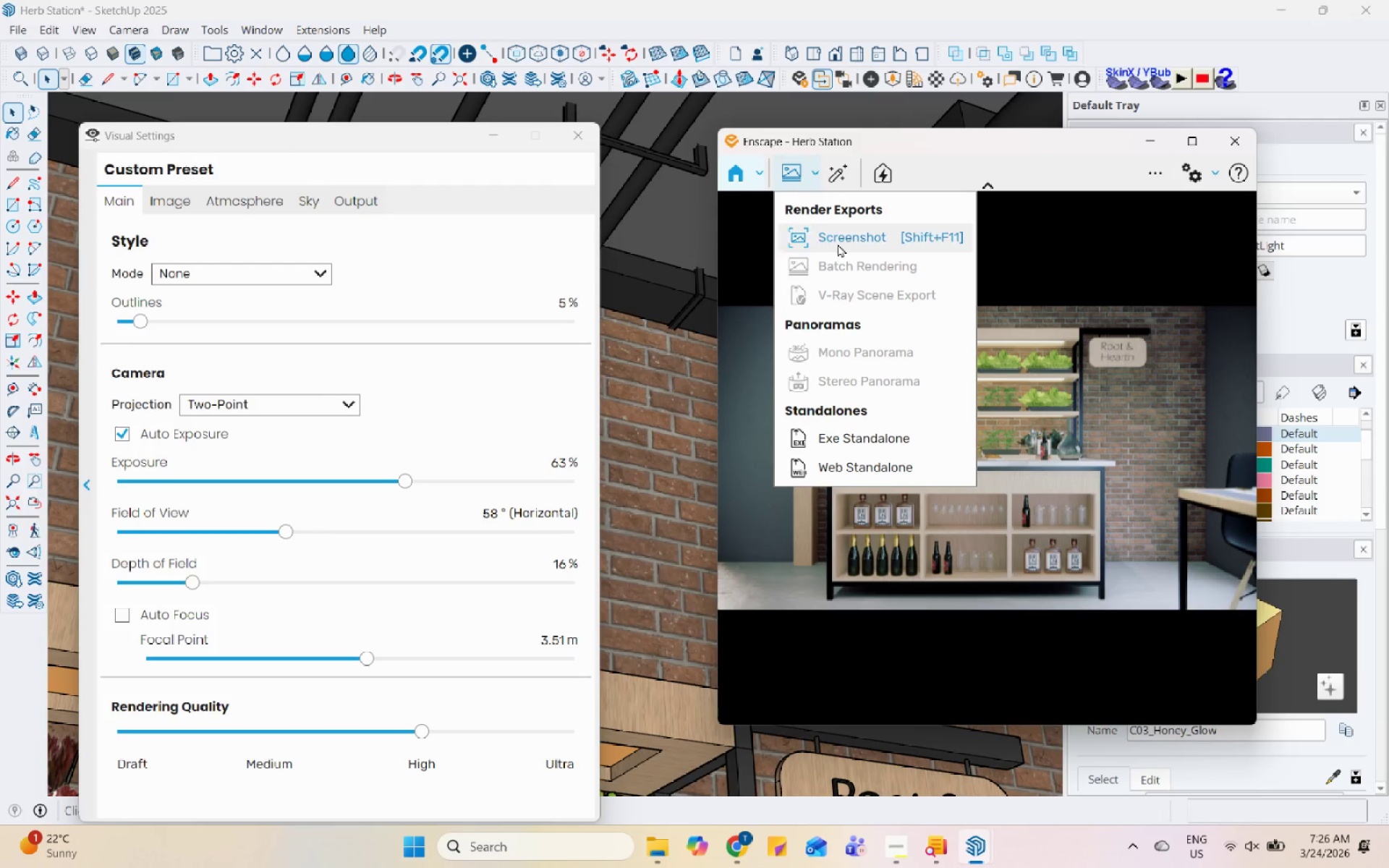 
left_click([838, 244])
 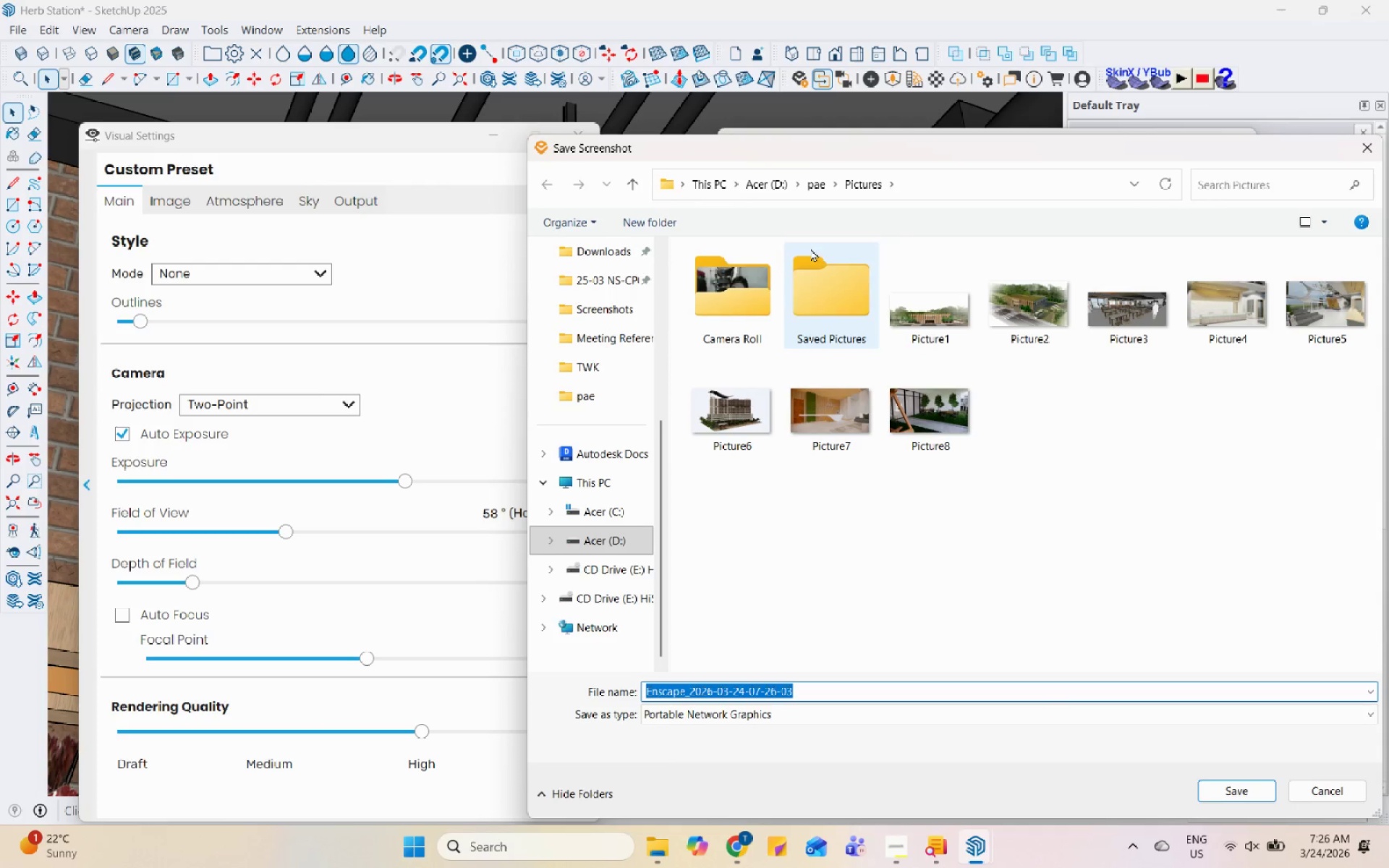 
left_click([817, 187])
 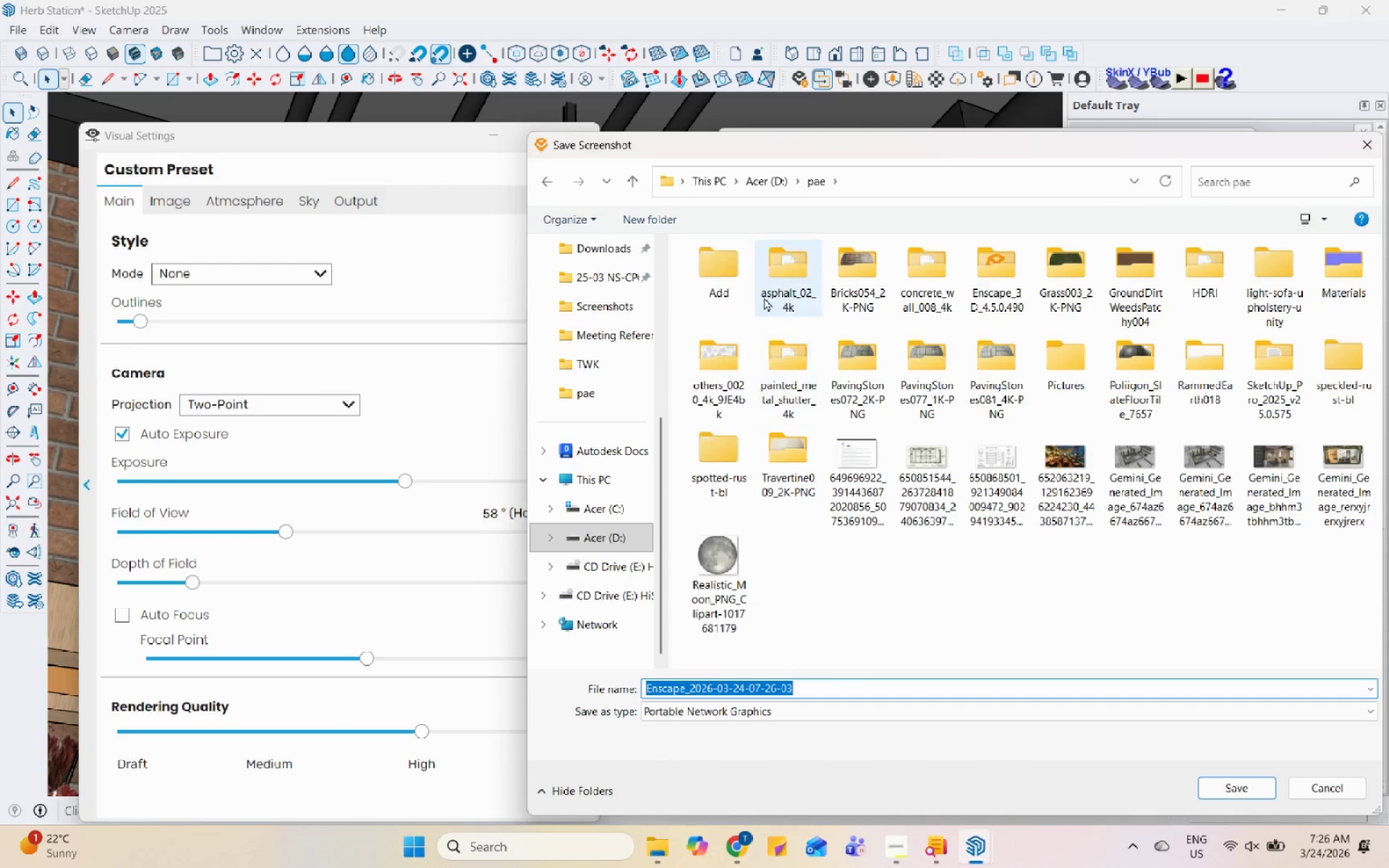 
left_click([744, 285])
 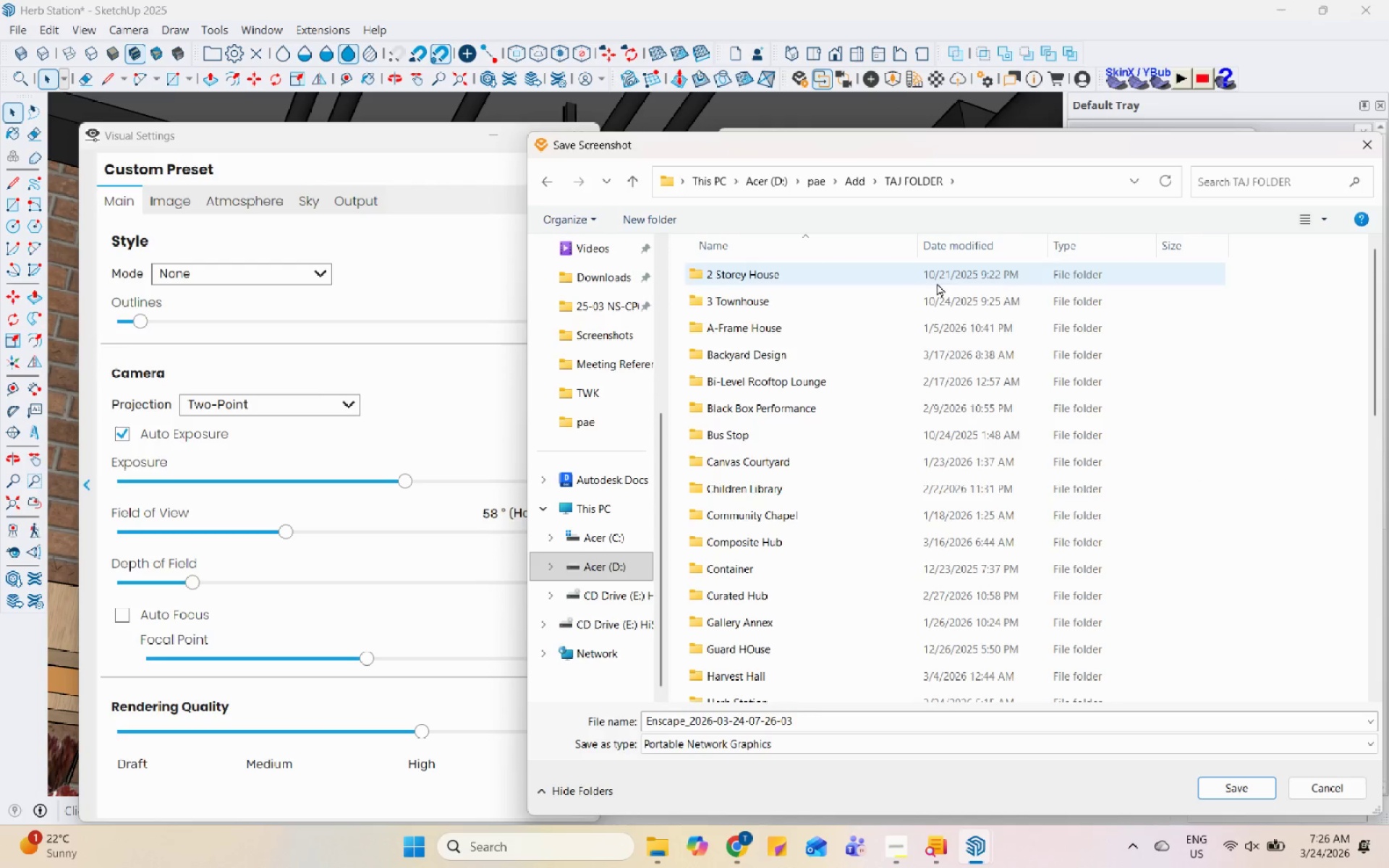 
scroll: coordinate [849, 508], scroll_direction: down, amount: 9.0
 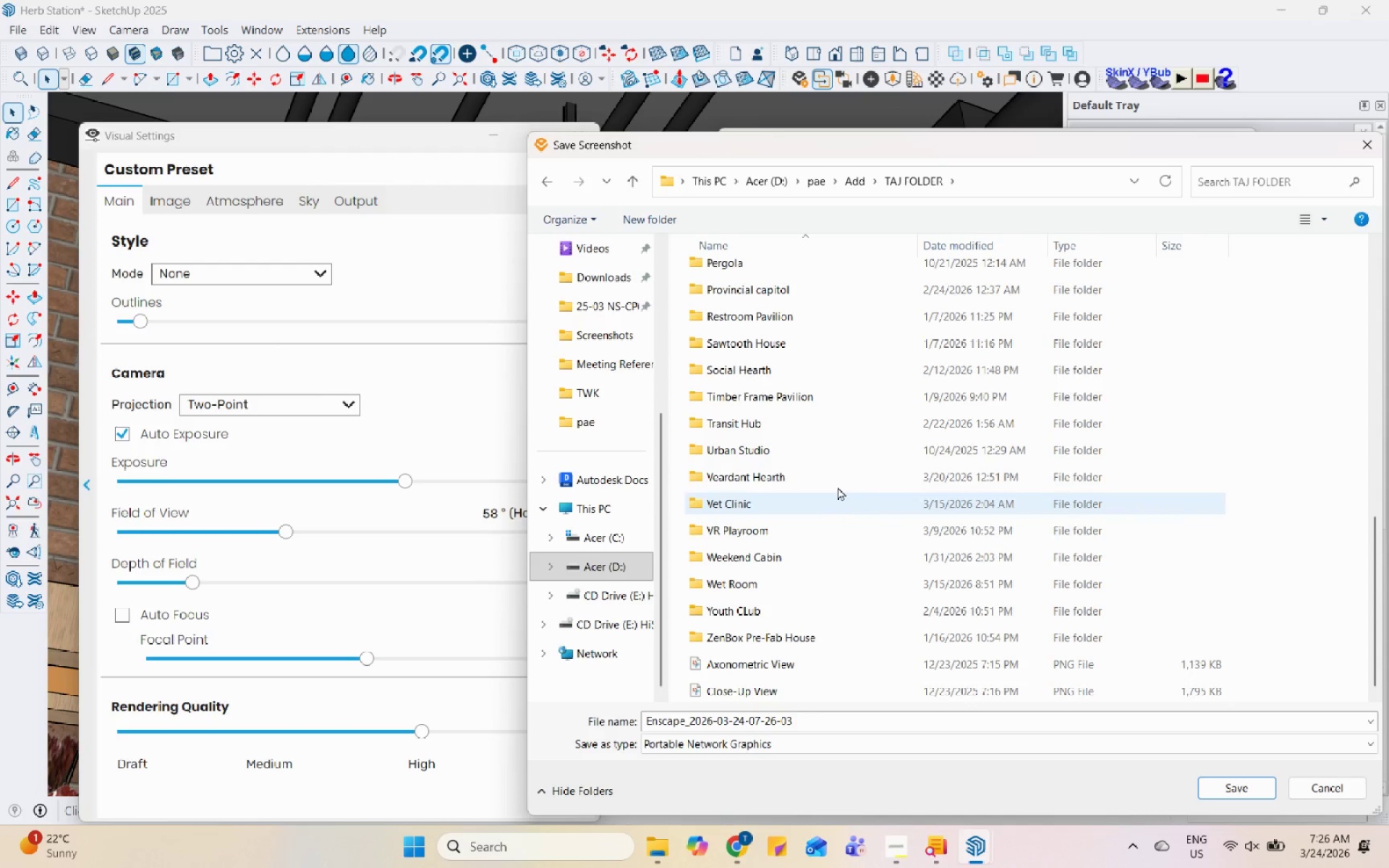 
scroll: coordinate [797, 485], scroll_direction: up, amount: 4.0
 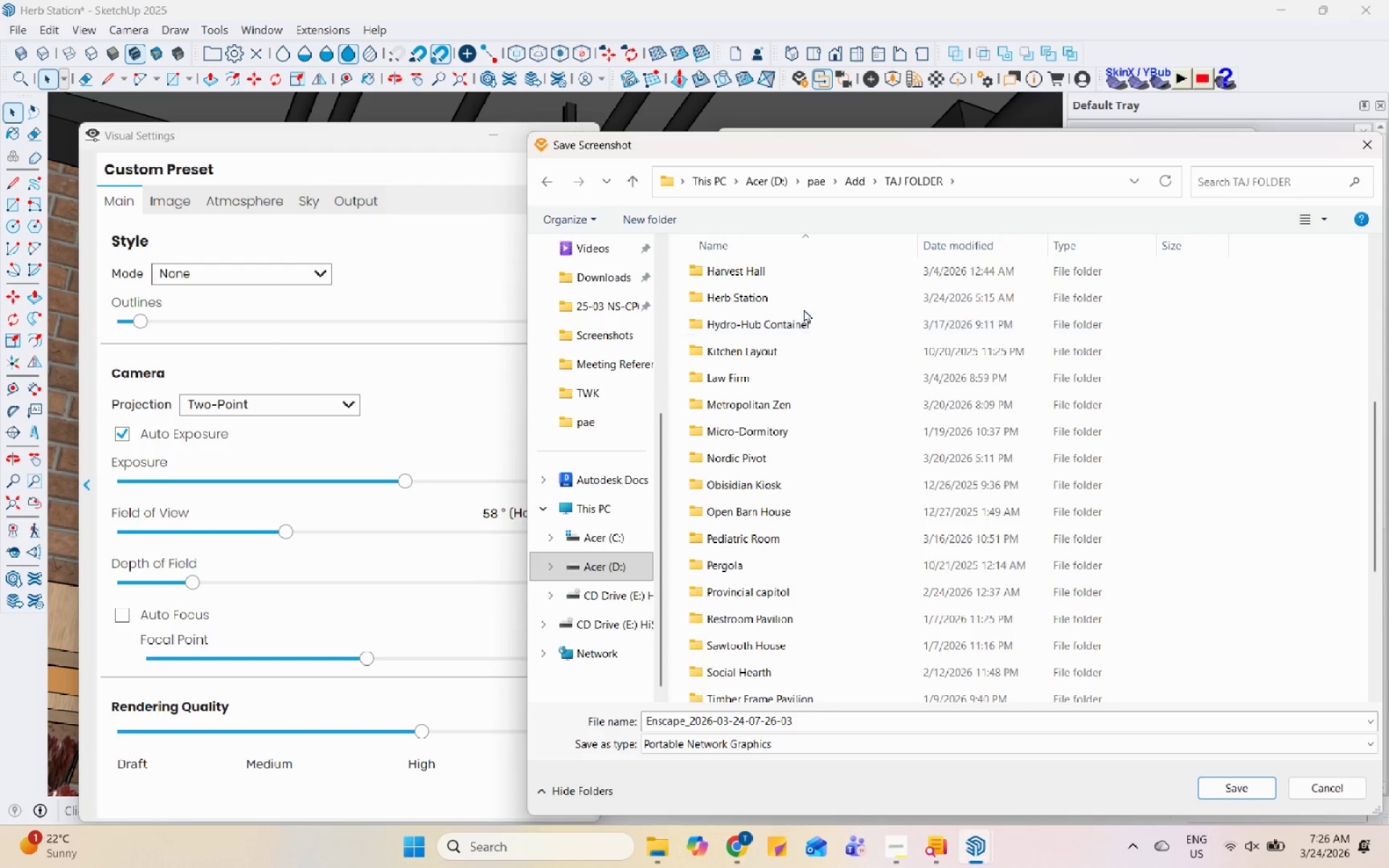 
double_click([807, 300])
 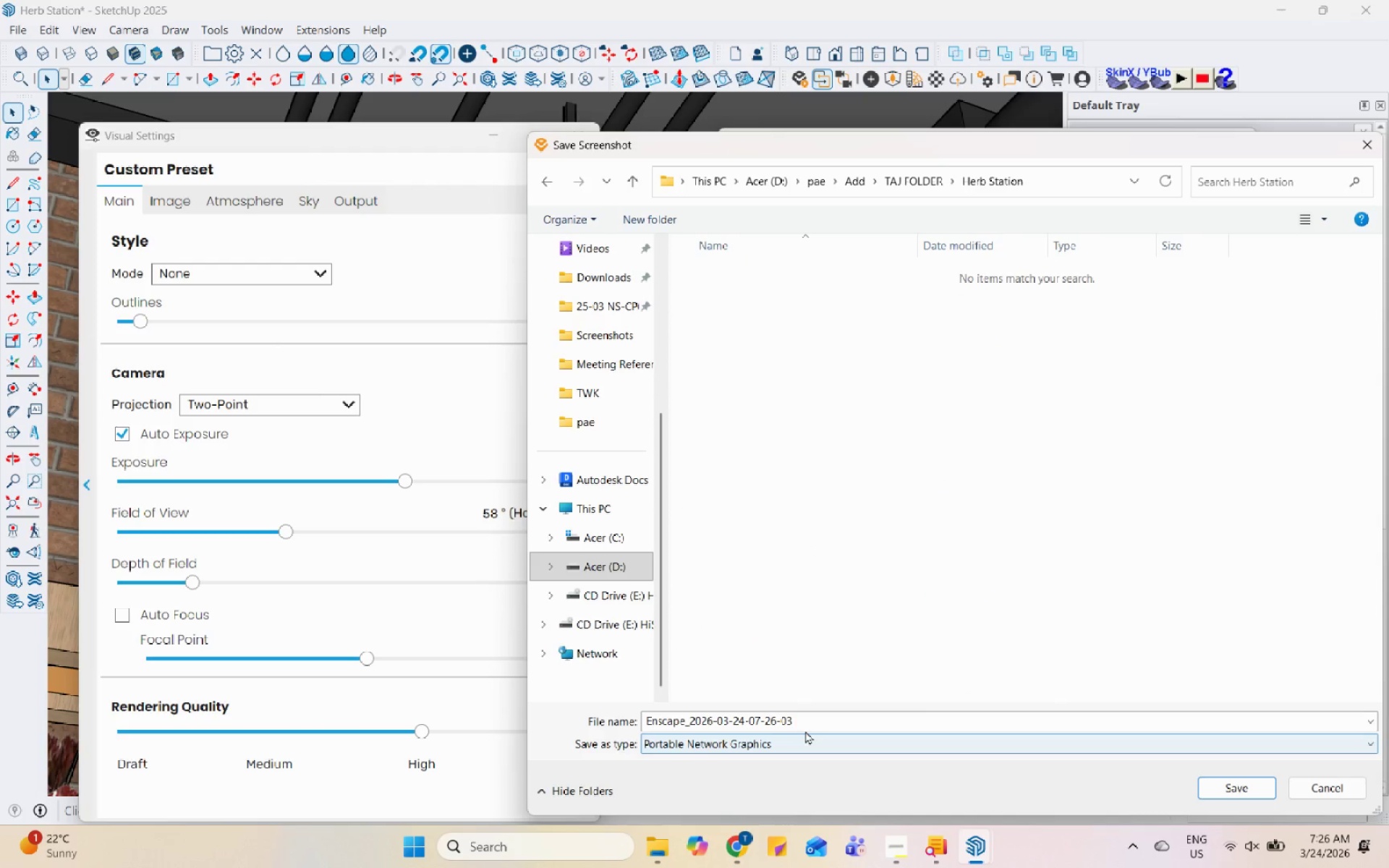 
left_click([811, 719])
 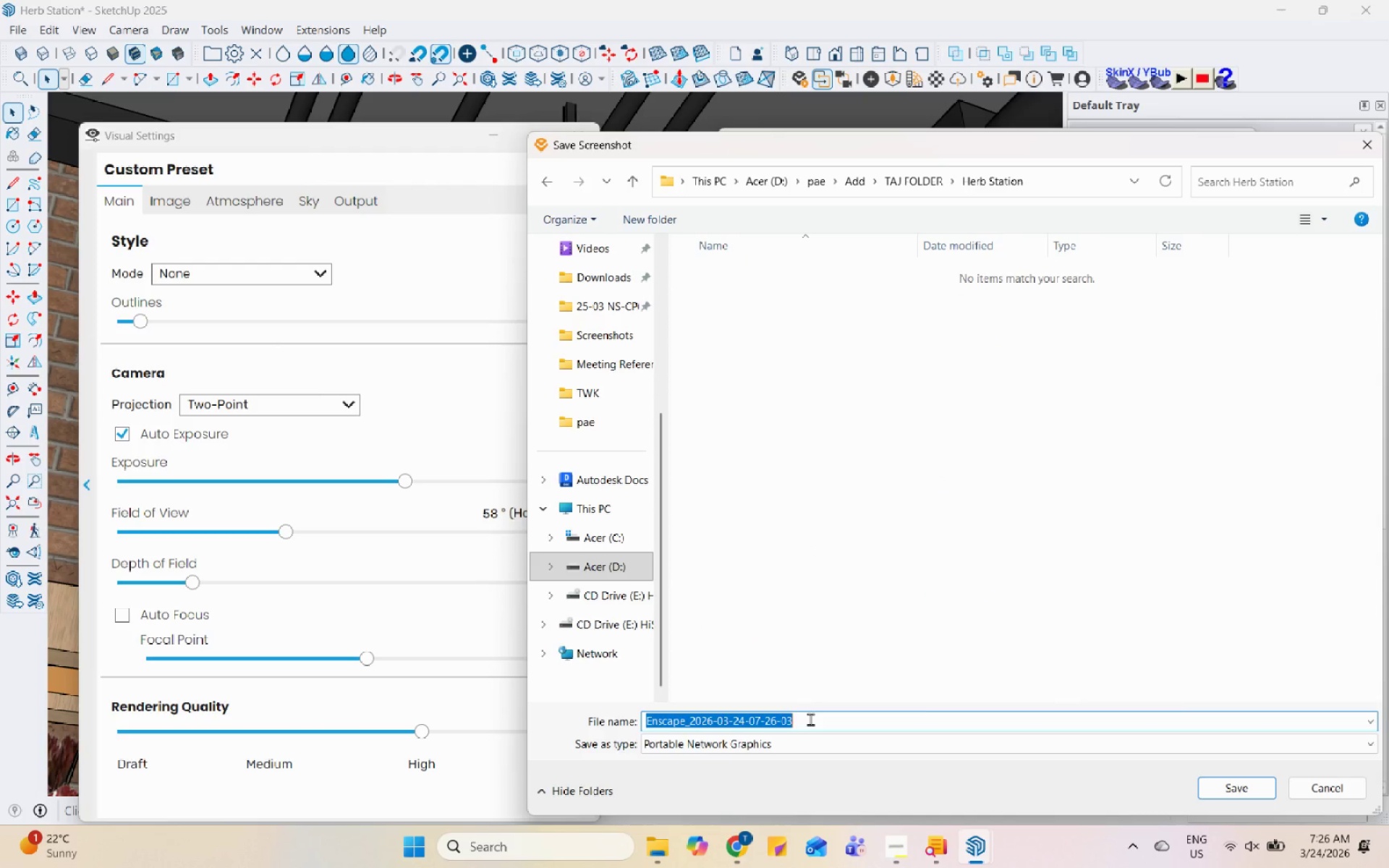 
type(Front View)
 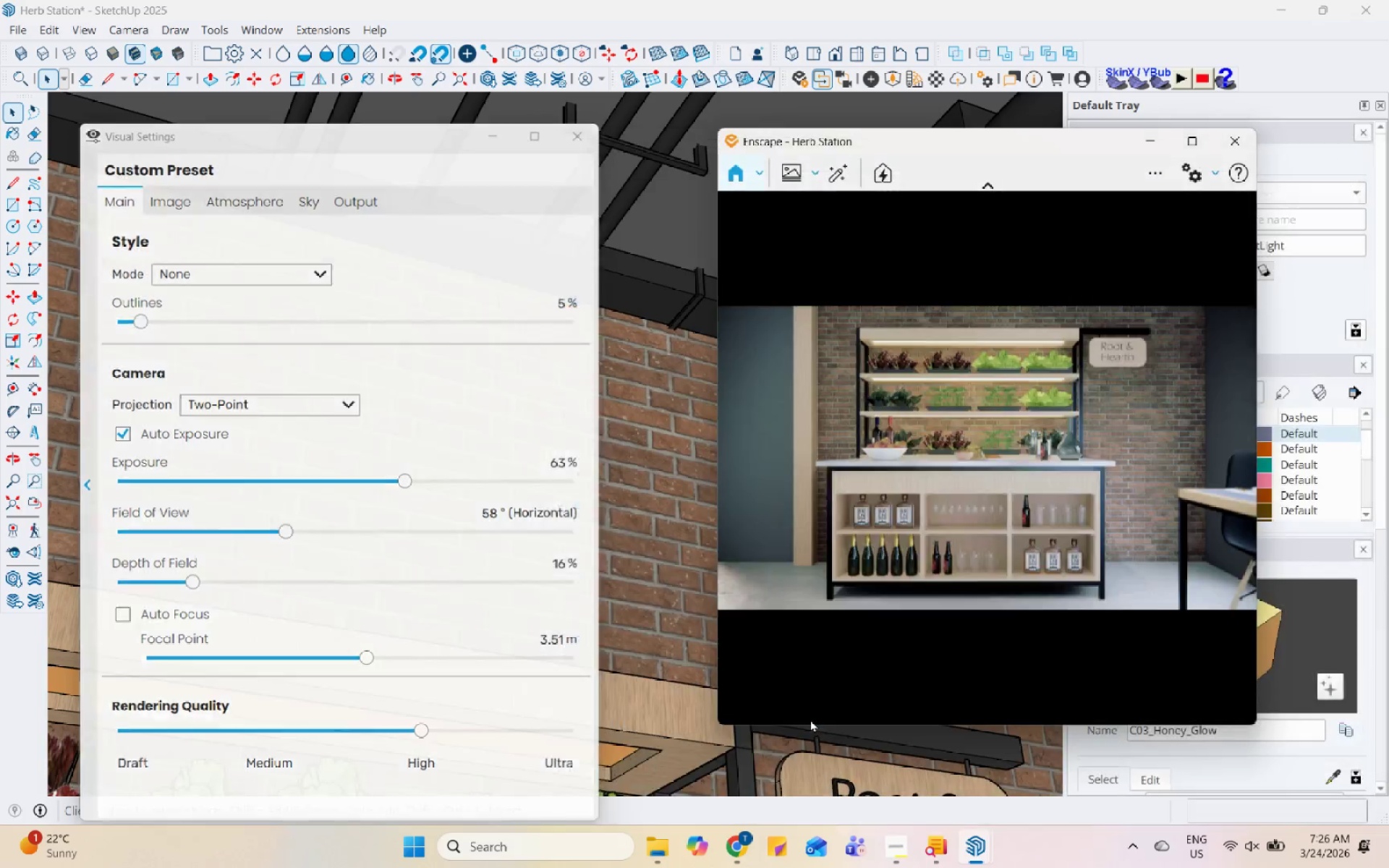 
 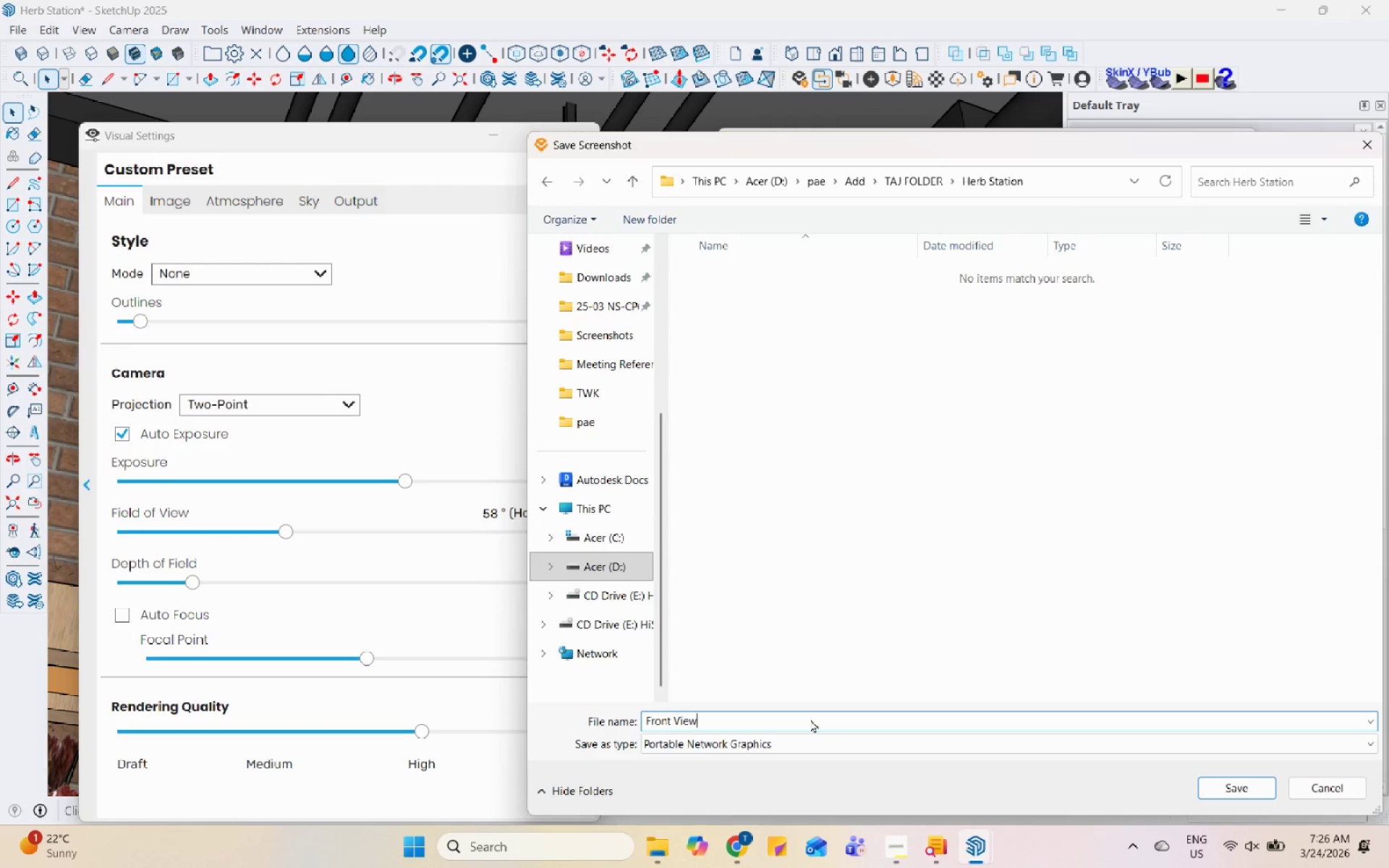 
key(Enter)
 